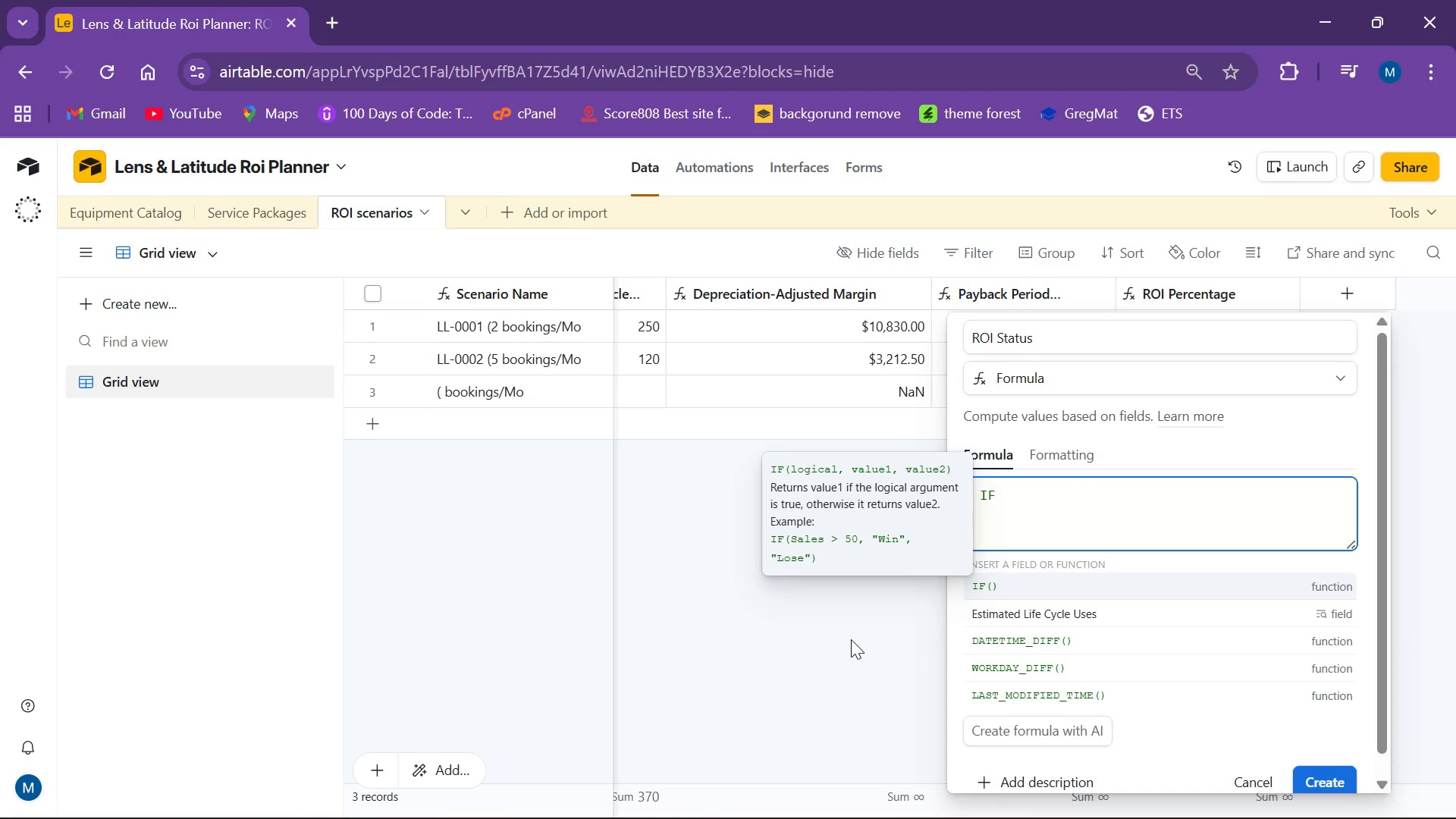 
key(Shift+9)
 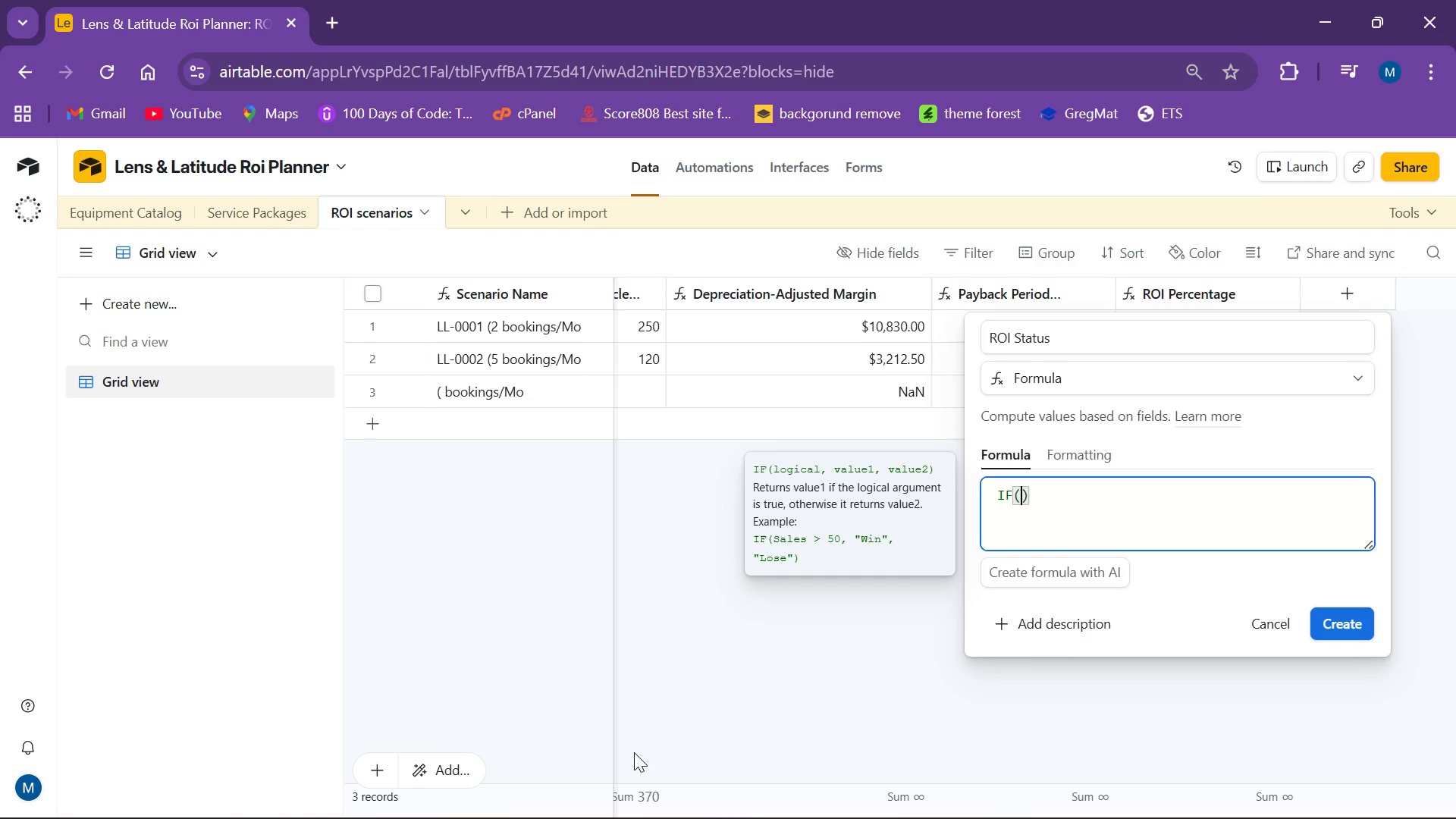 
hold_key(key=ShiftLeft, duration=1.5)
 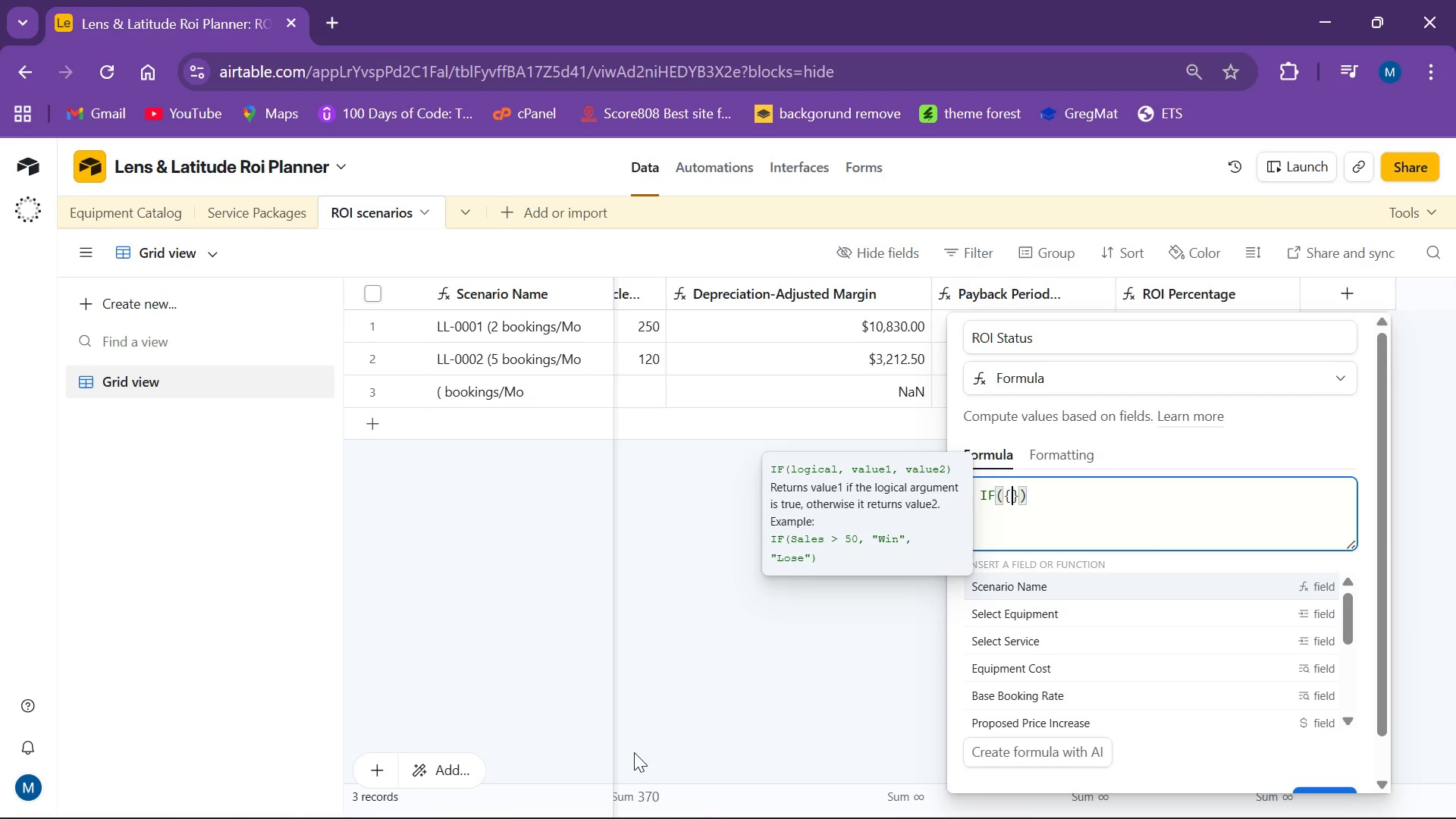 
type({ROI Percentage)
 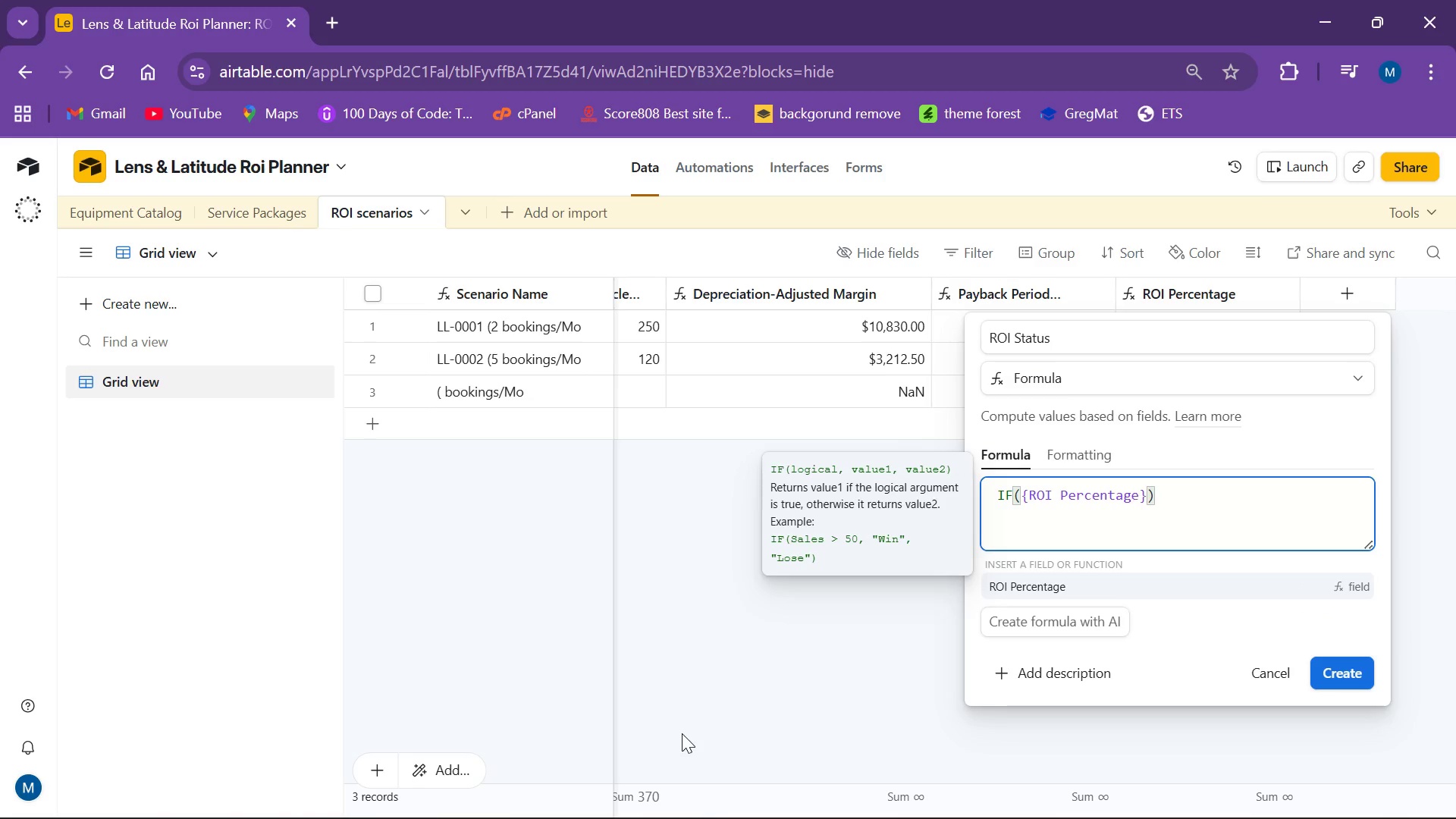 
key(ArrowRight)
 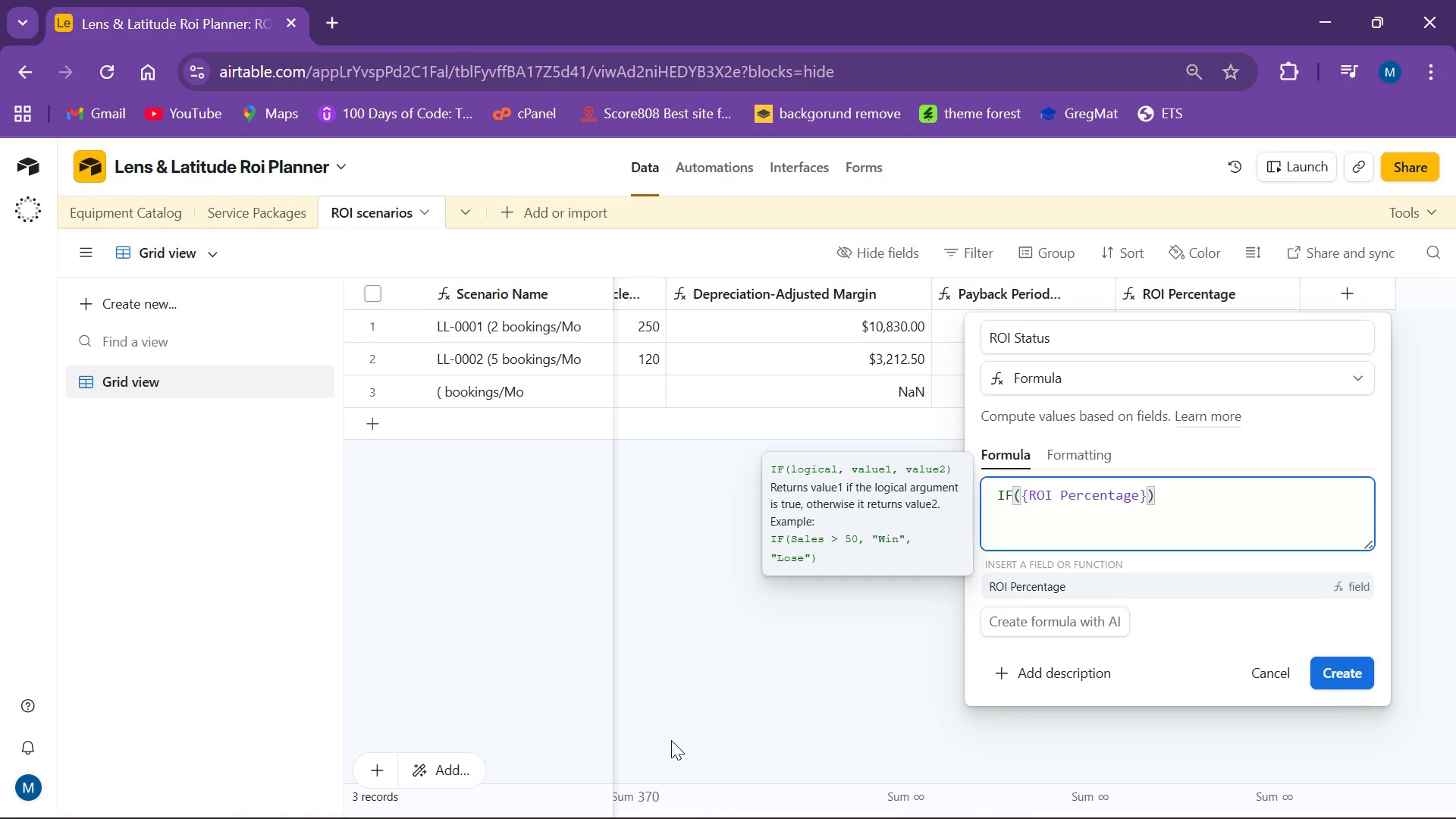 
key(Shift+Period)
 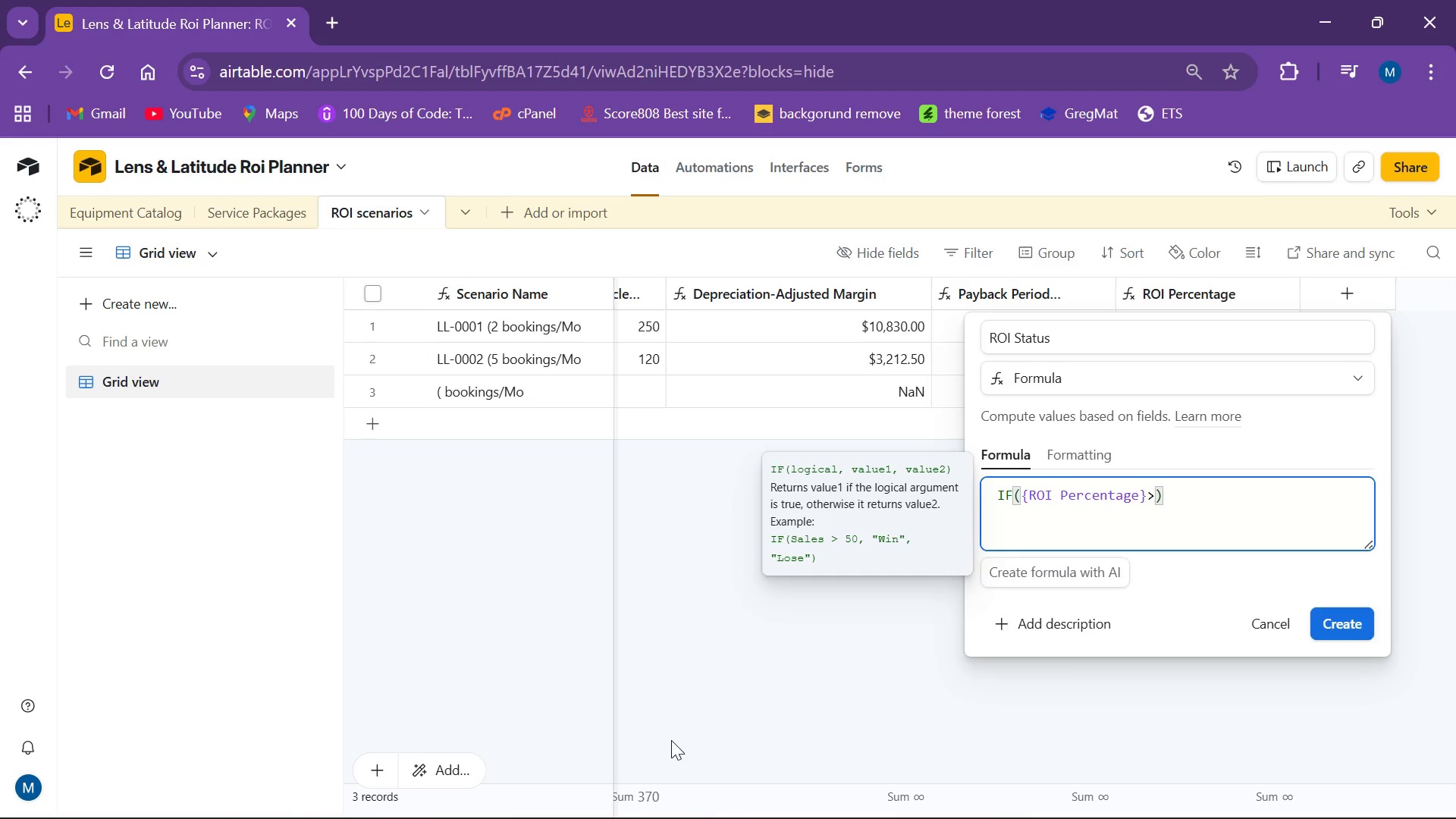 
key(Equal)
 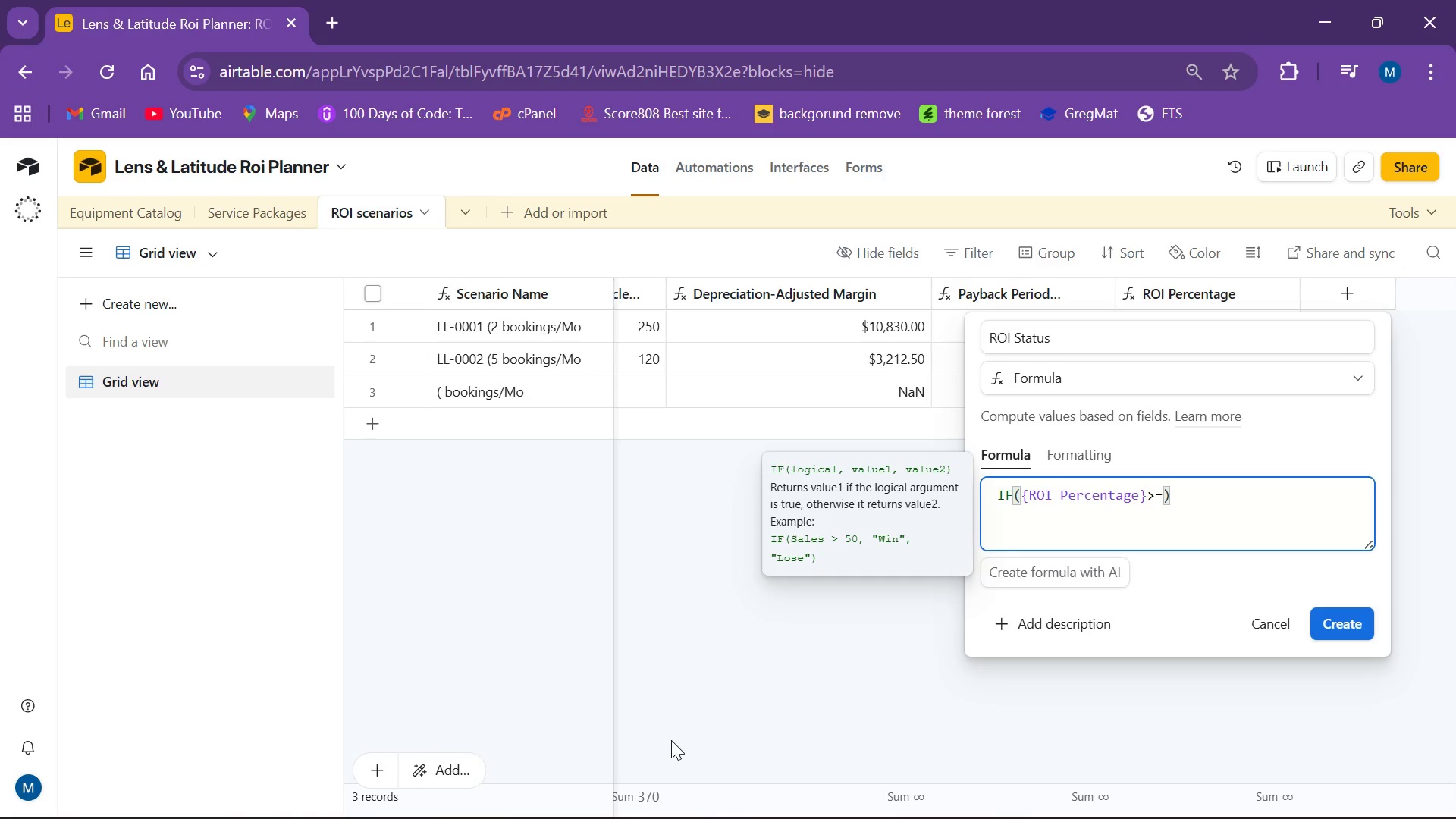 
type( 100,)
 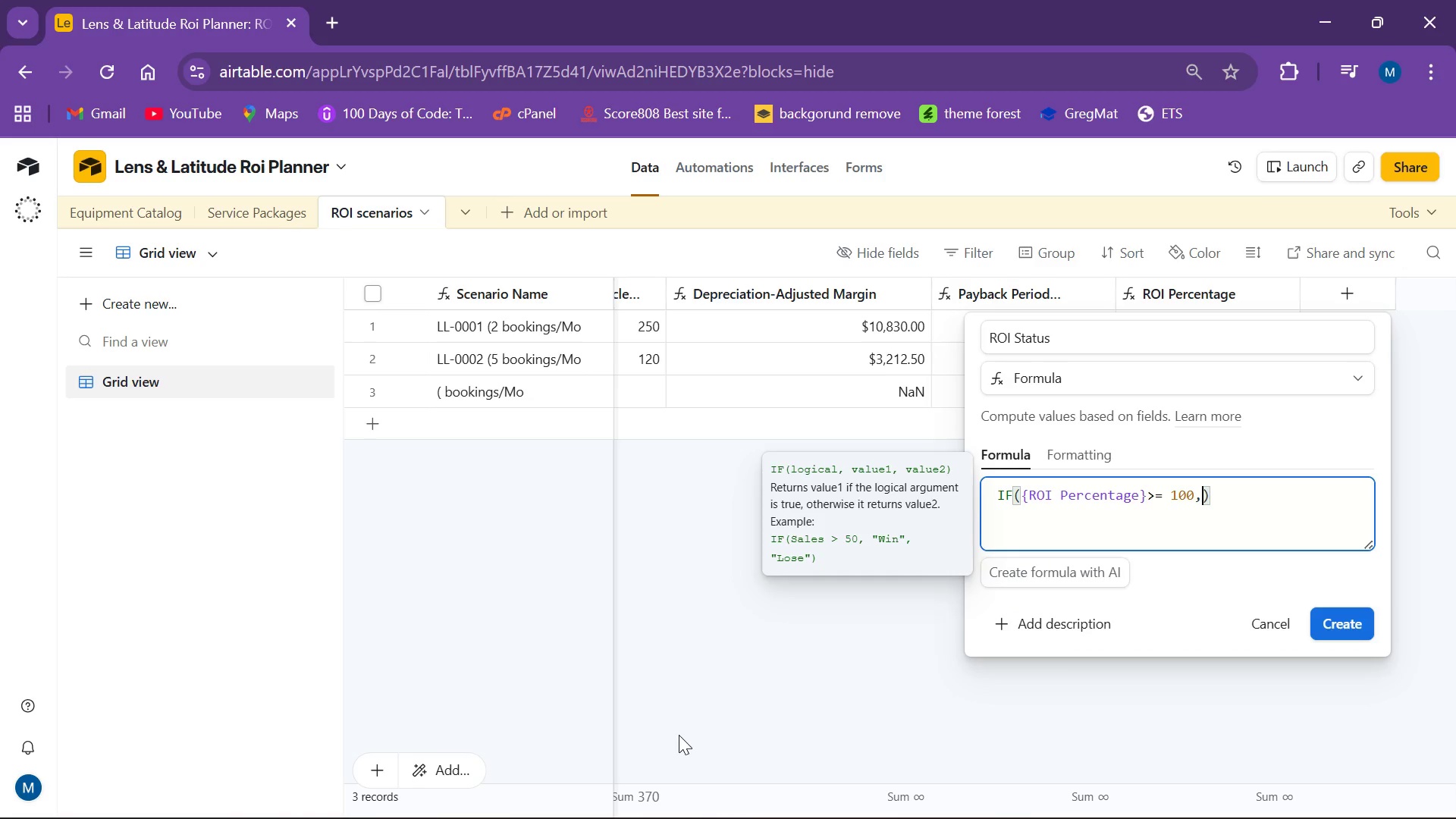 
key(ArrowRight)
 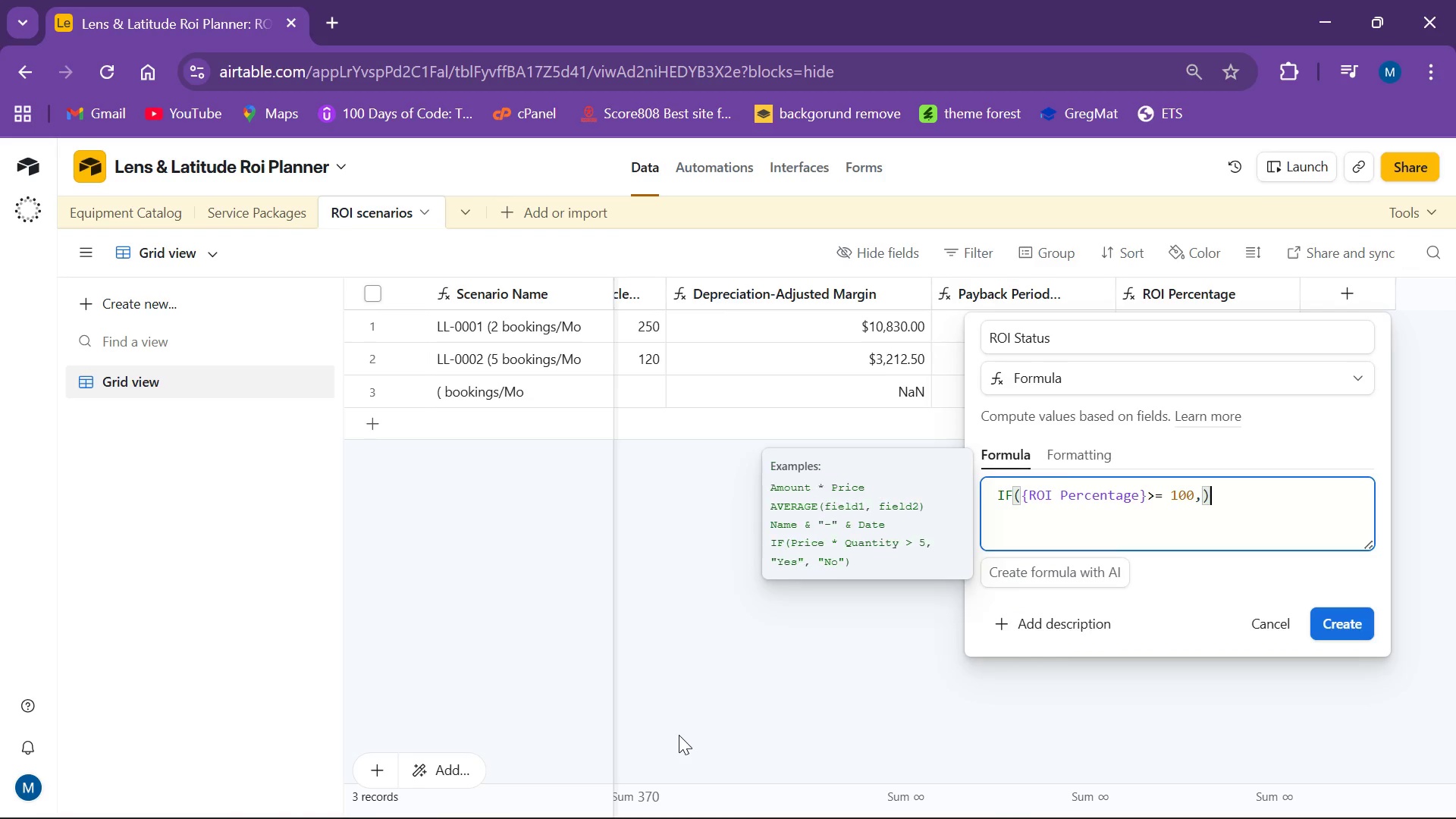 
key(Shift+2)
 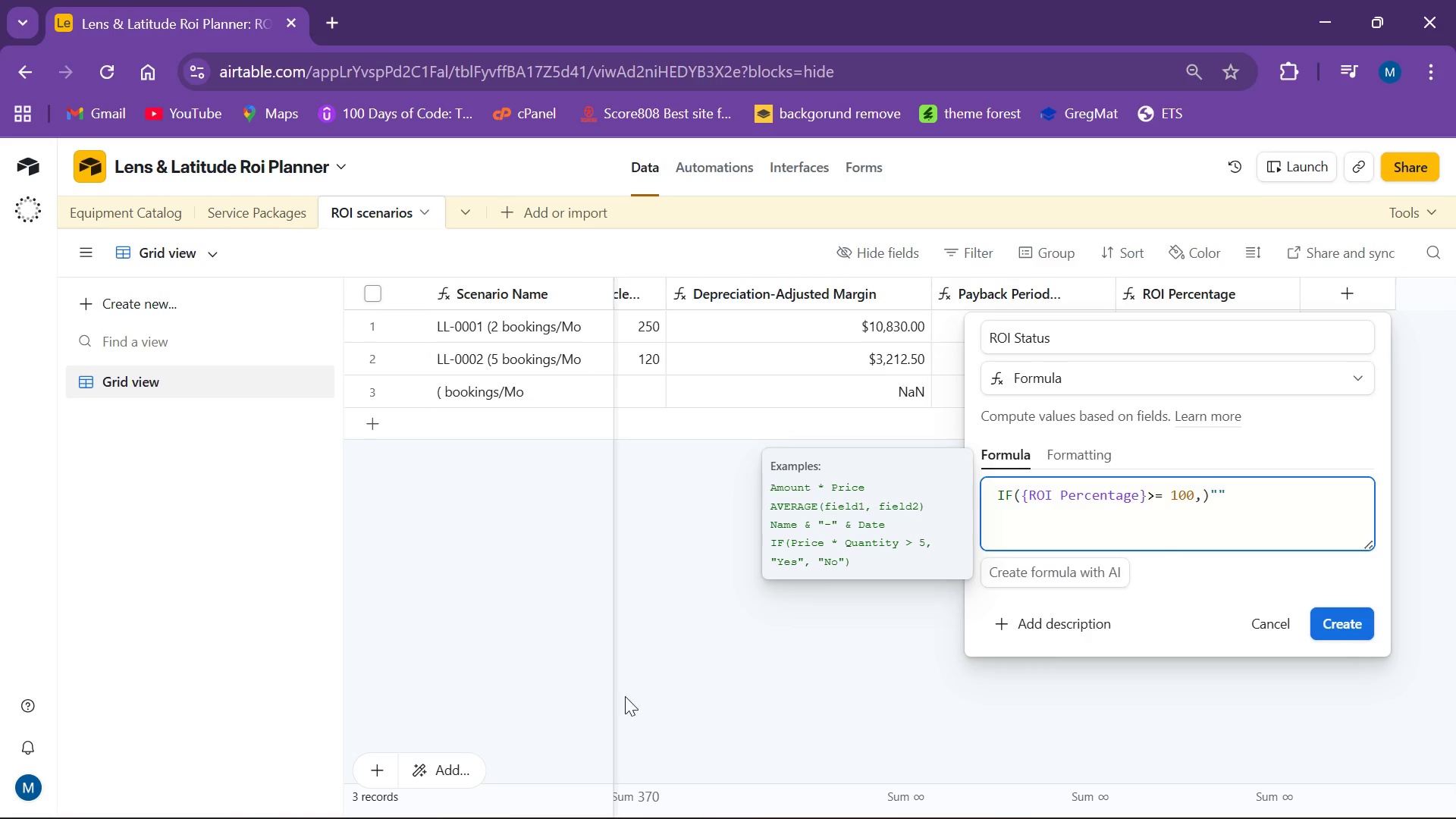 
left_click([334, 23])
 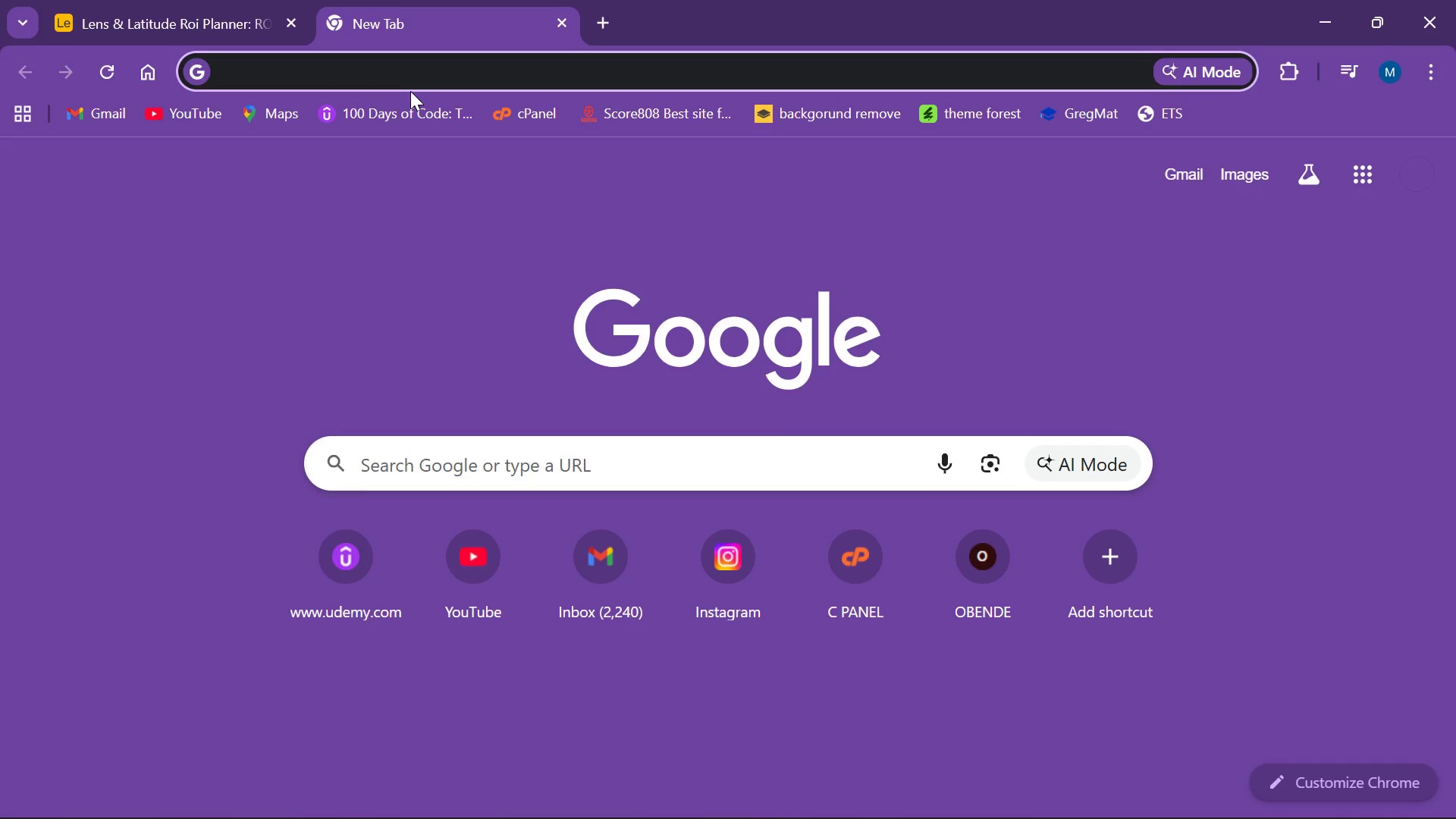 
type(che)
 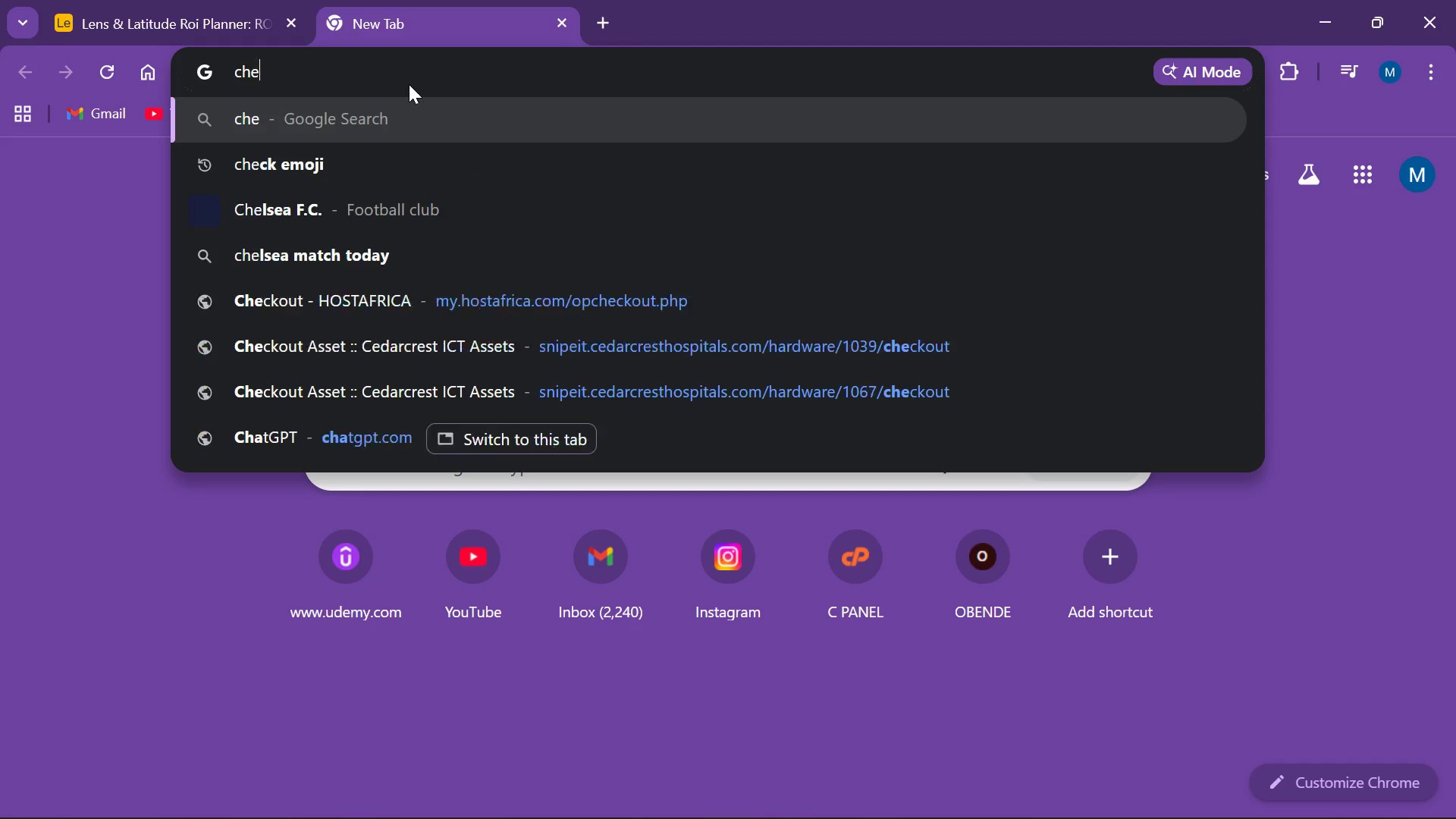 
type(ck)
 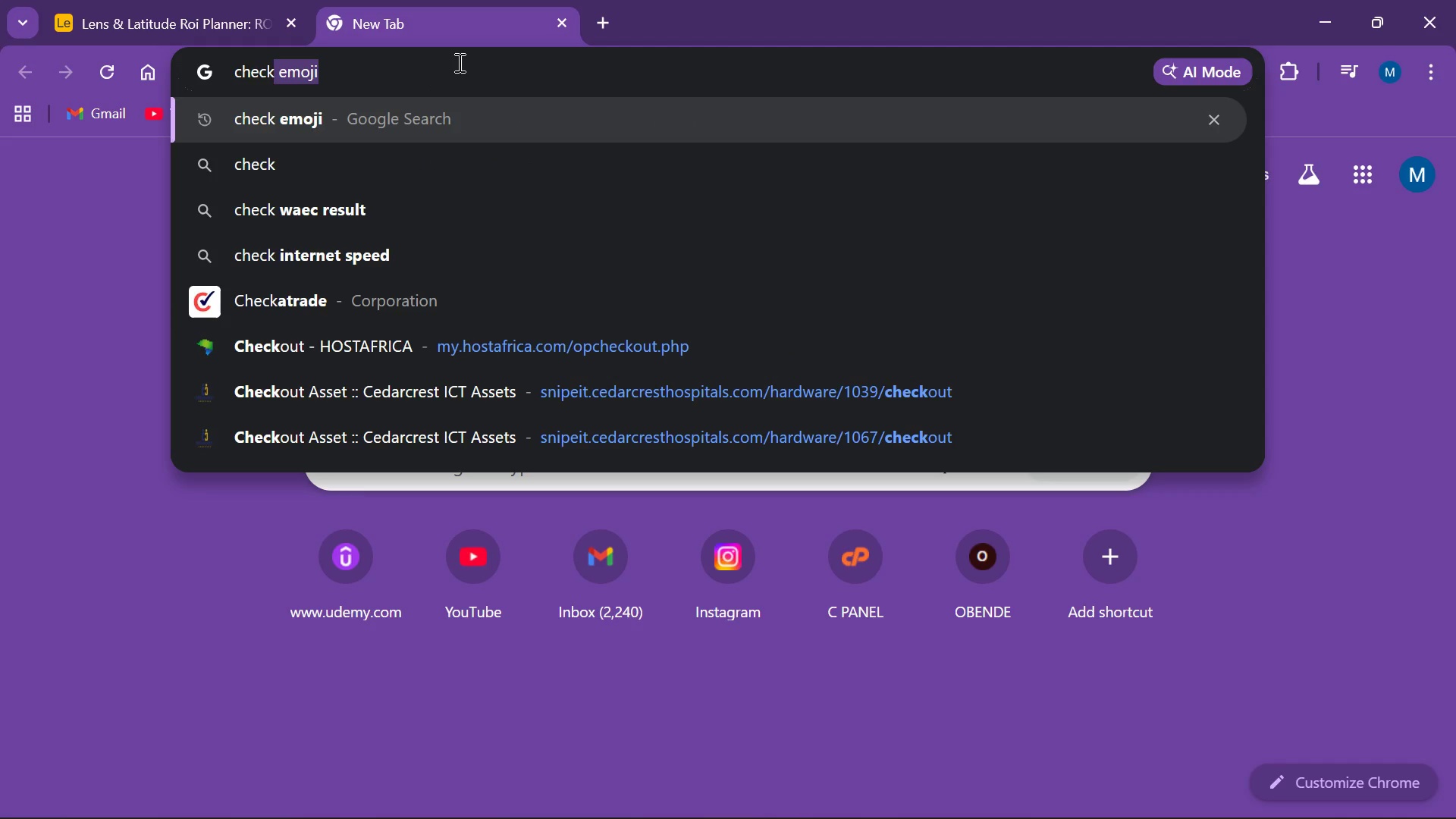 
key(Enter)
 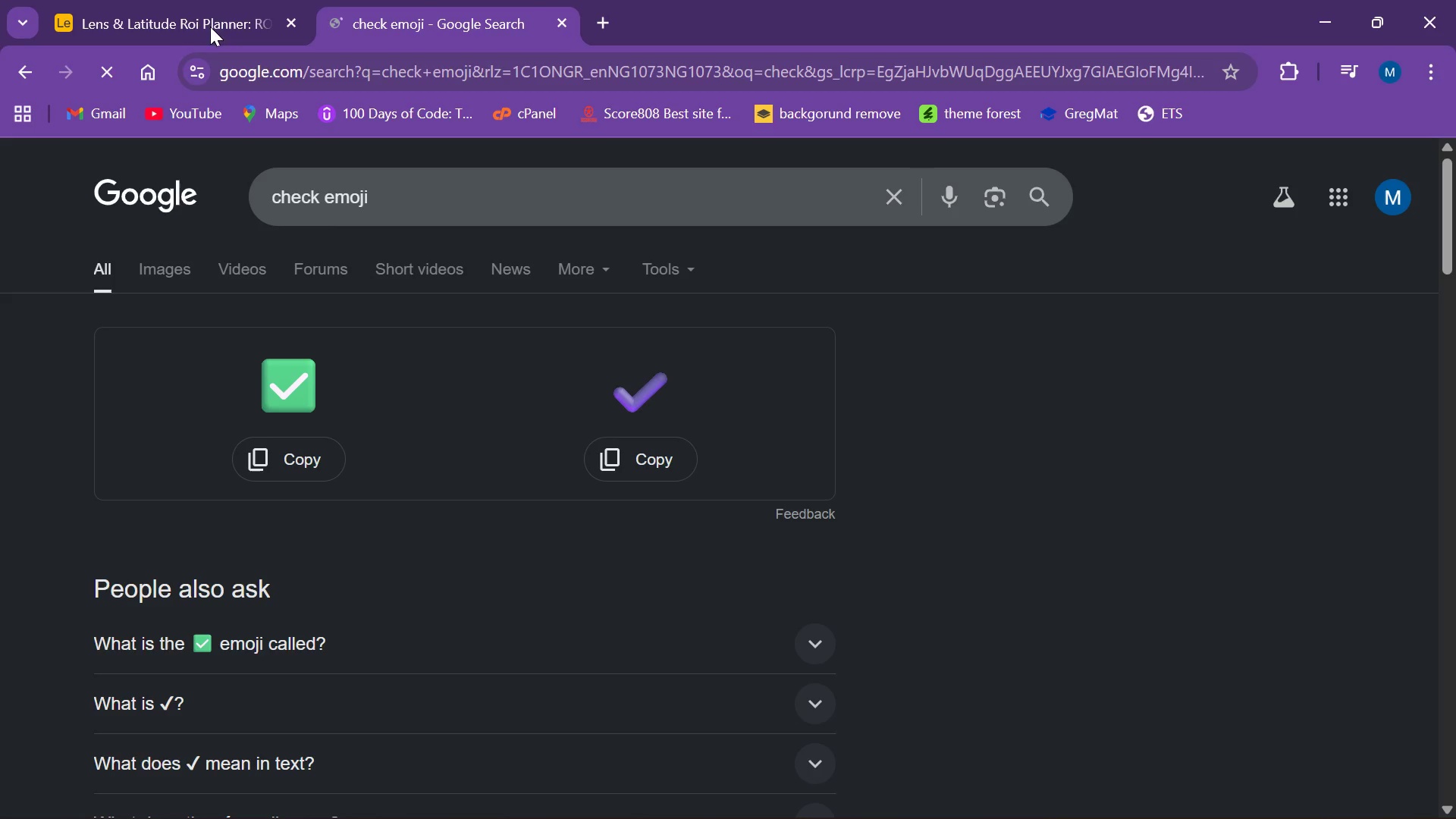 
left_click([186, 16])
 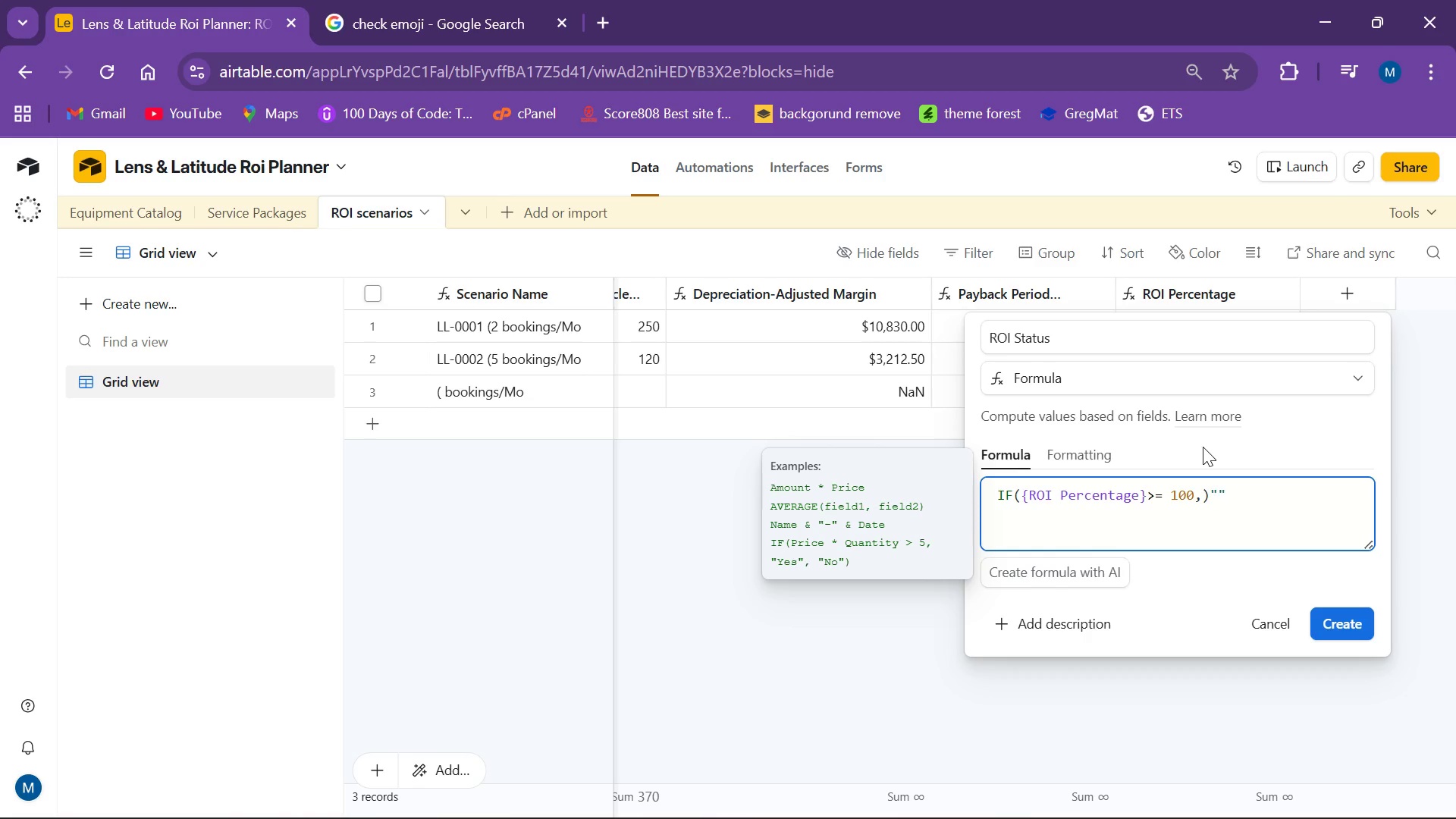 
key(Control+ControlLeft)
 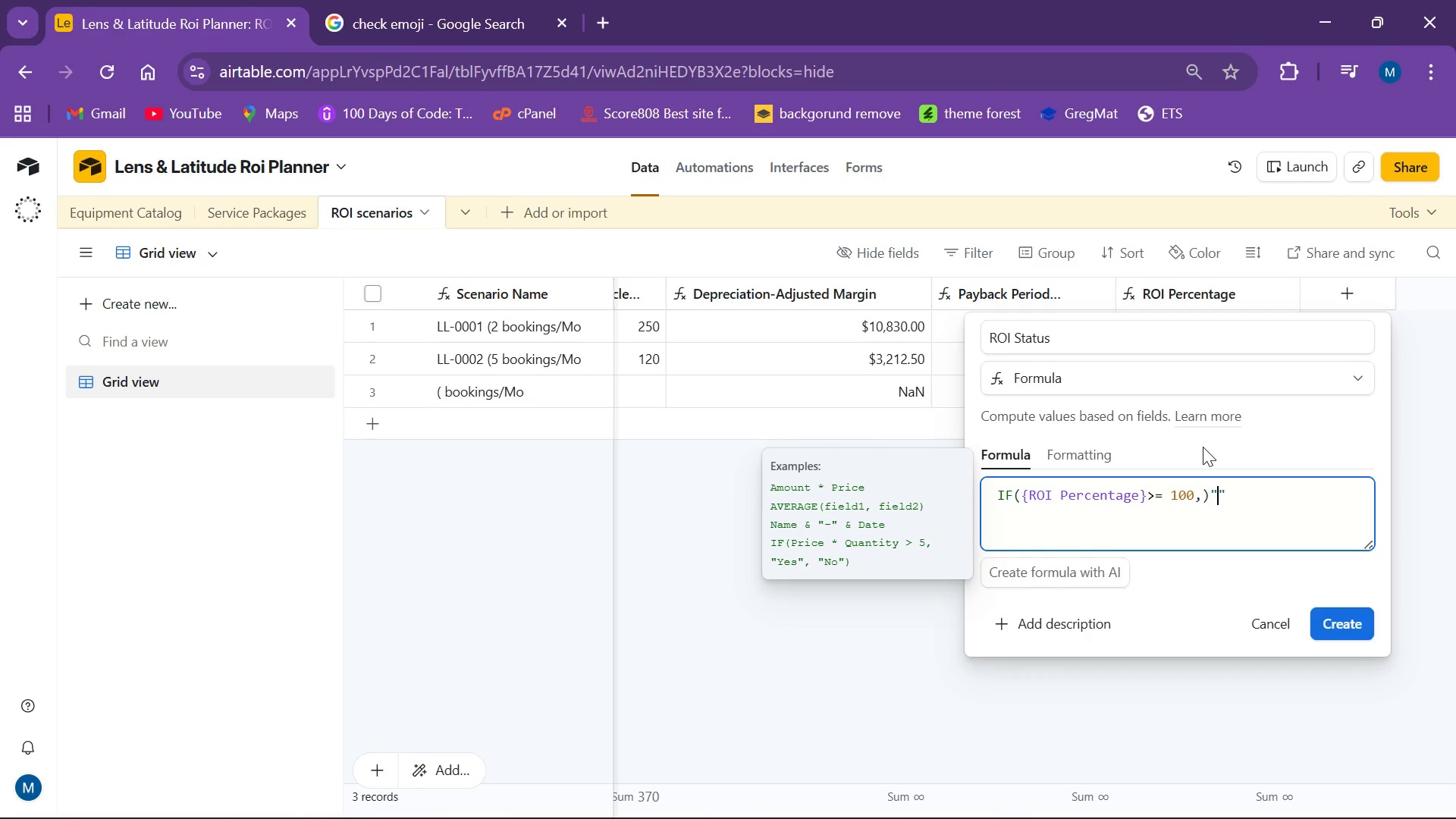 
key(Control+V)
 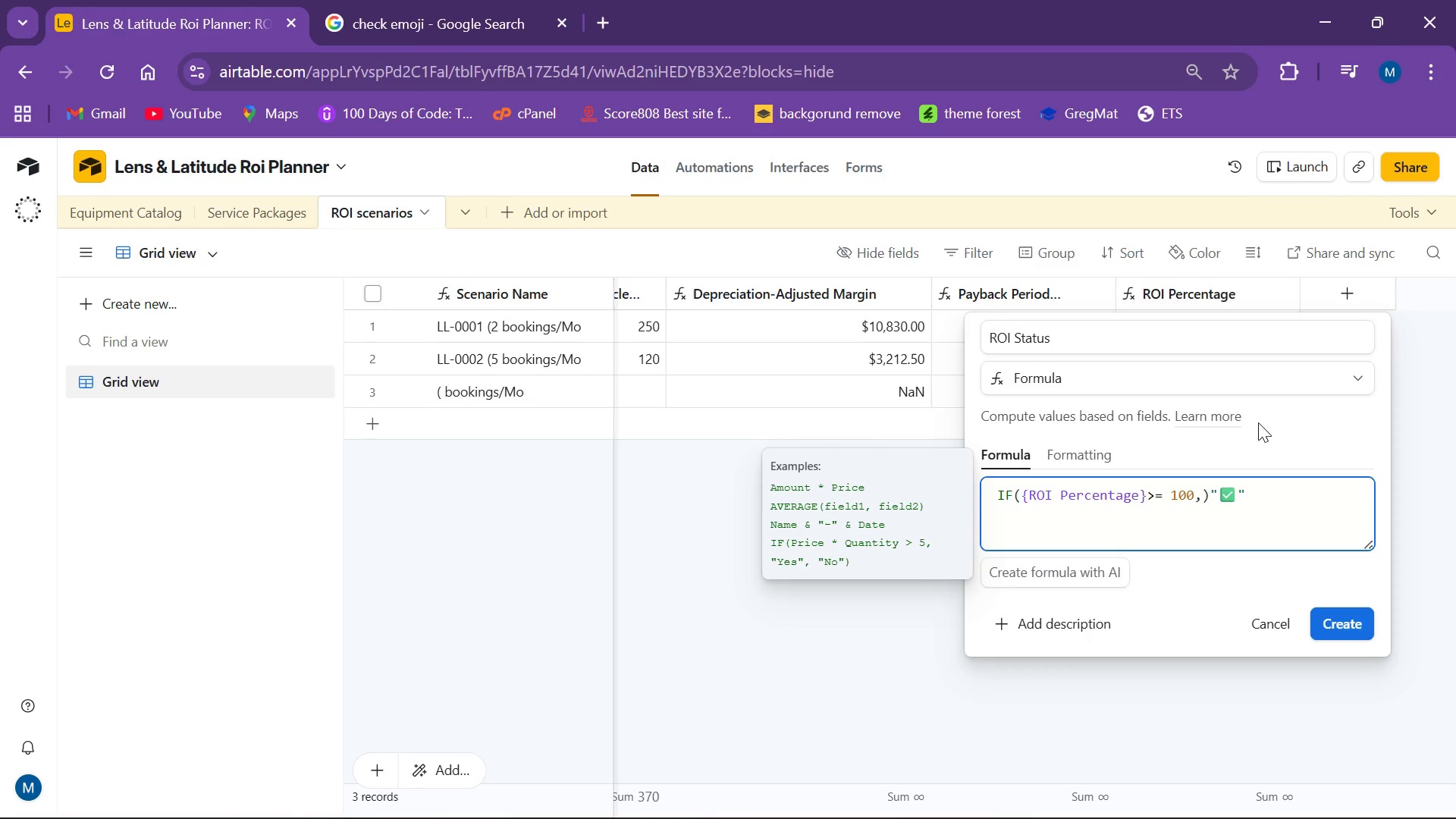 
key(ArrowRight)
 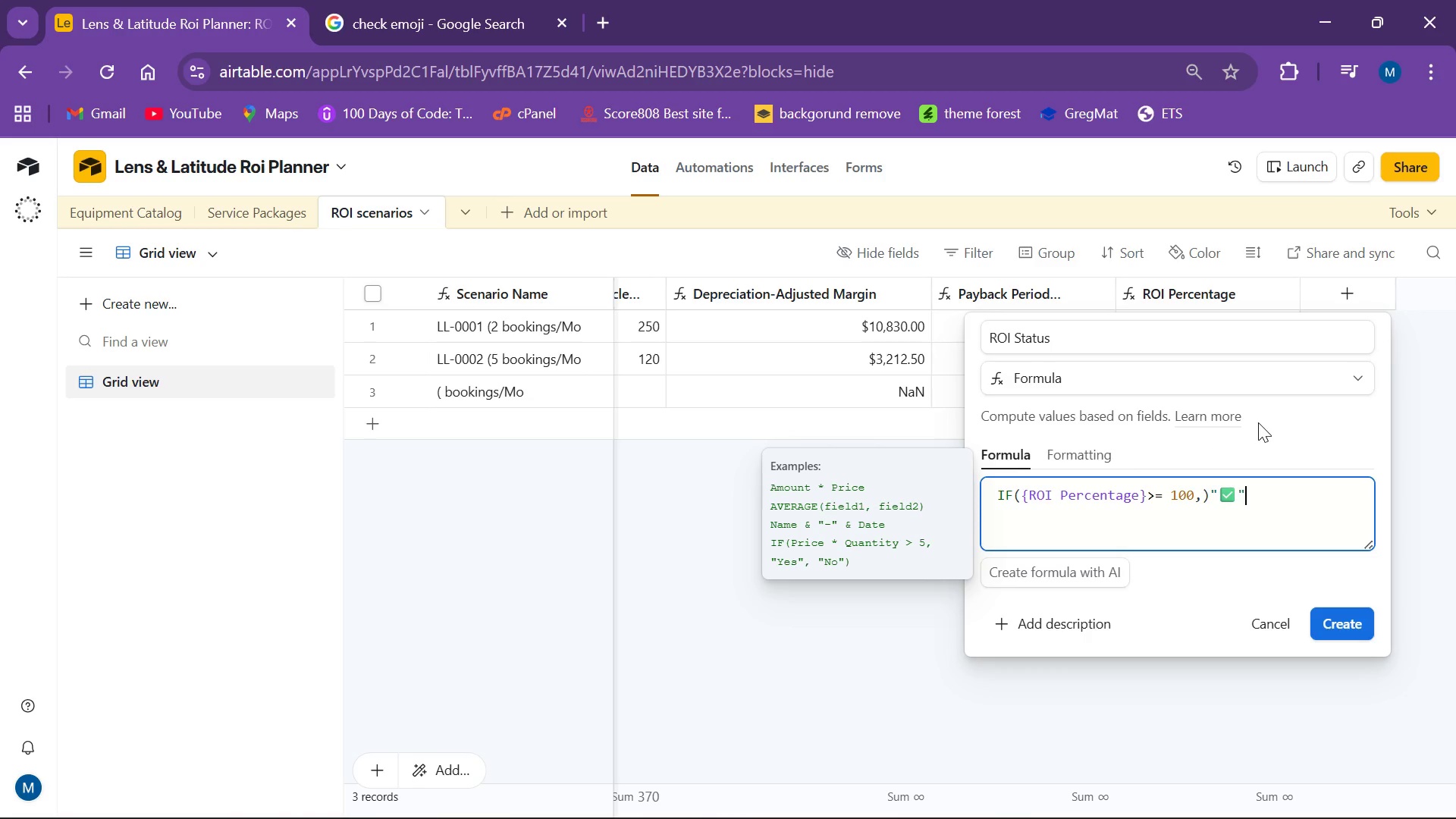 
type( Hi)
key(Backspace)
type(IGH PROGIT@)
 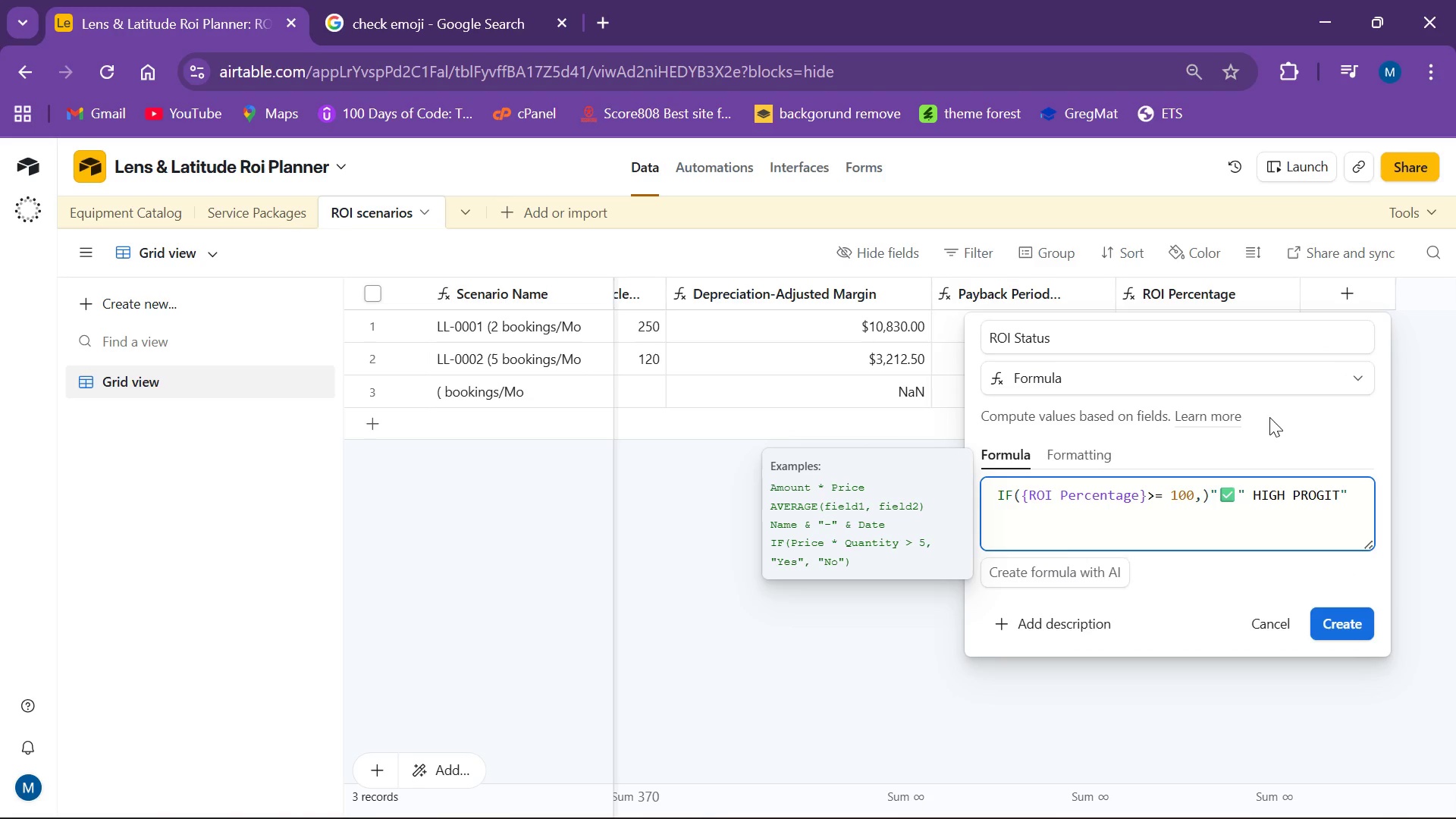 
key(ArrowLeft)
 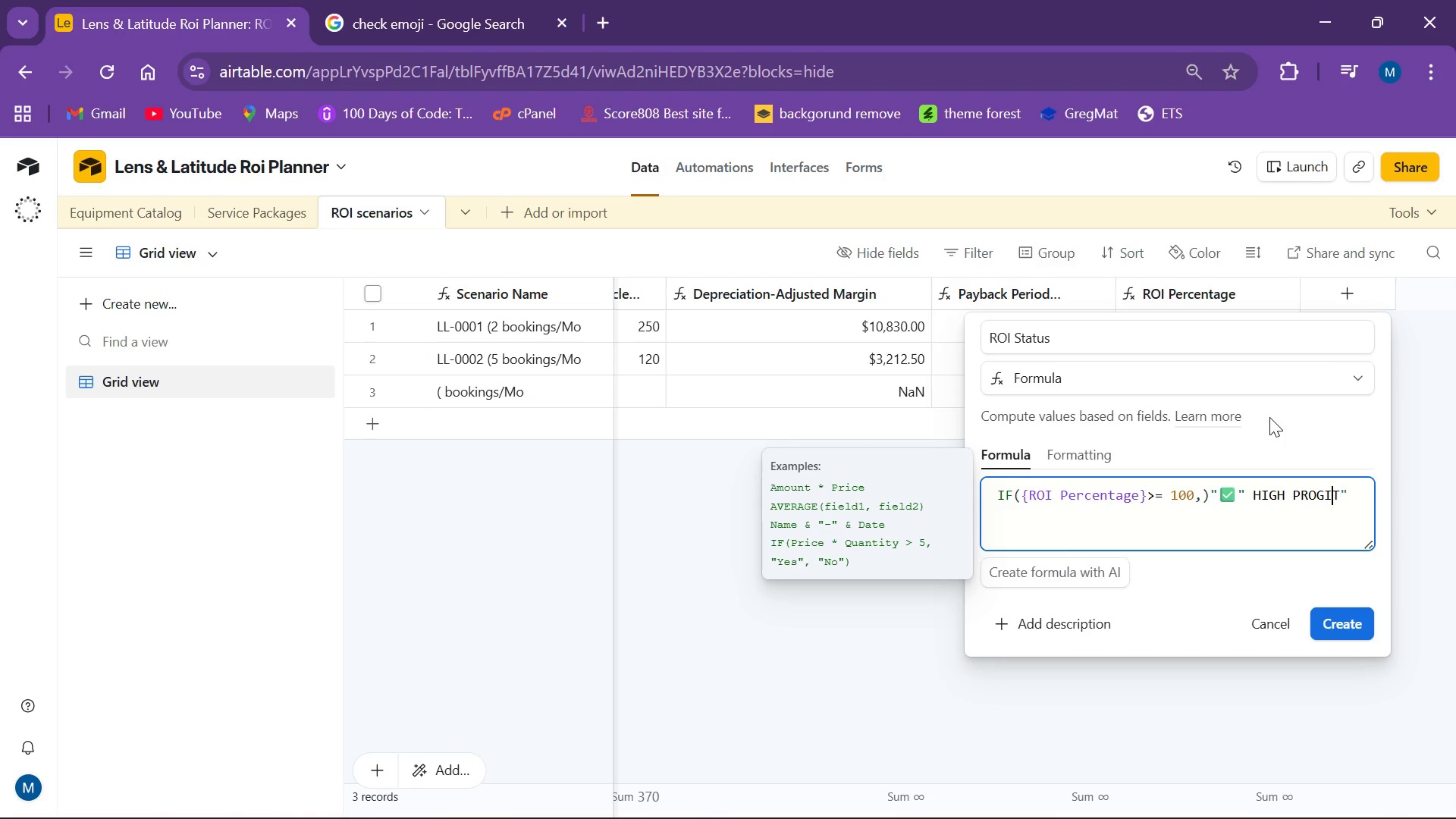 
key(ArrowLeft)
 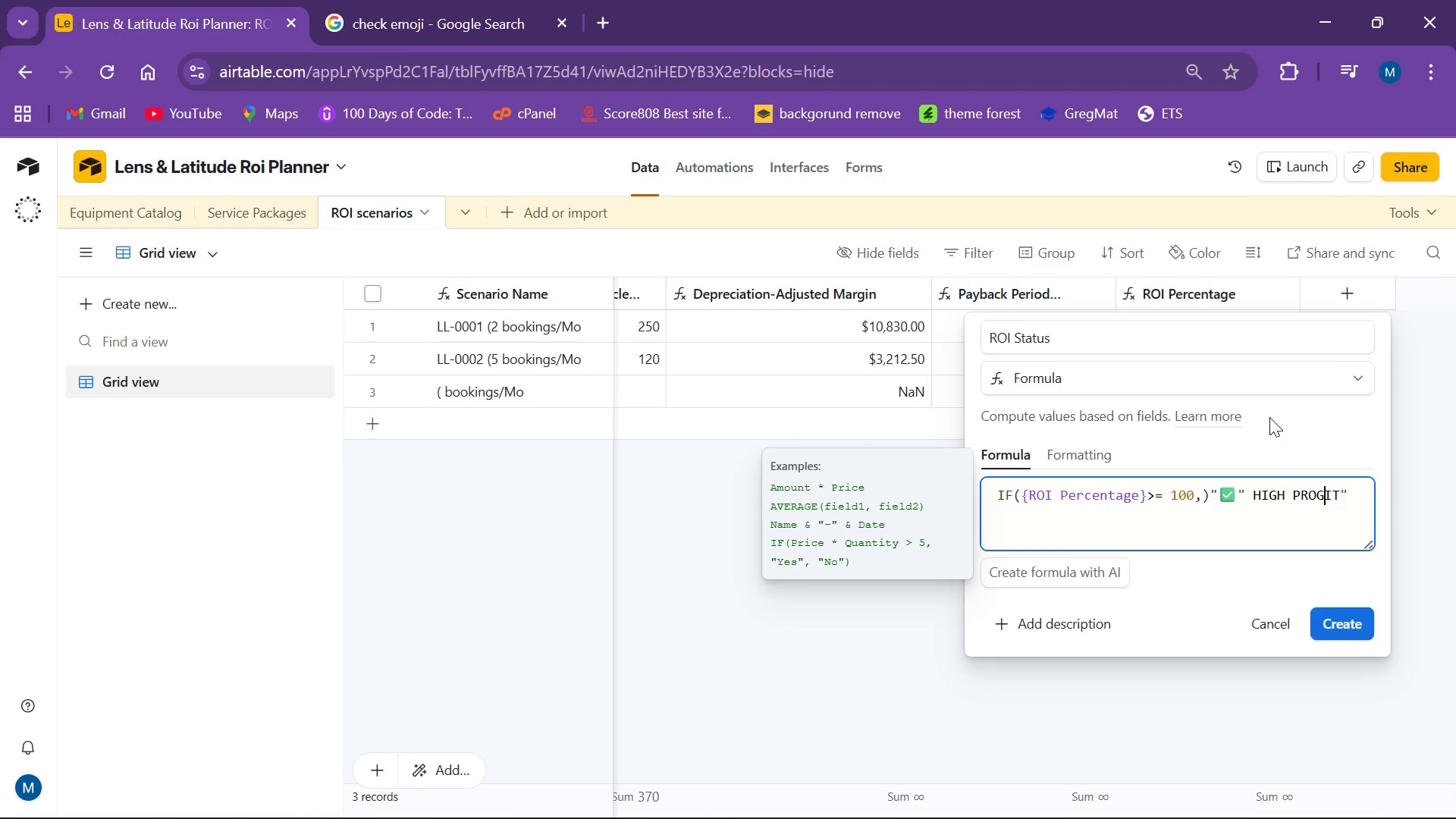 
key(ArrowLeft)
 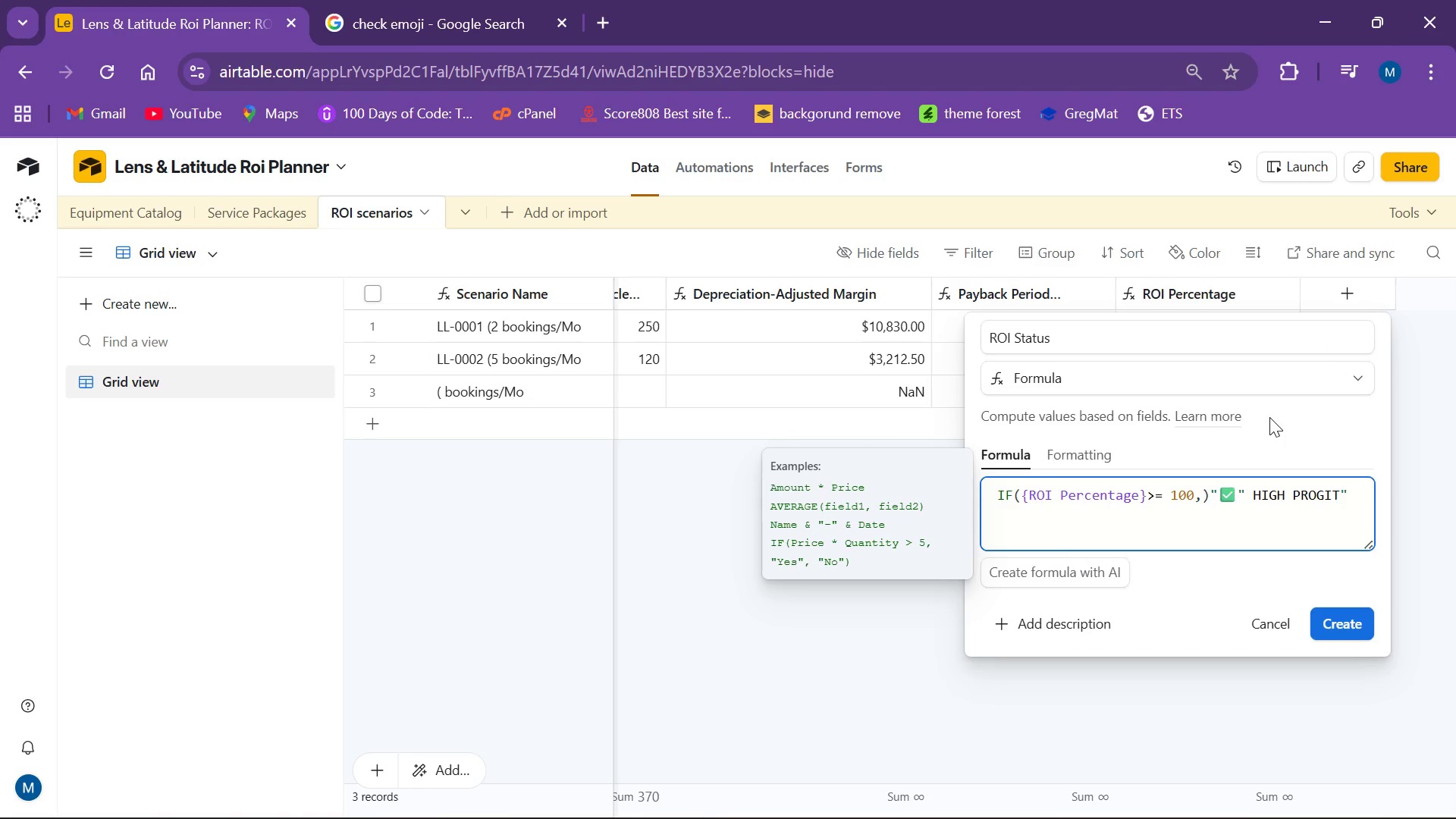 
key(Backspace)
 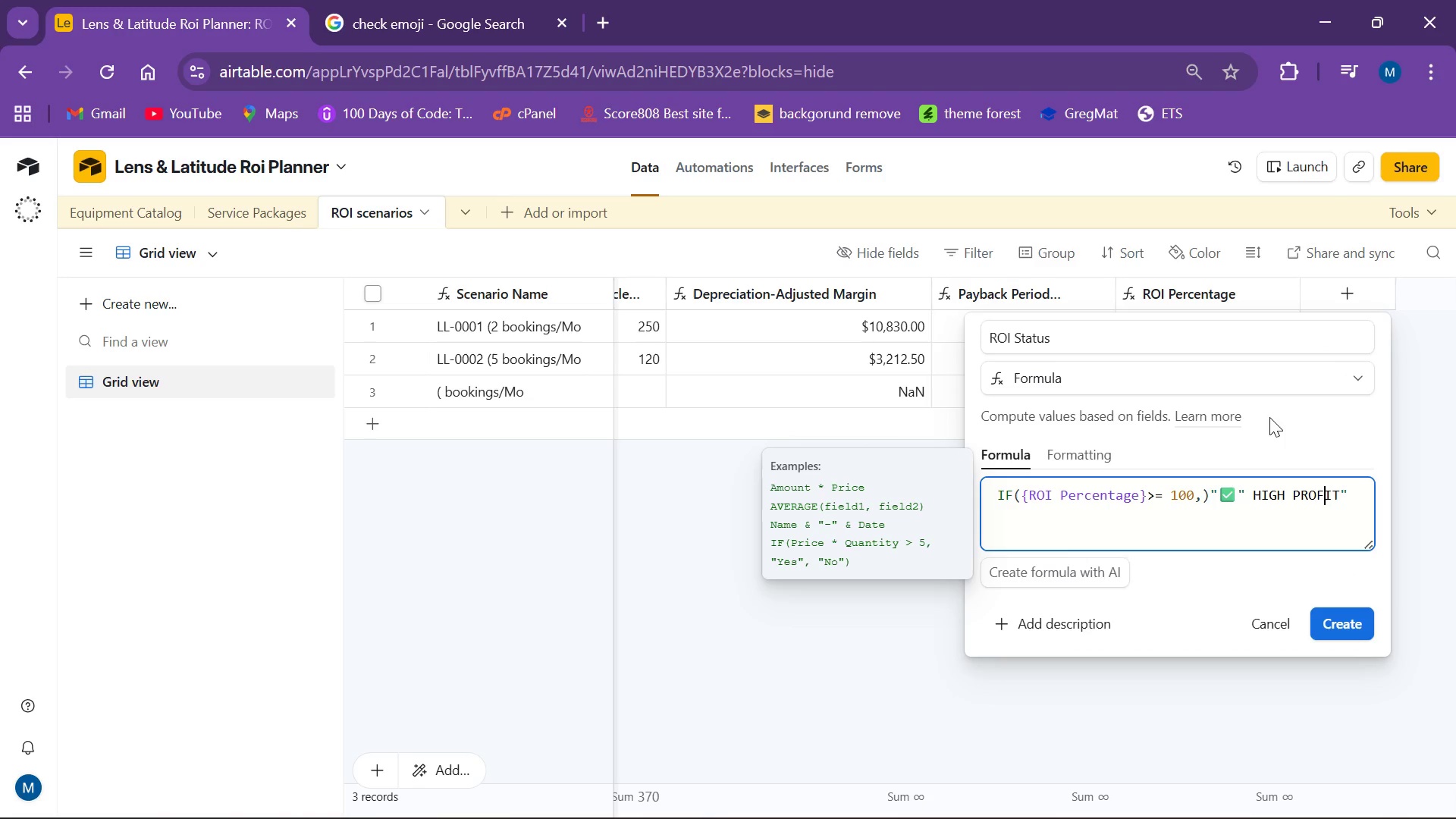 
key(F)
 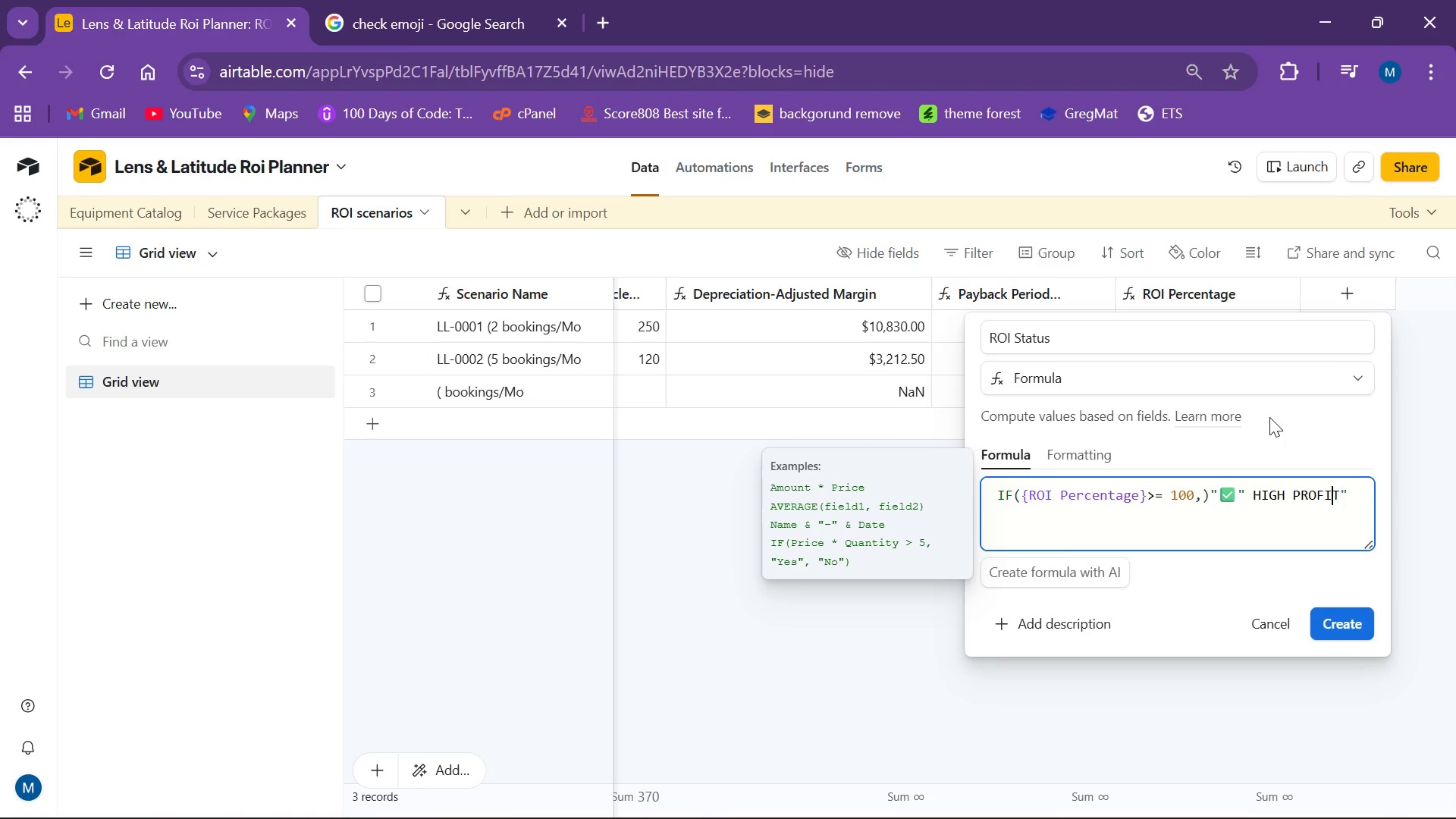 
key(ArrowRight)
 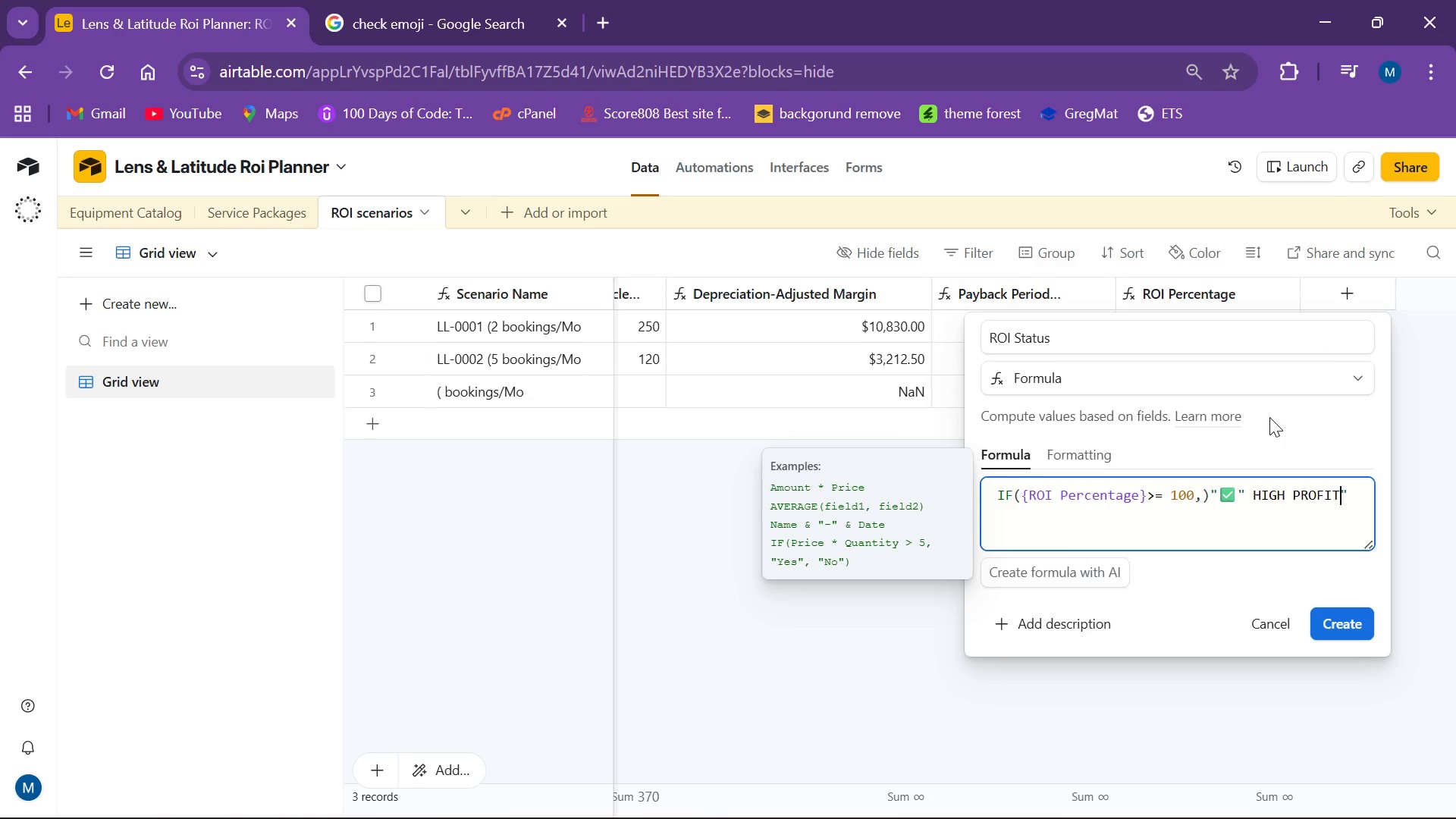 
key(ArrowRight)
 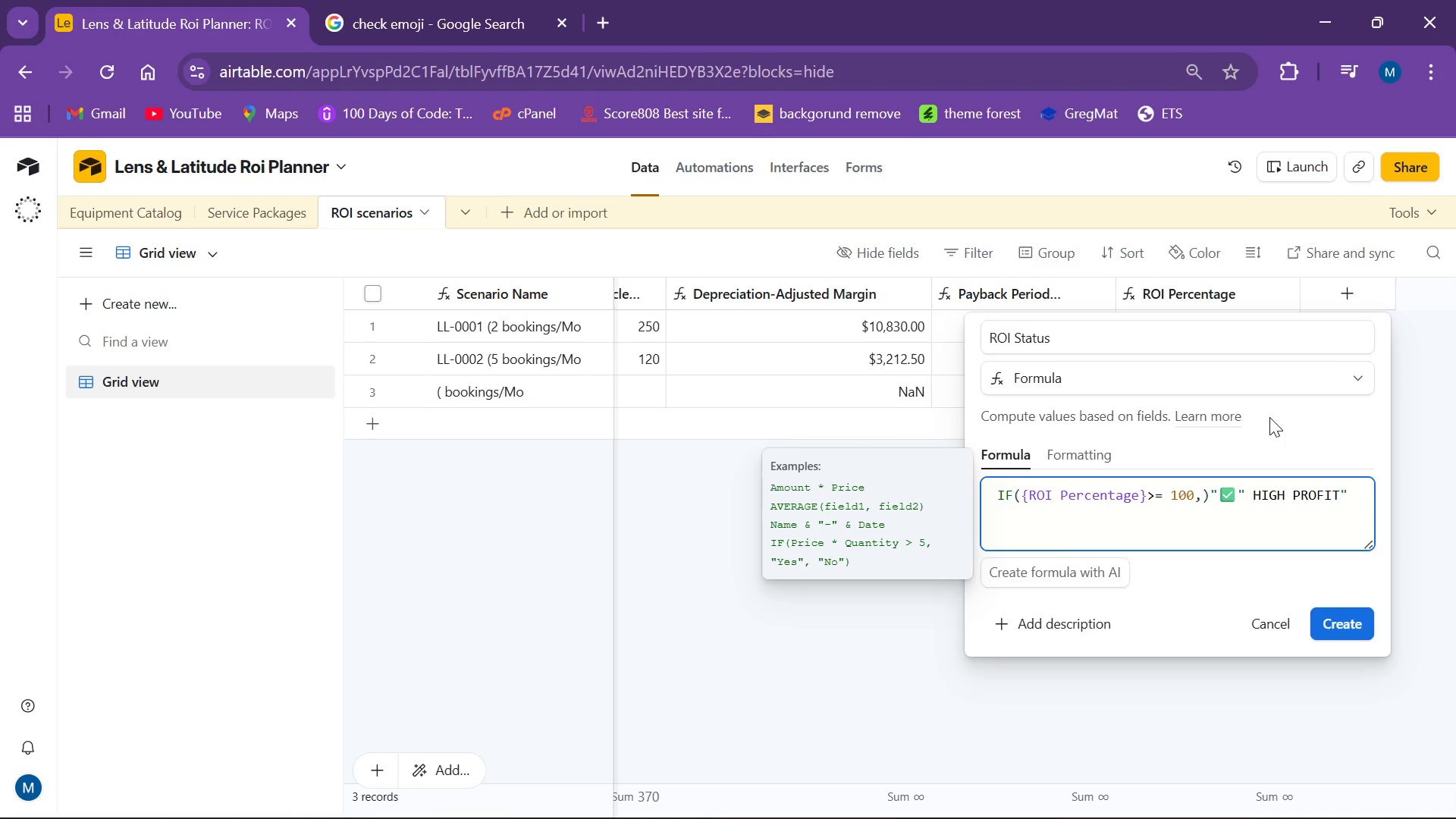 
key(ArrowRight)
 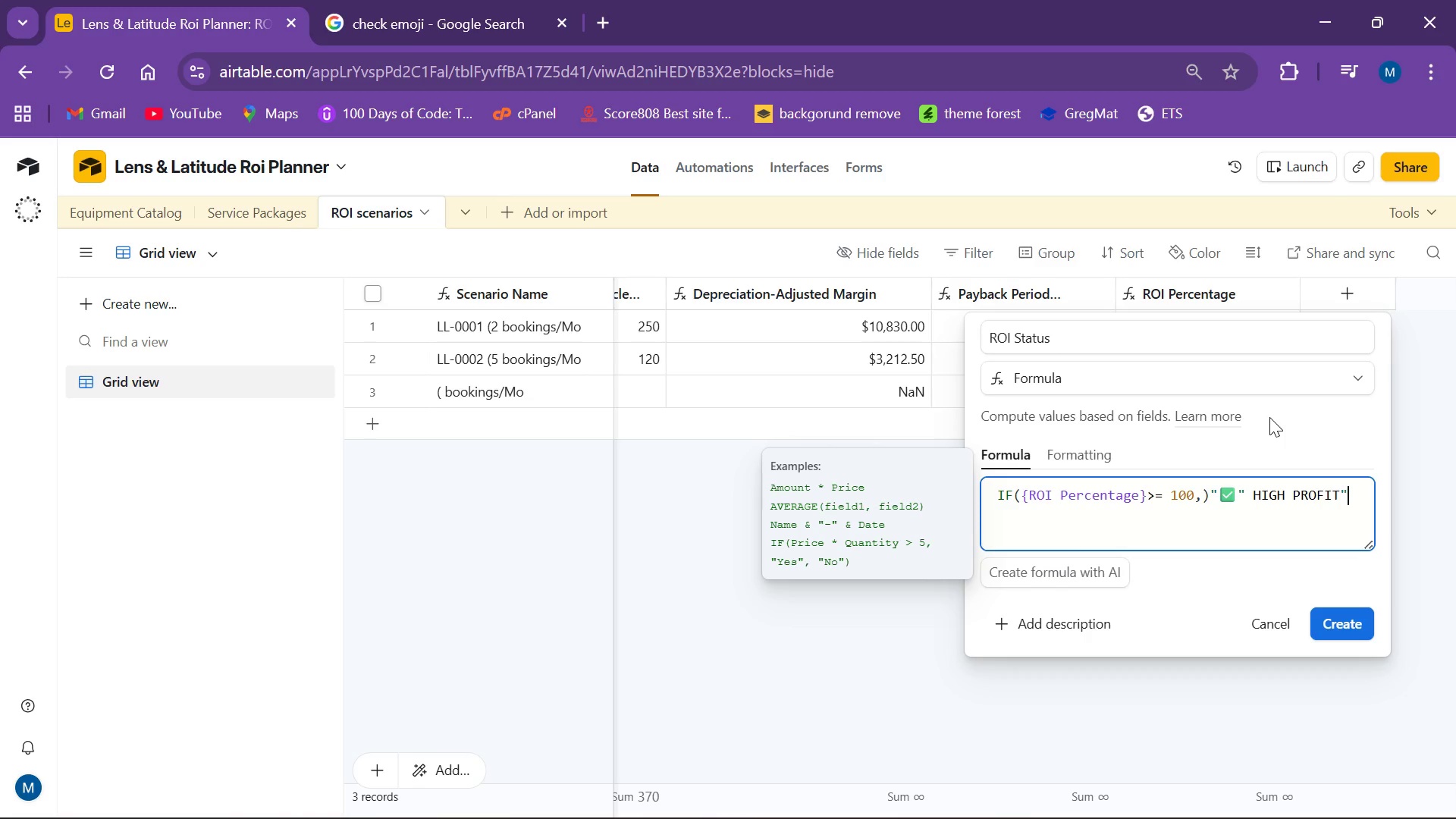 
wait(11.88)
 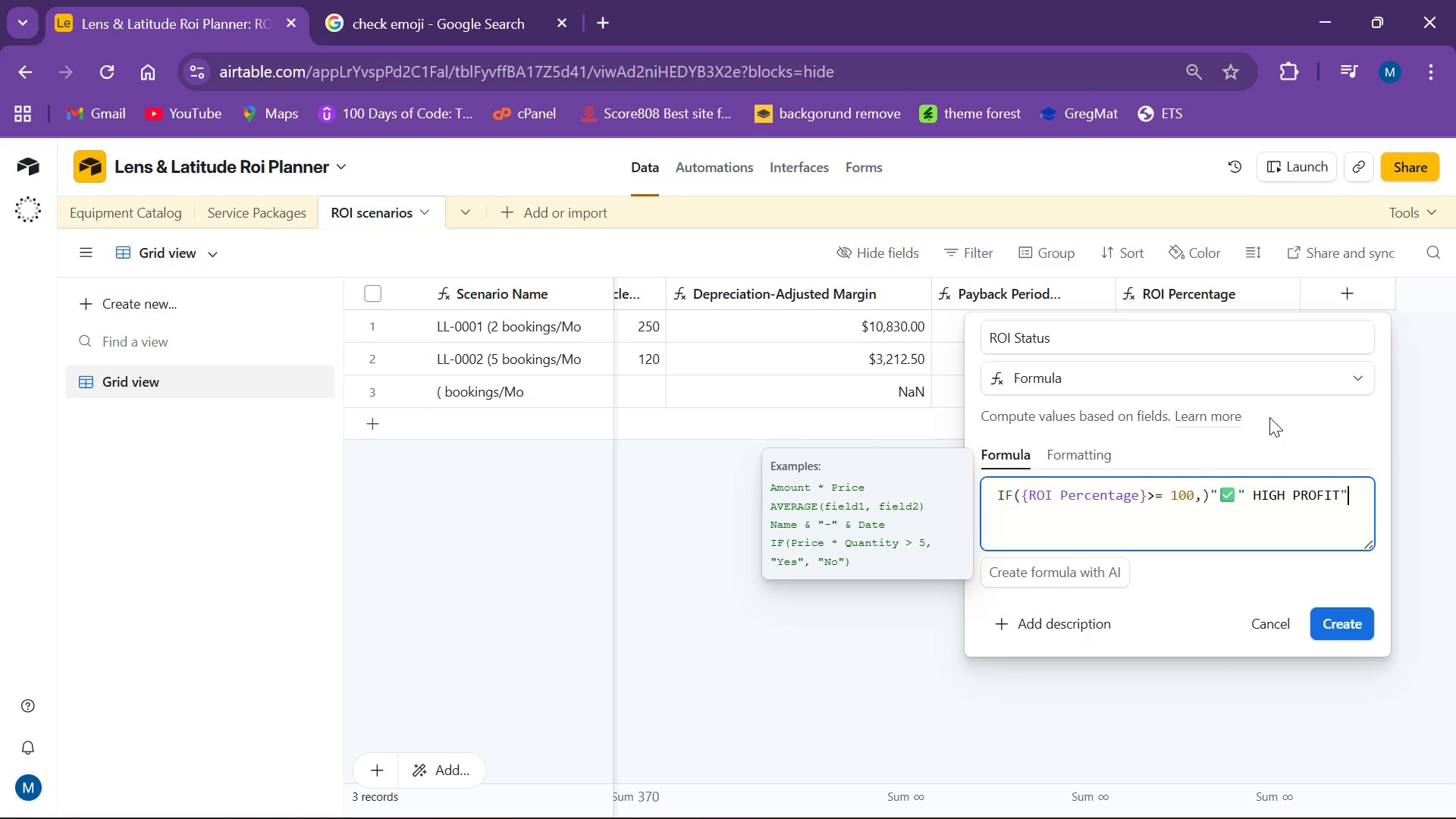 
key(Comma)
 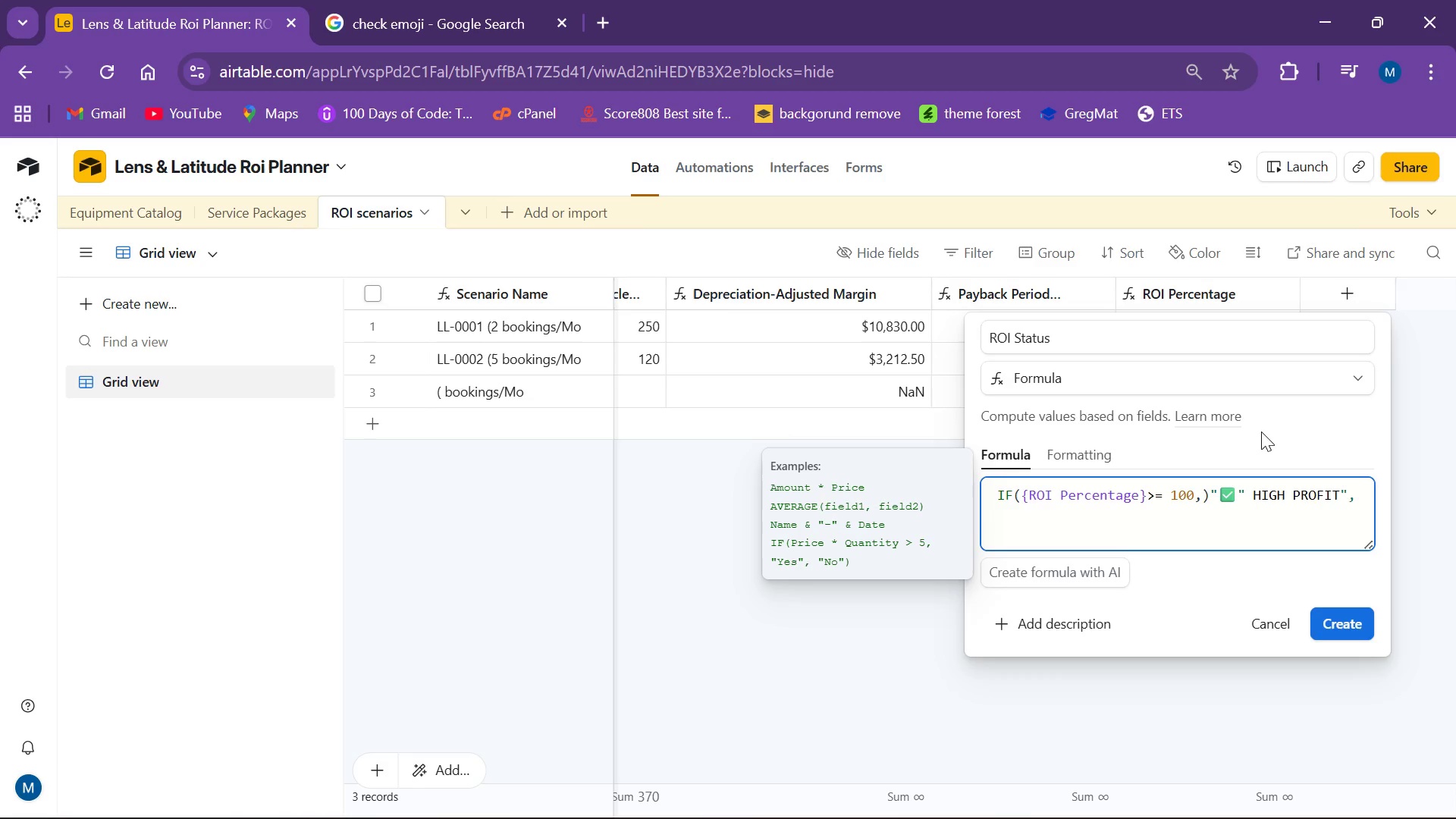 
key(Enter)
 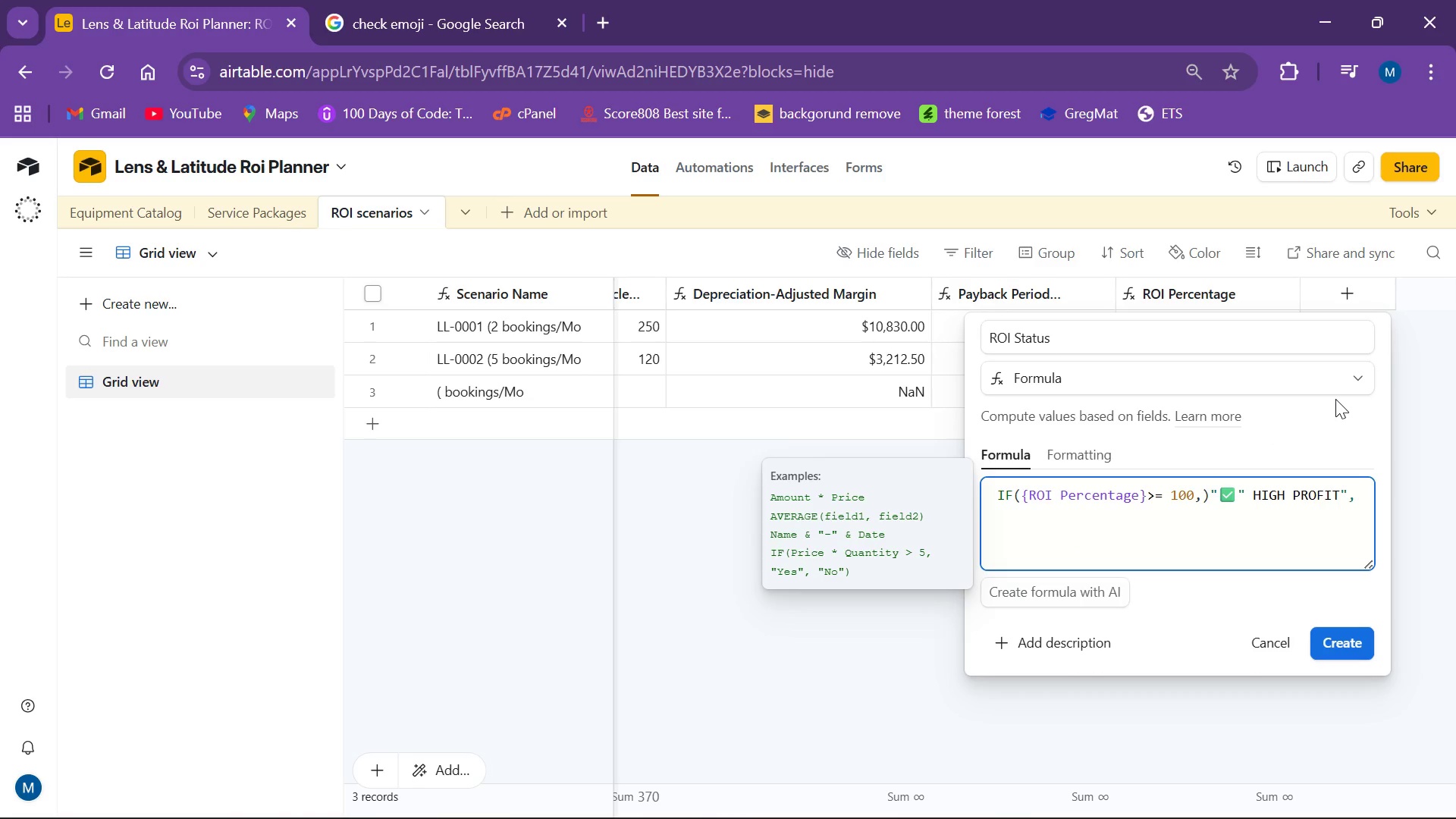 
type(IF)
 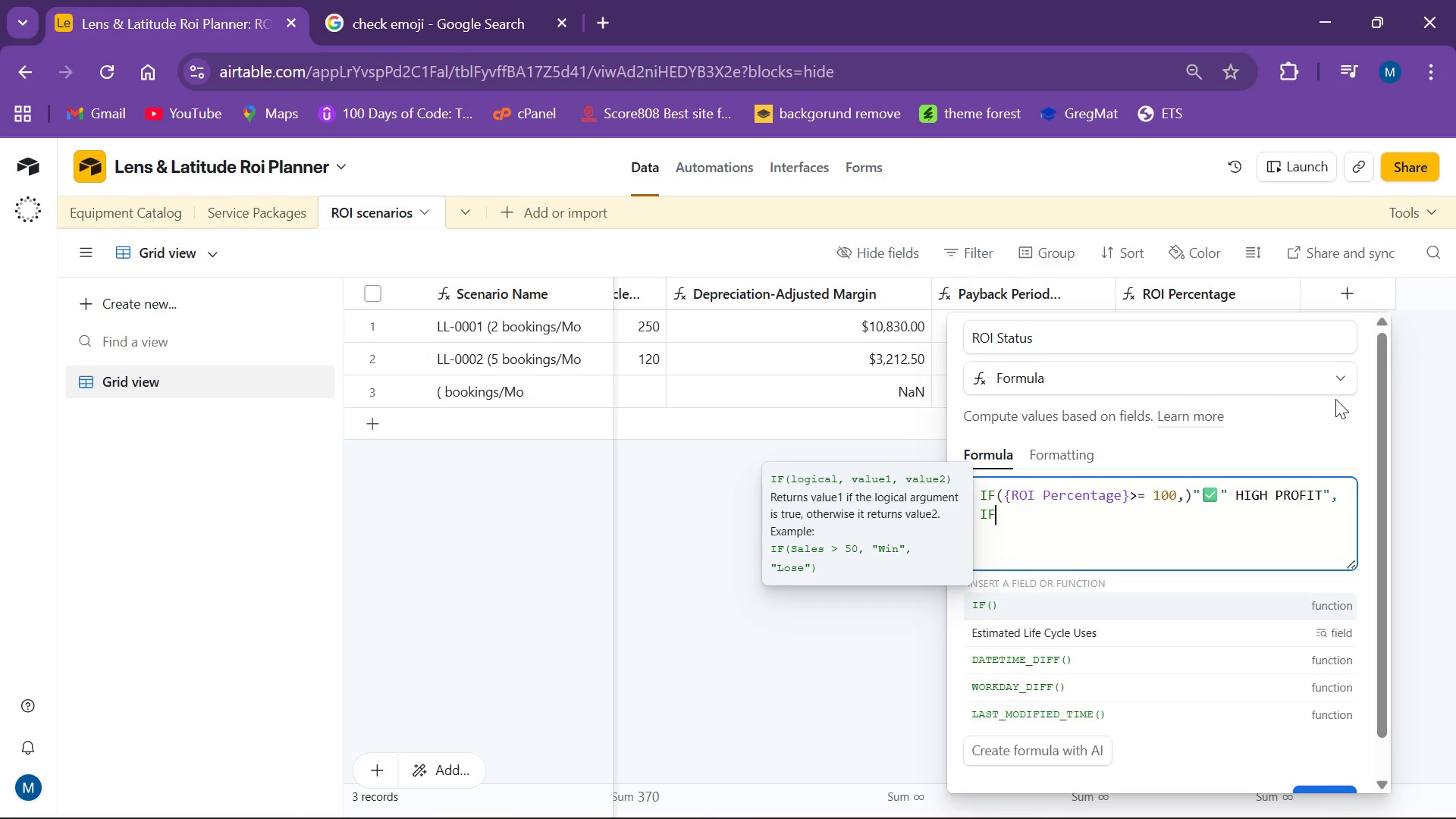 
wait(7.19)
 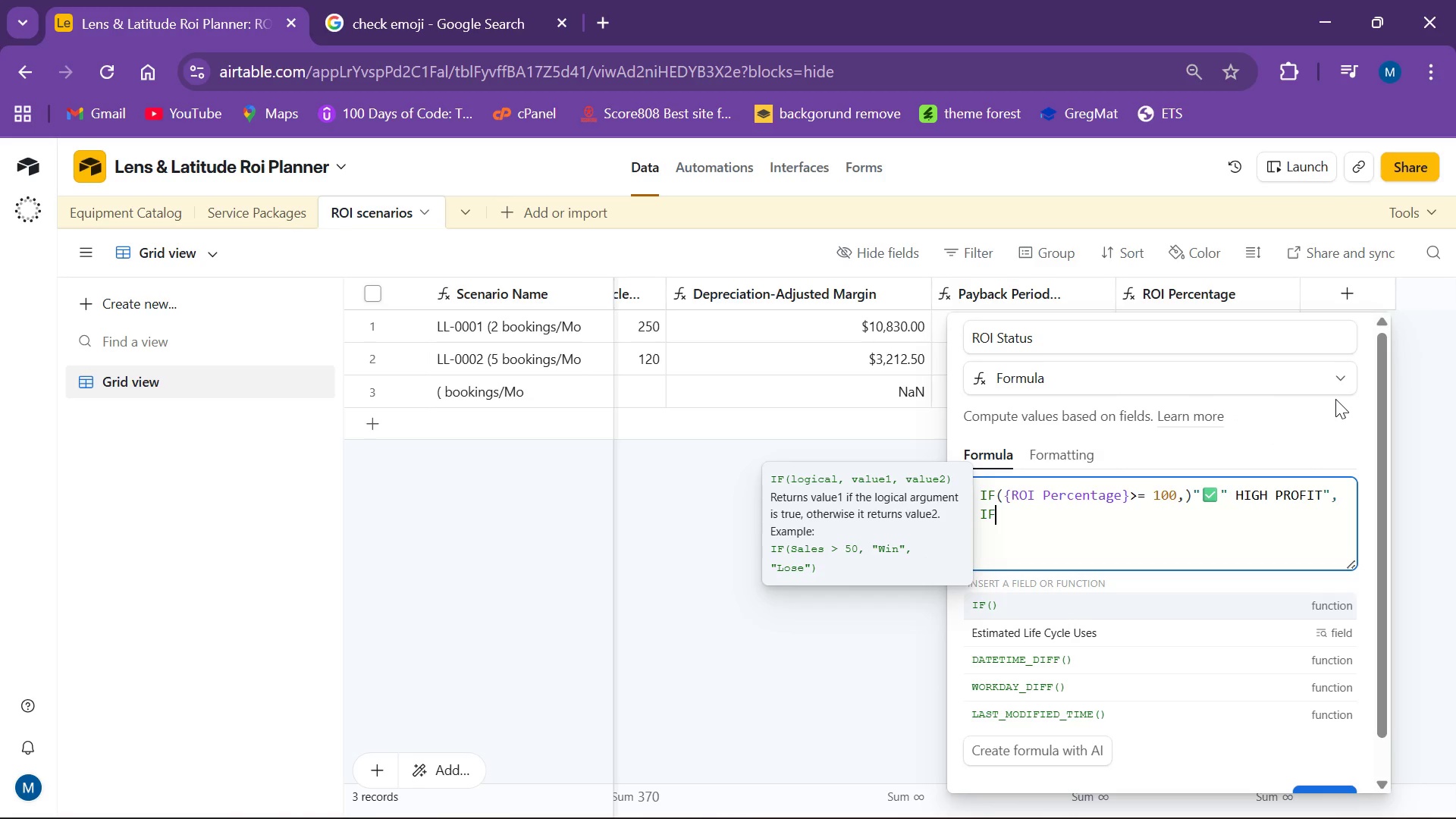 
type(({ROI)
 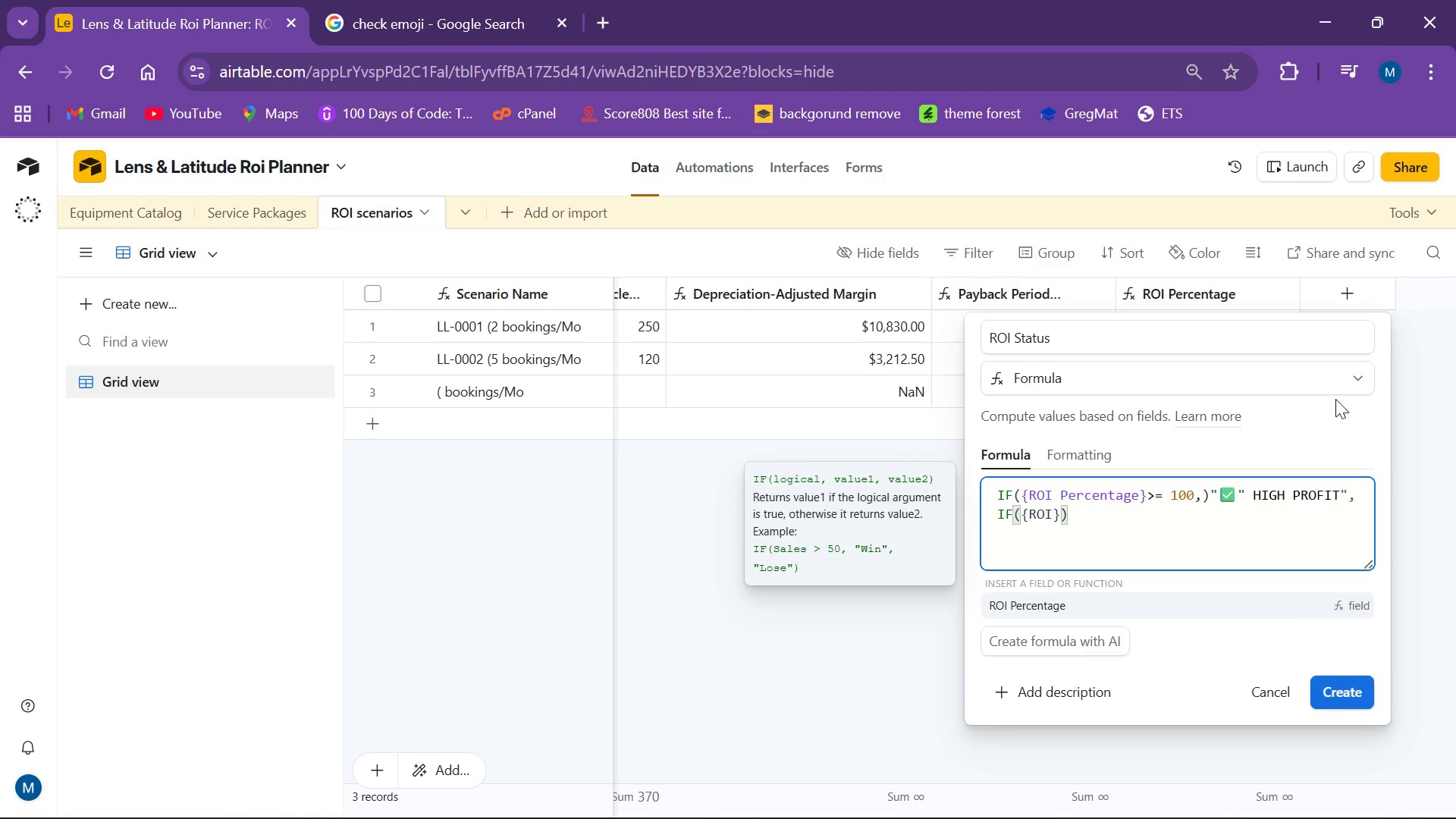 
key(Space)
 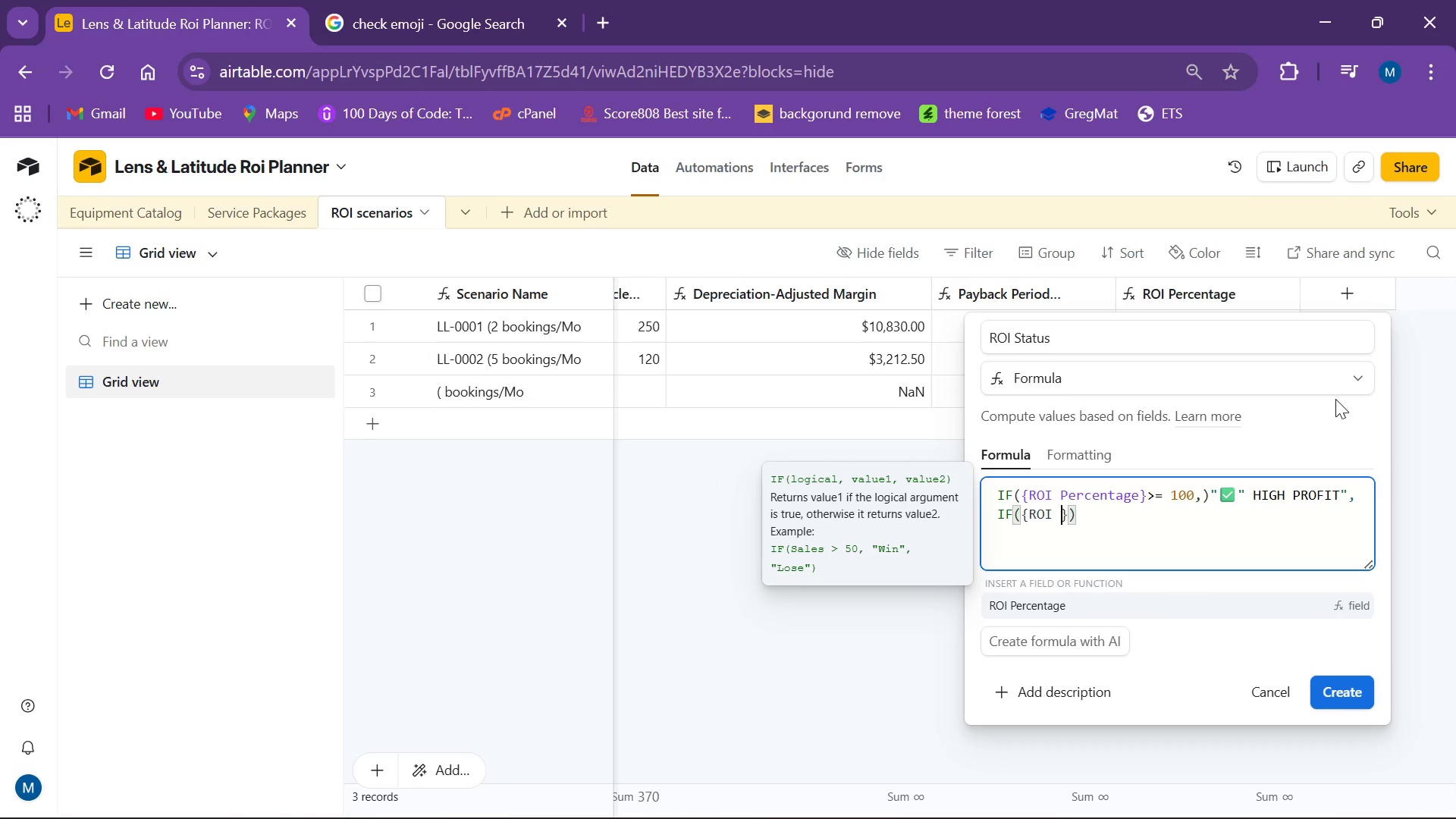 
key(Unknown)
 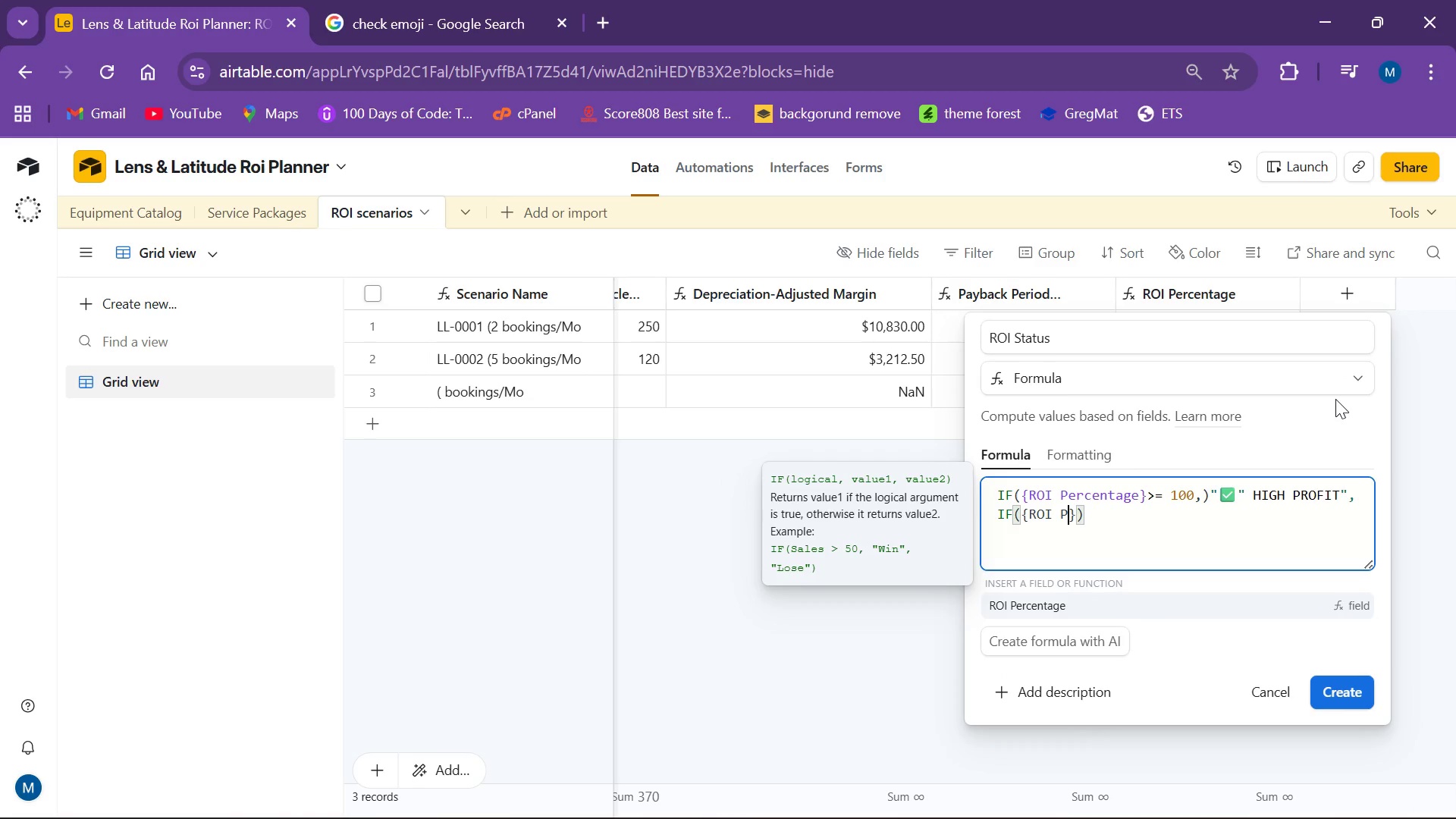 
type(Percentaf)
key(Backspace)
type(ge)
 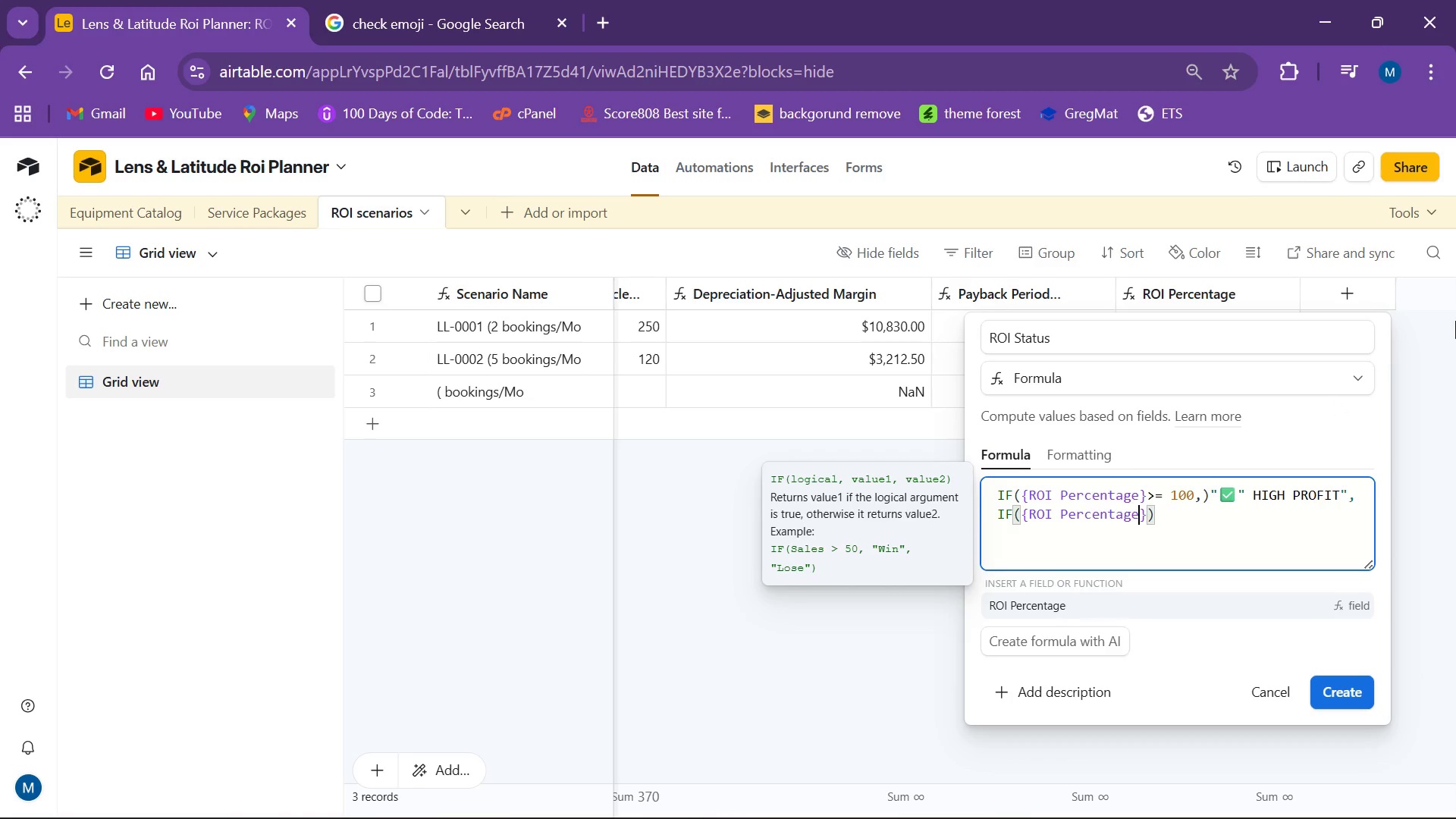 
key(ArrowRight)
 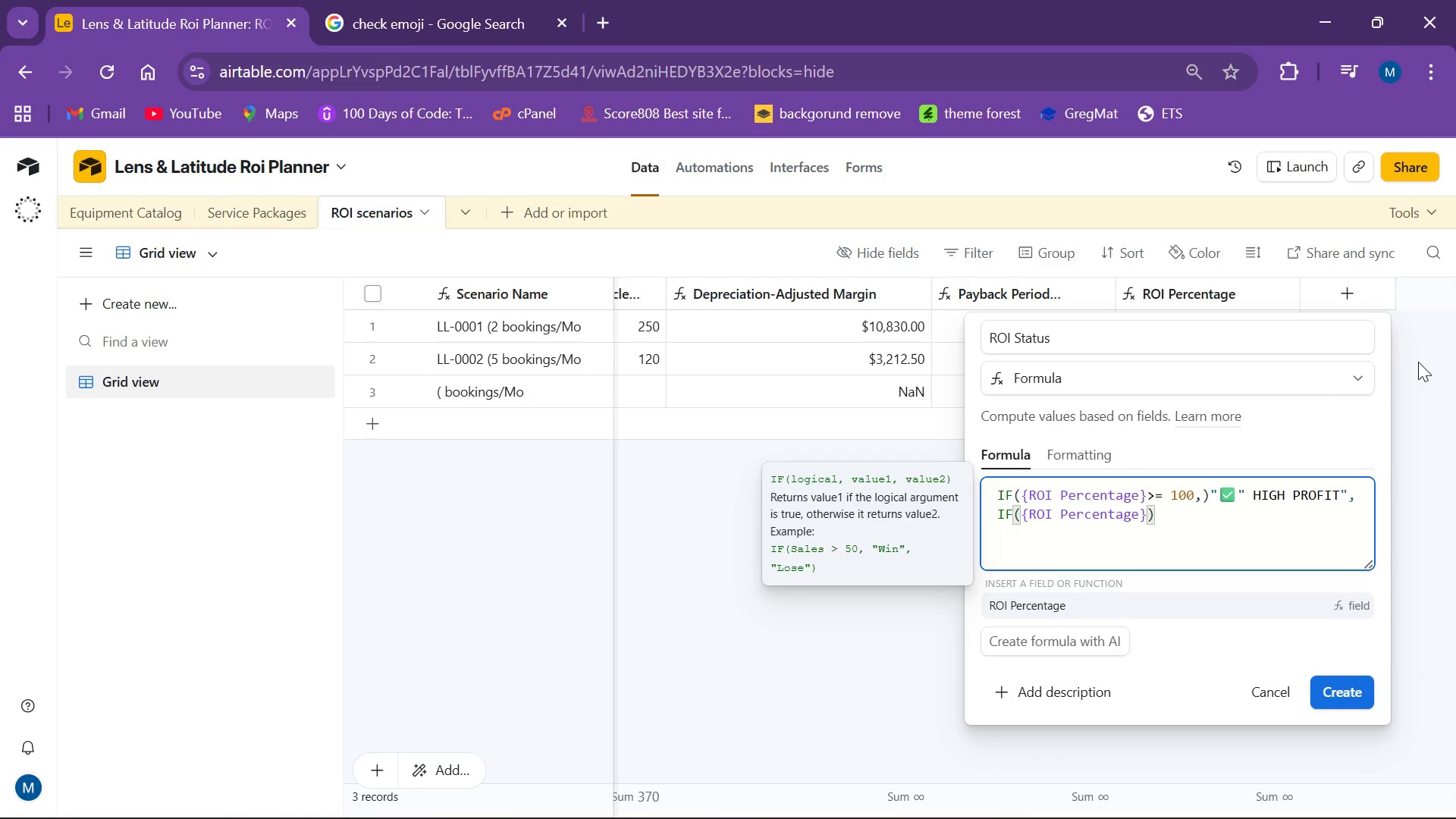 
type(>-)
key(Backspace)
type(=20)
key(Backspace)
type(9,)
 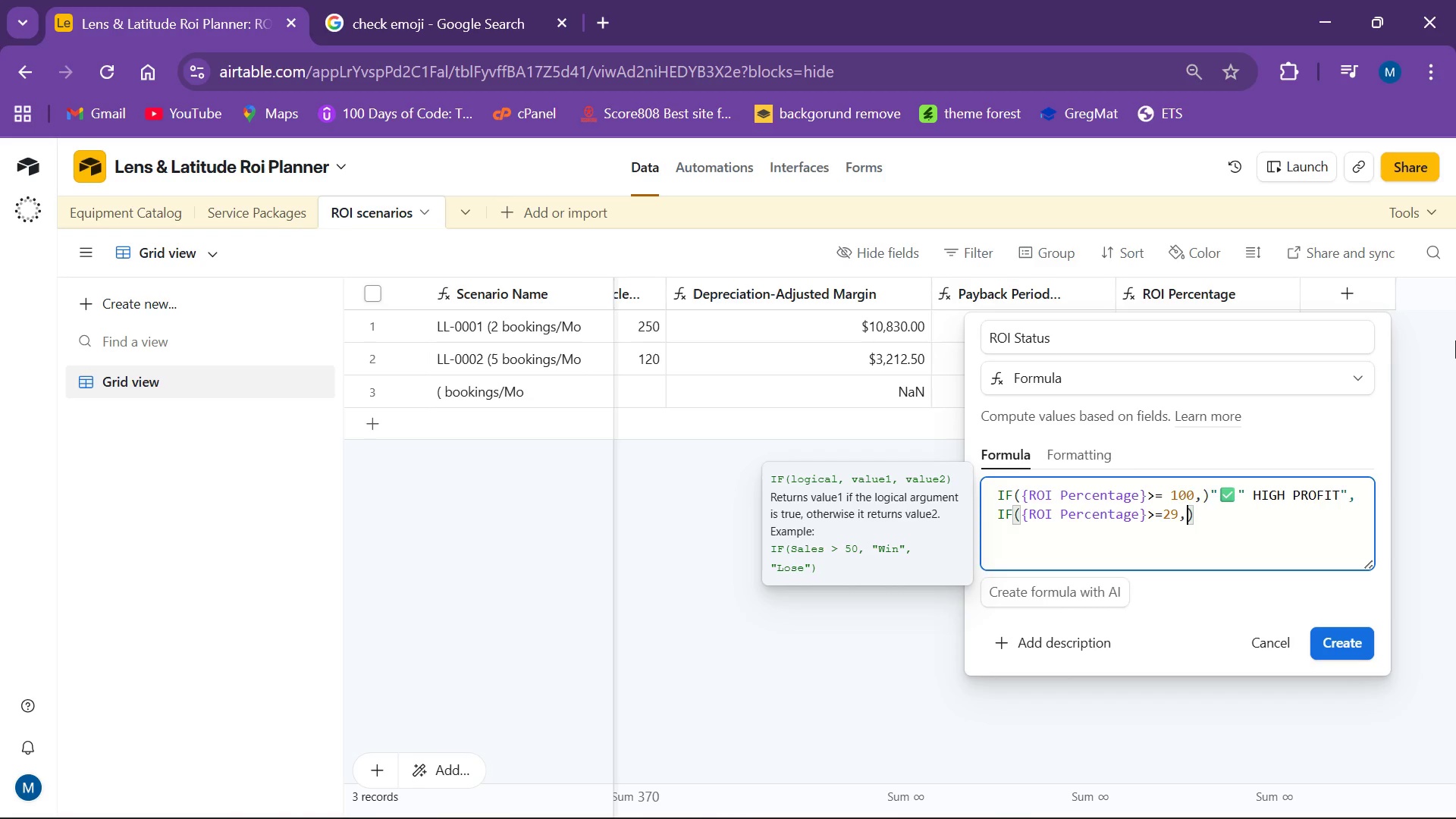 
key(ArrowRight)
 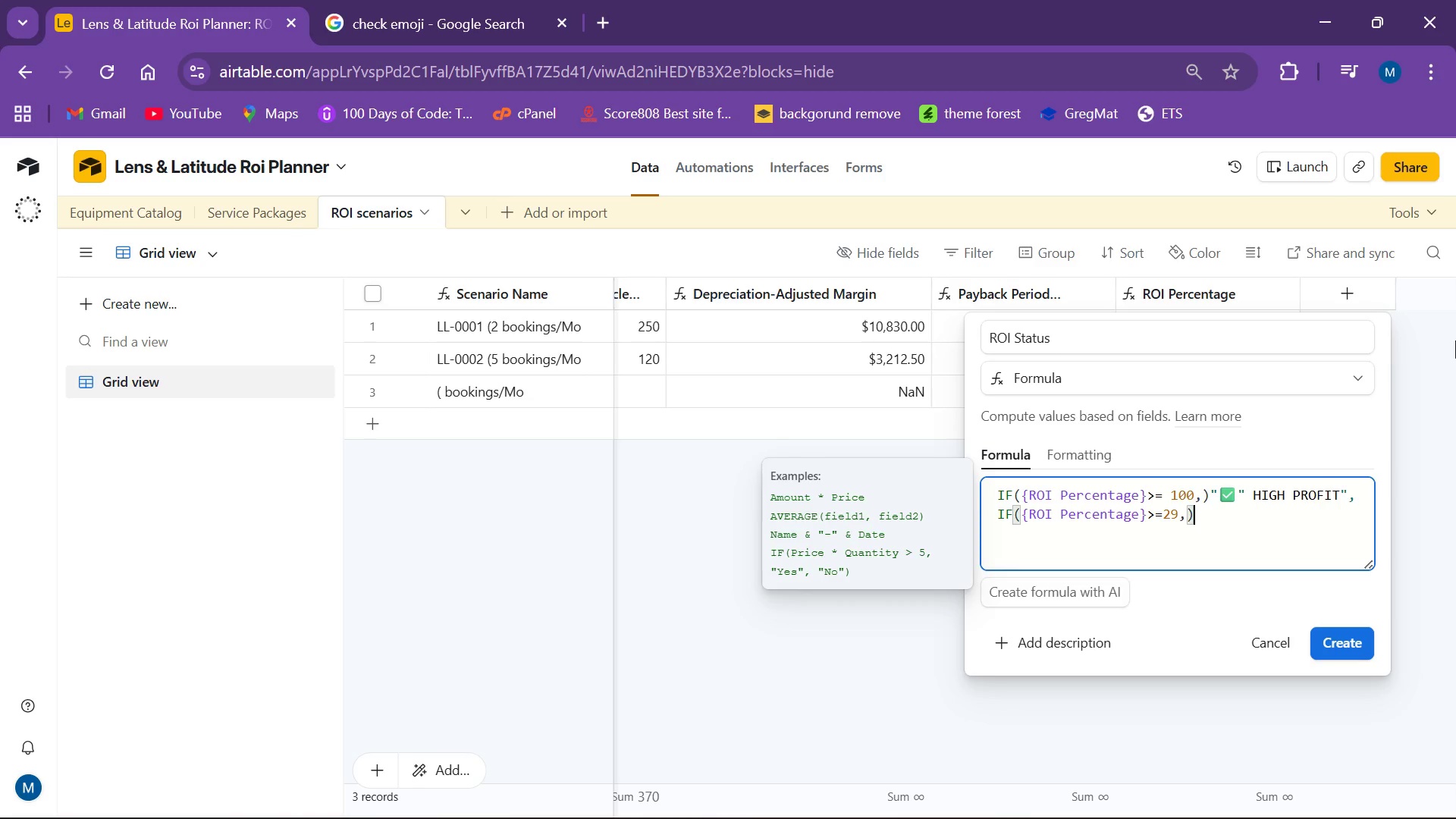 
key(Shift+2)
 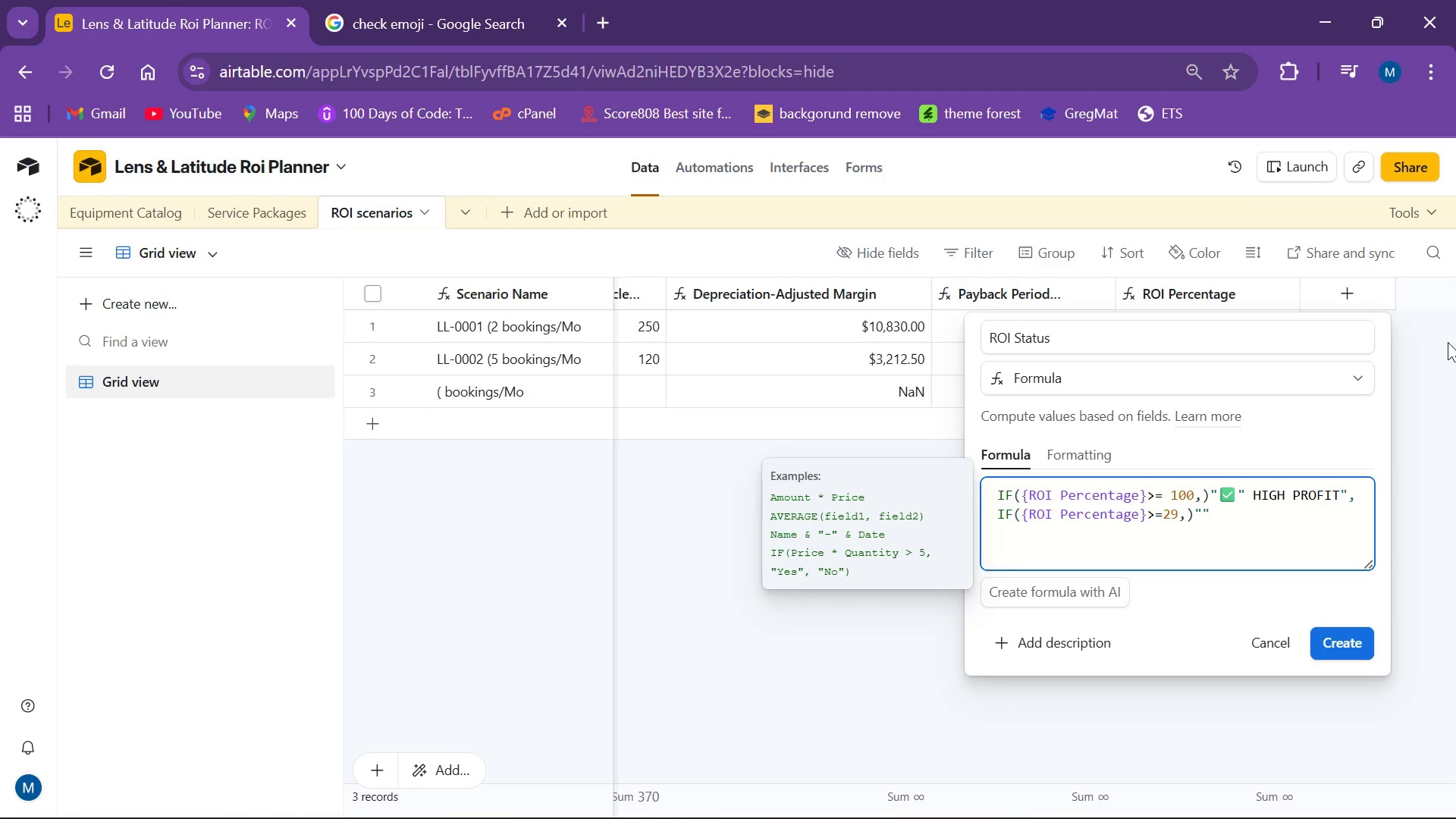 
wait(6.09)
 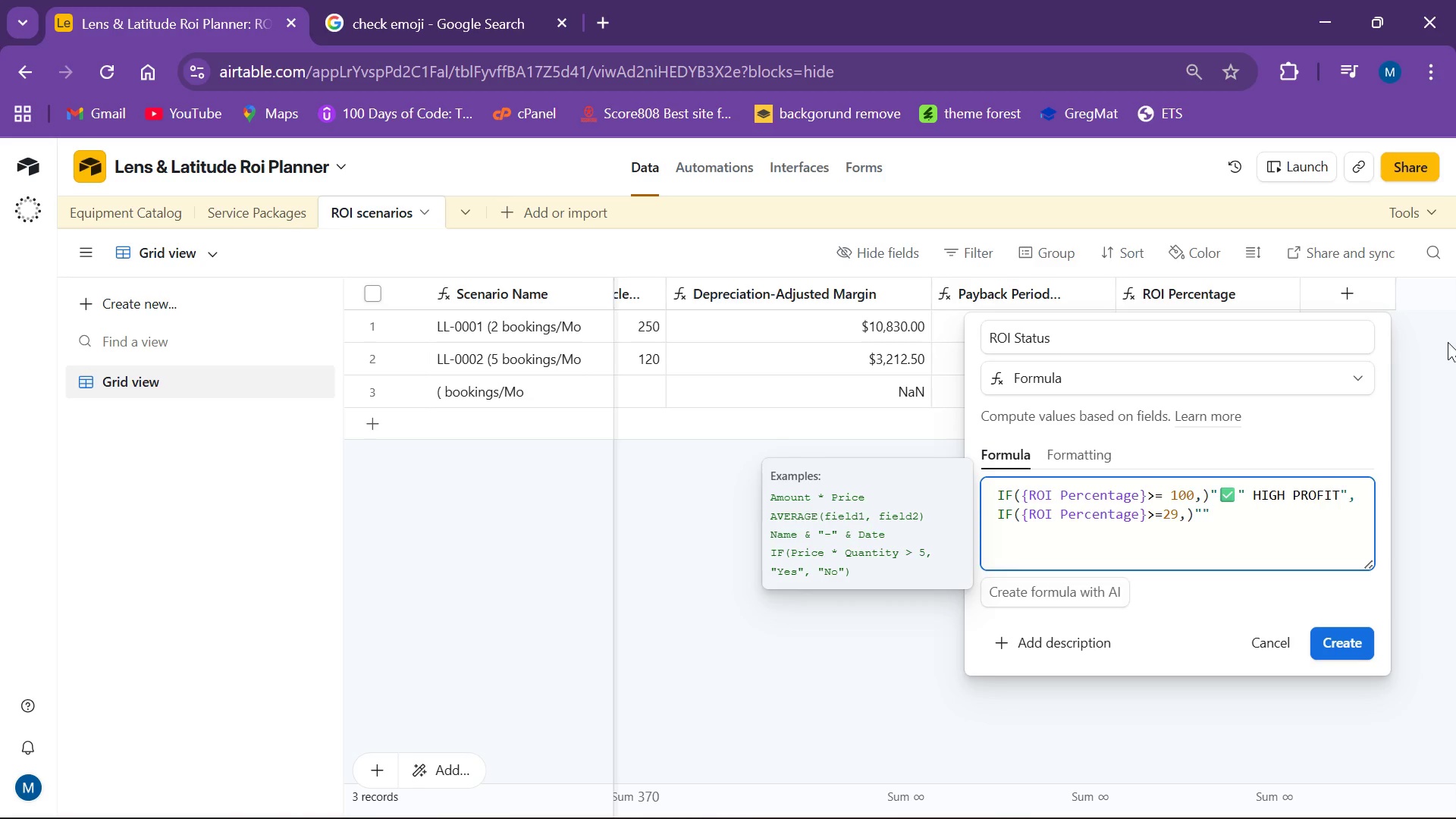 
left_click([458, 25])
 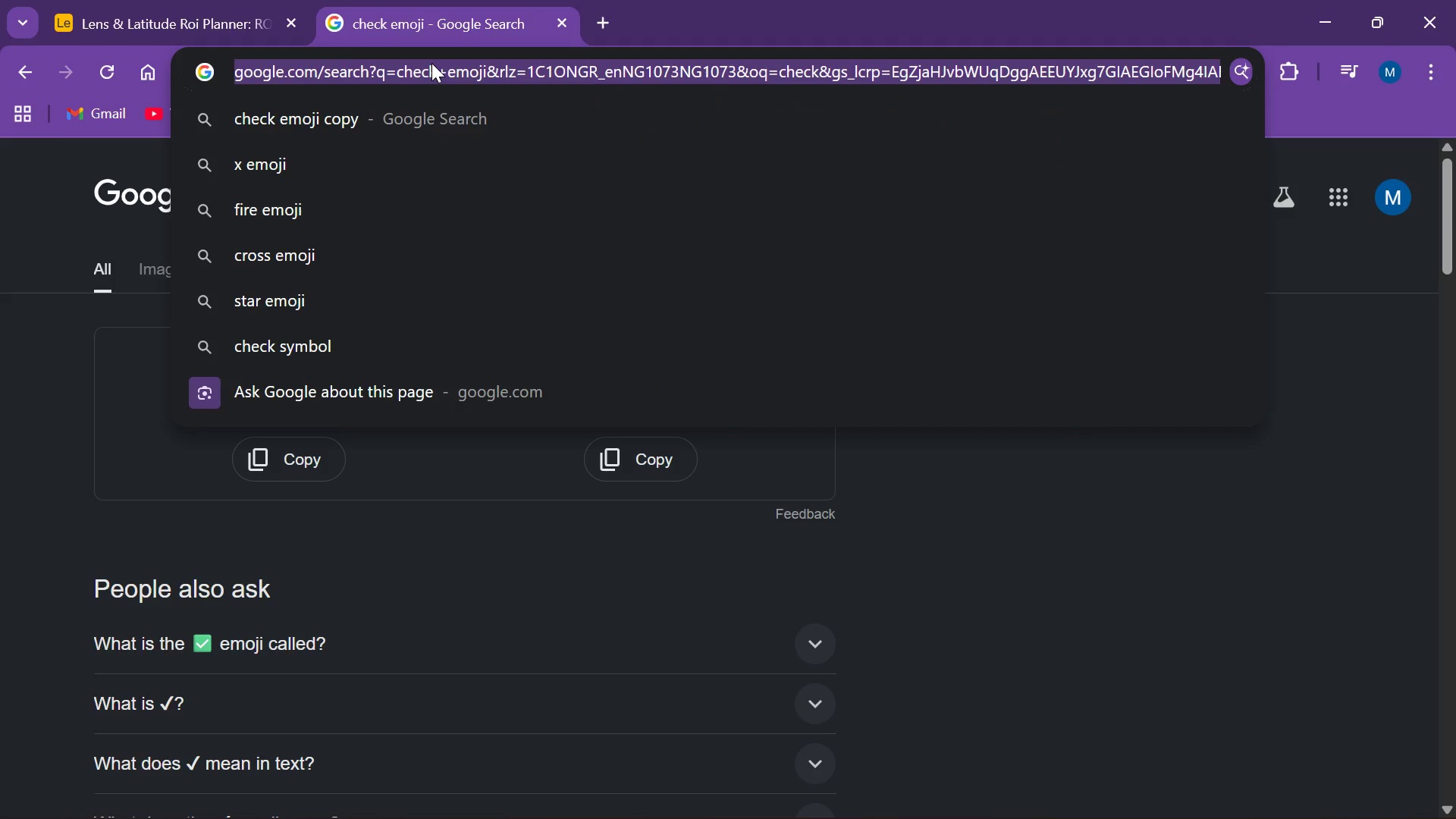 
type(cau)
key(Backspace)
type(t)
key(Backspace)
type(uti)
 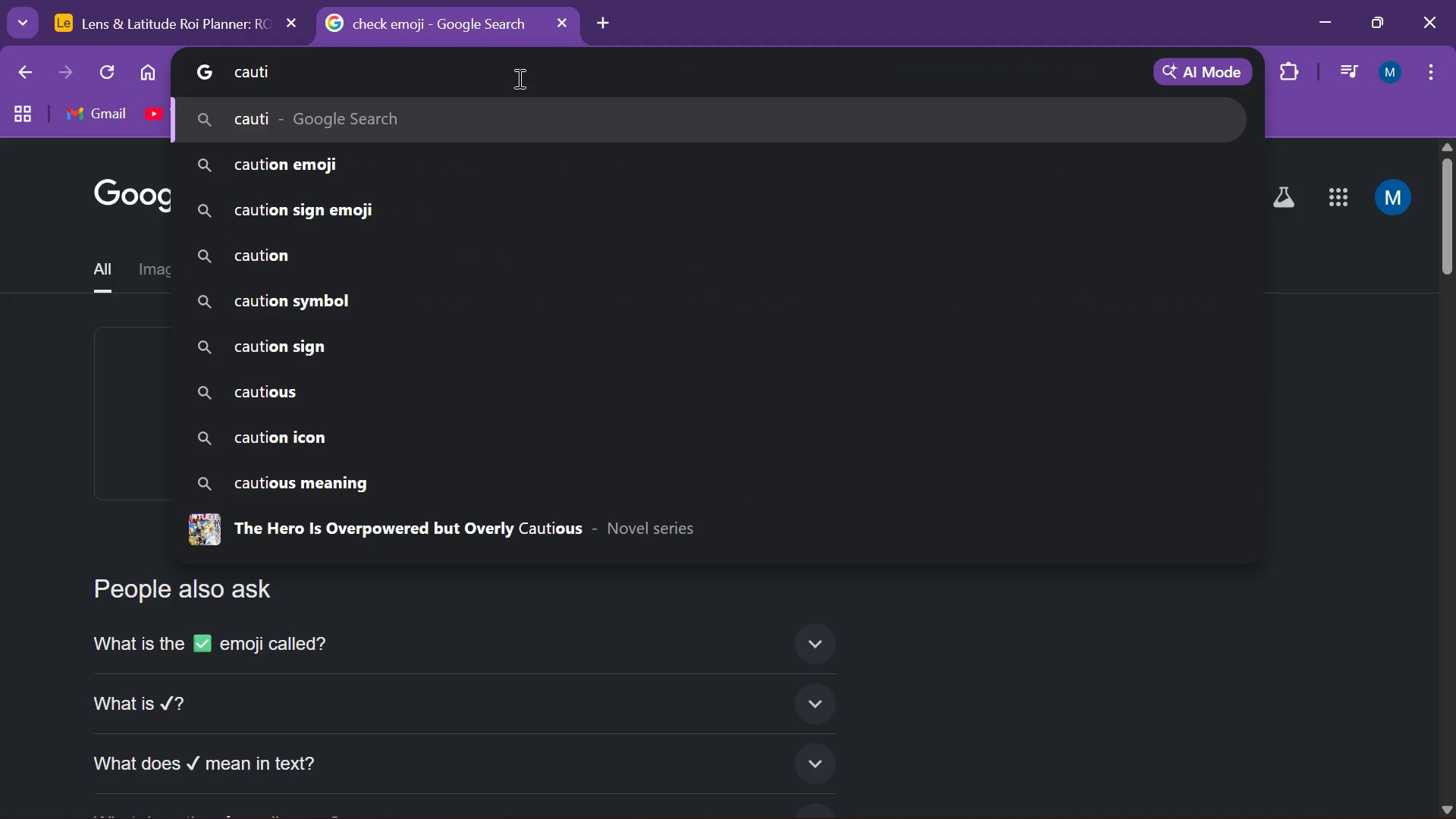 
left_click([531, 157])
 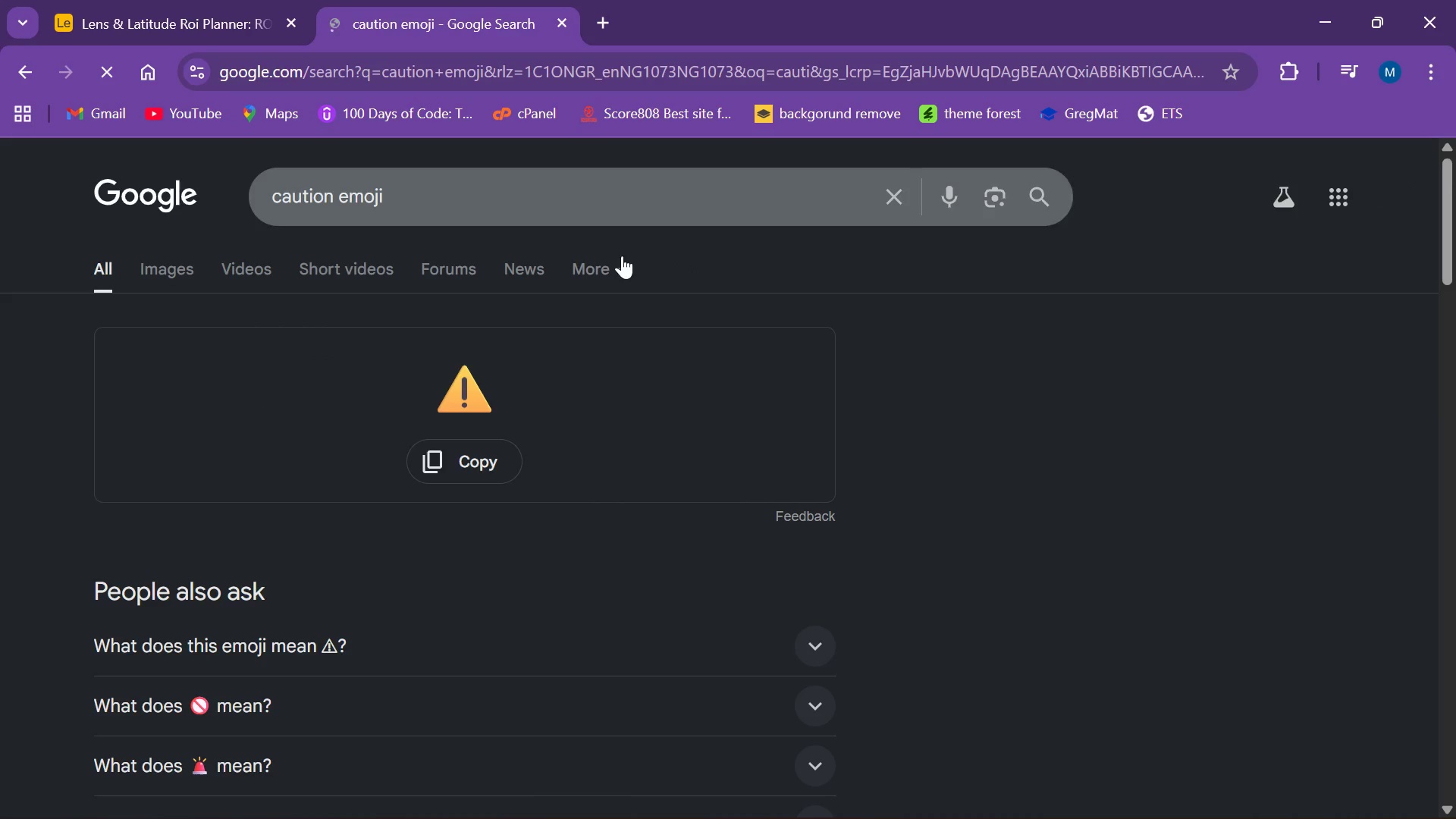 
left_click([522, 454])
 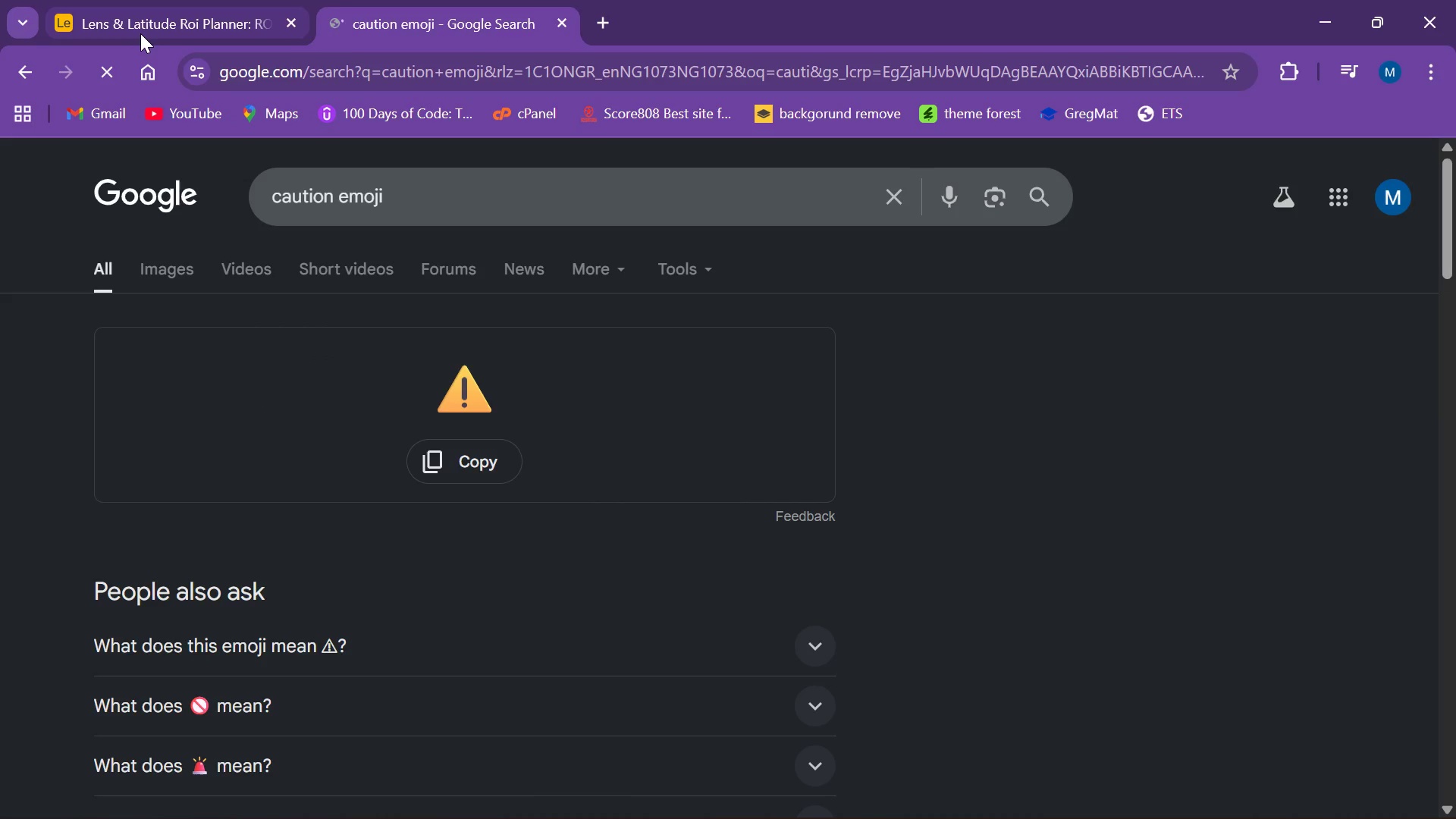 
left_click([143, 31])
 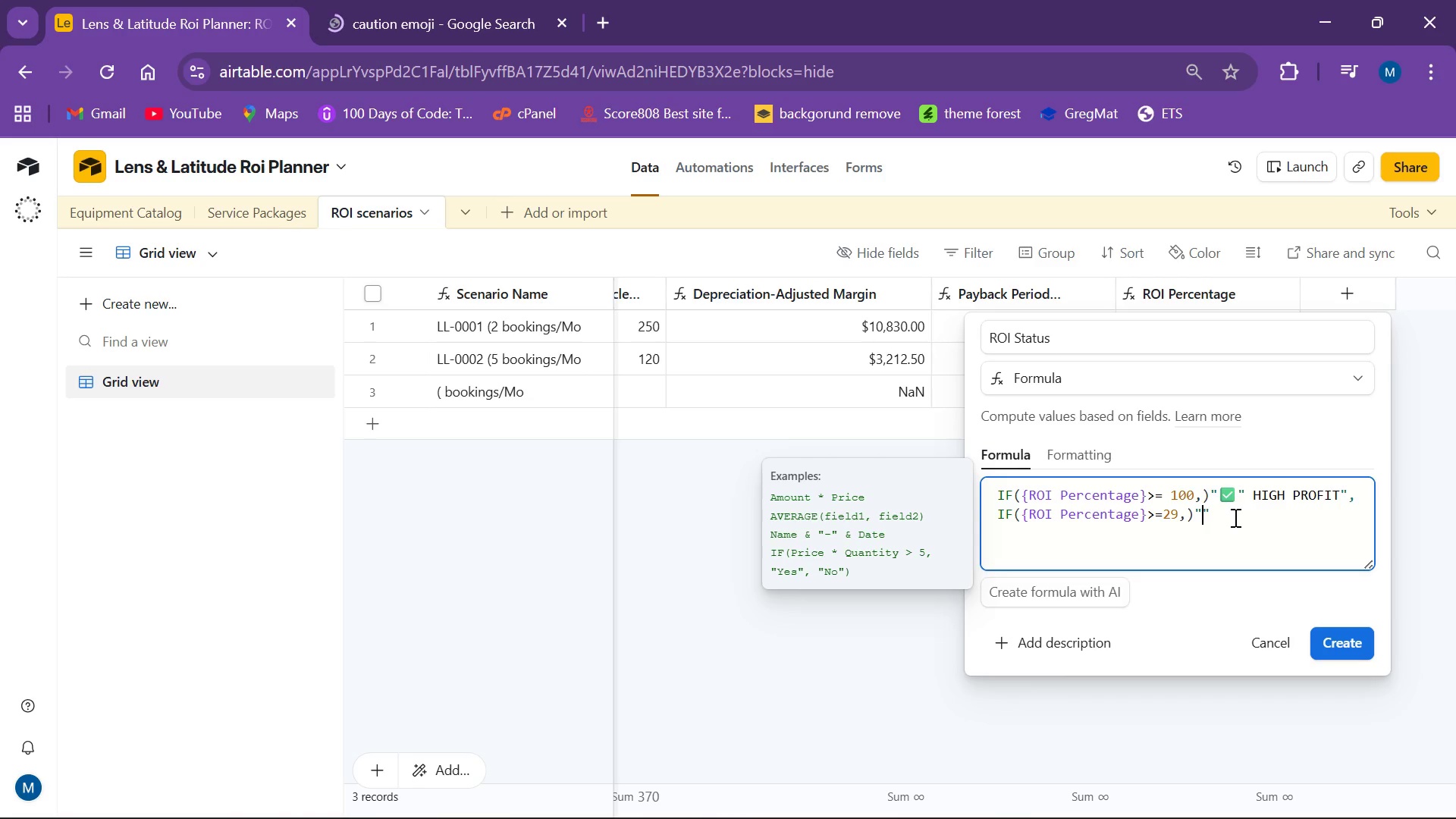 
key(Control+V)
 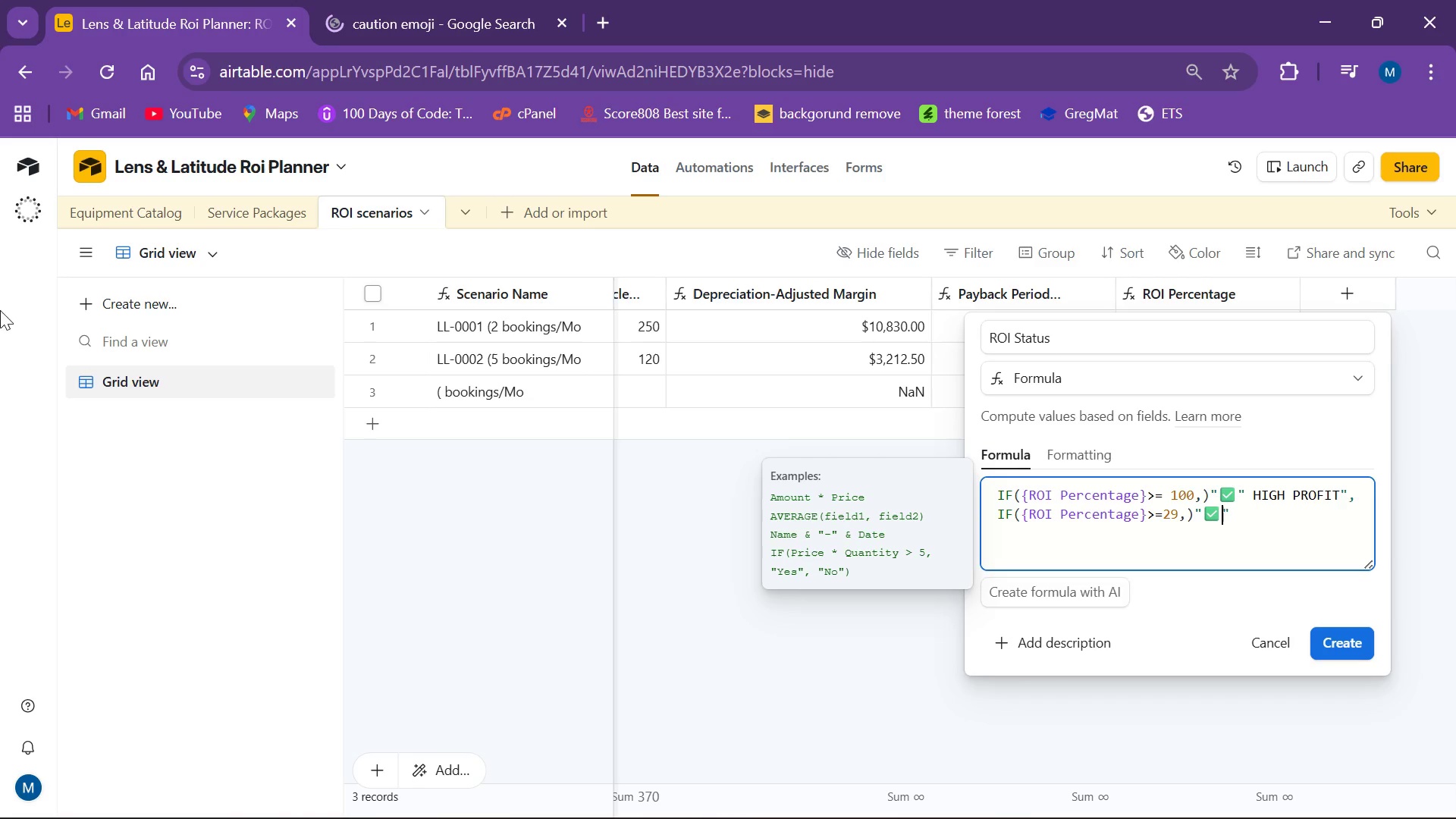 
left_click([369, 20])
 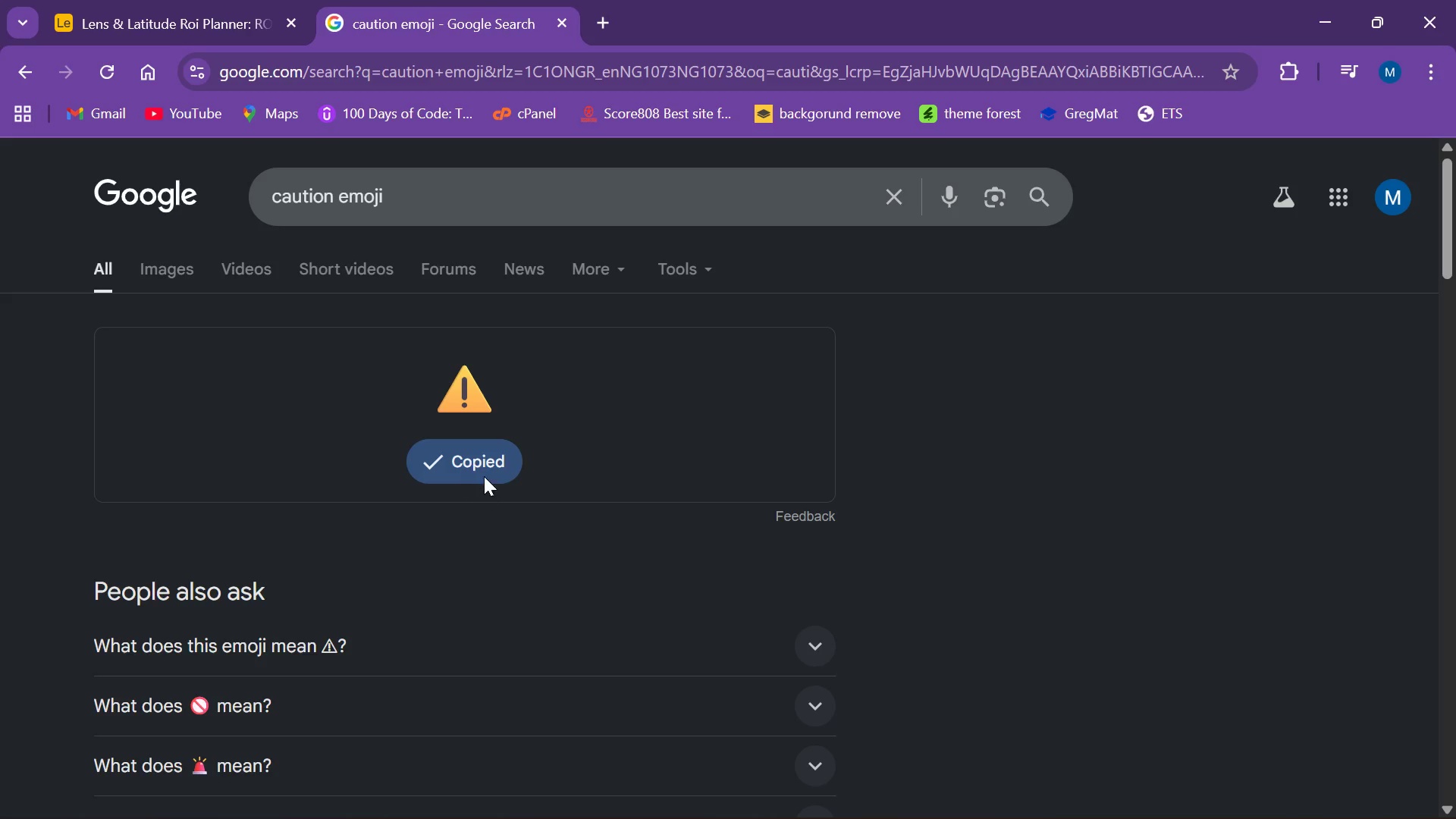 
left_click([121, 36])
 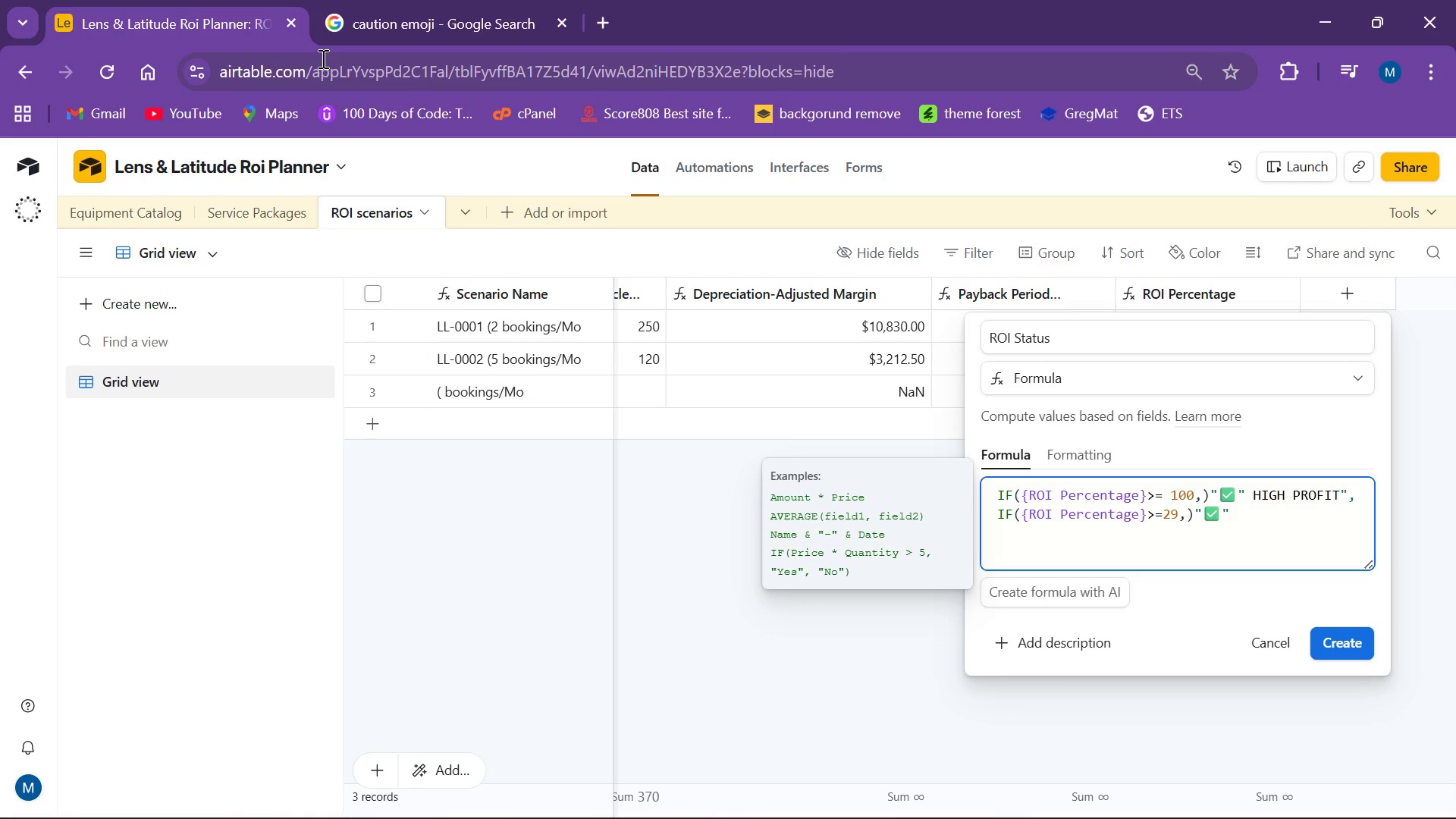 
key(Backspace)
 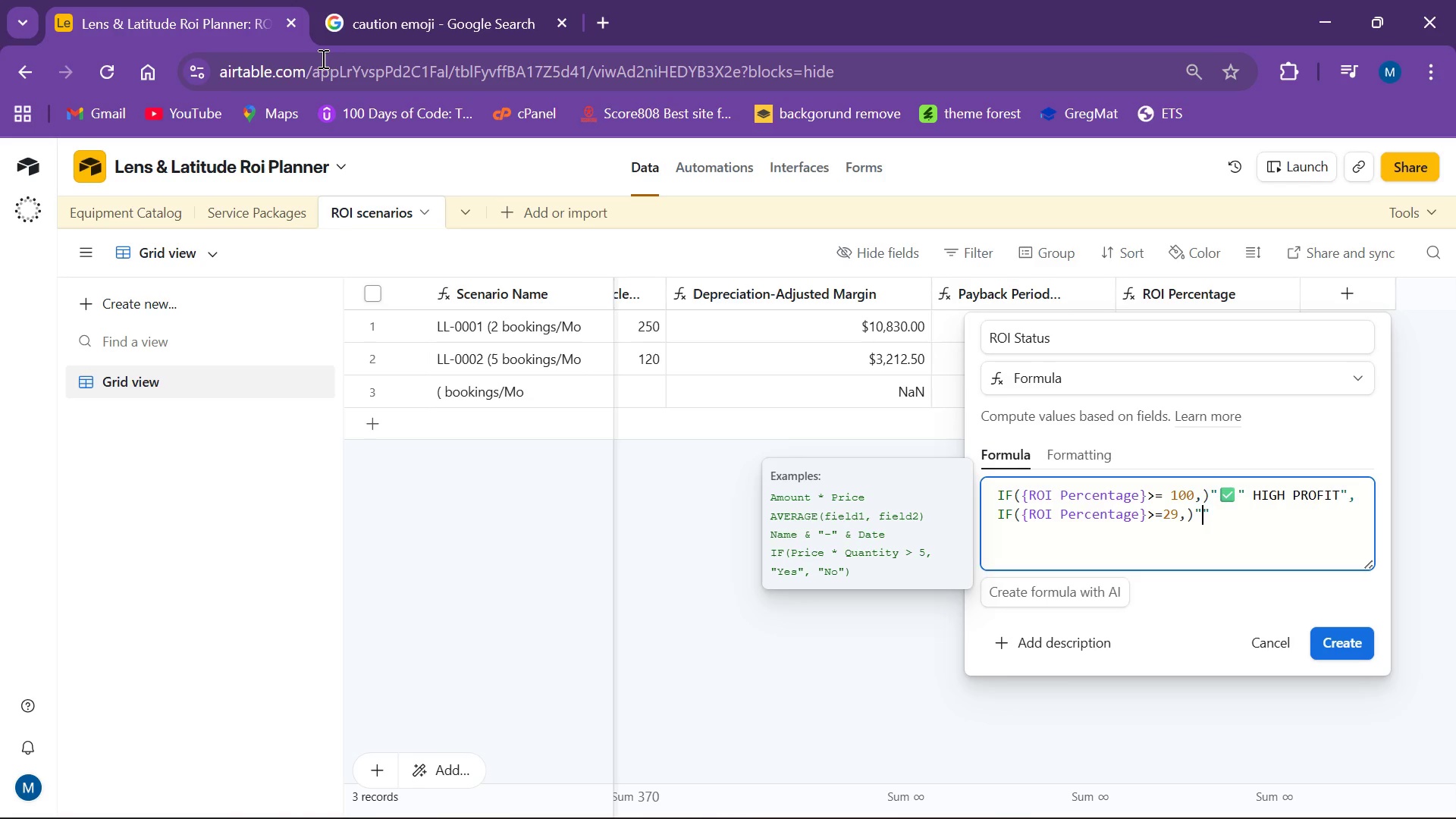 
key(Control+V)
 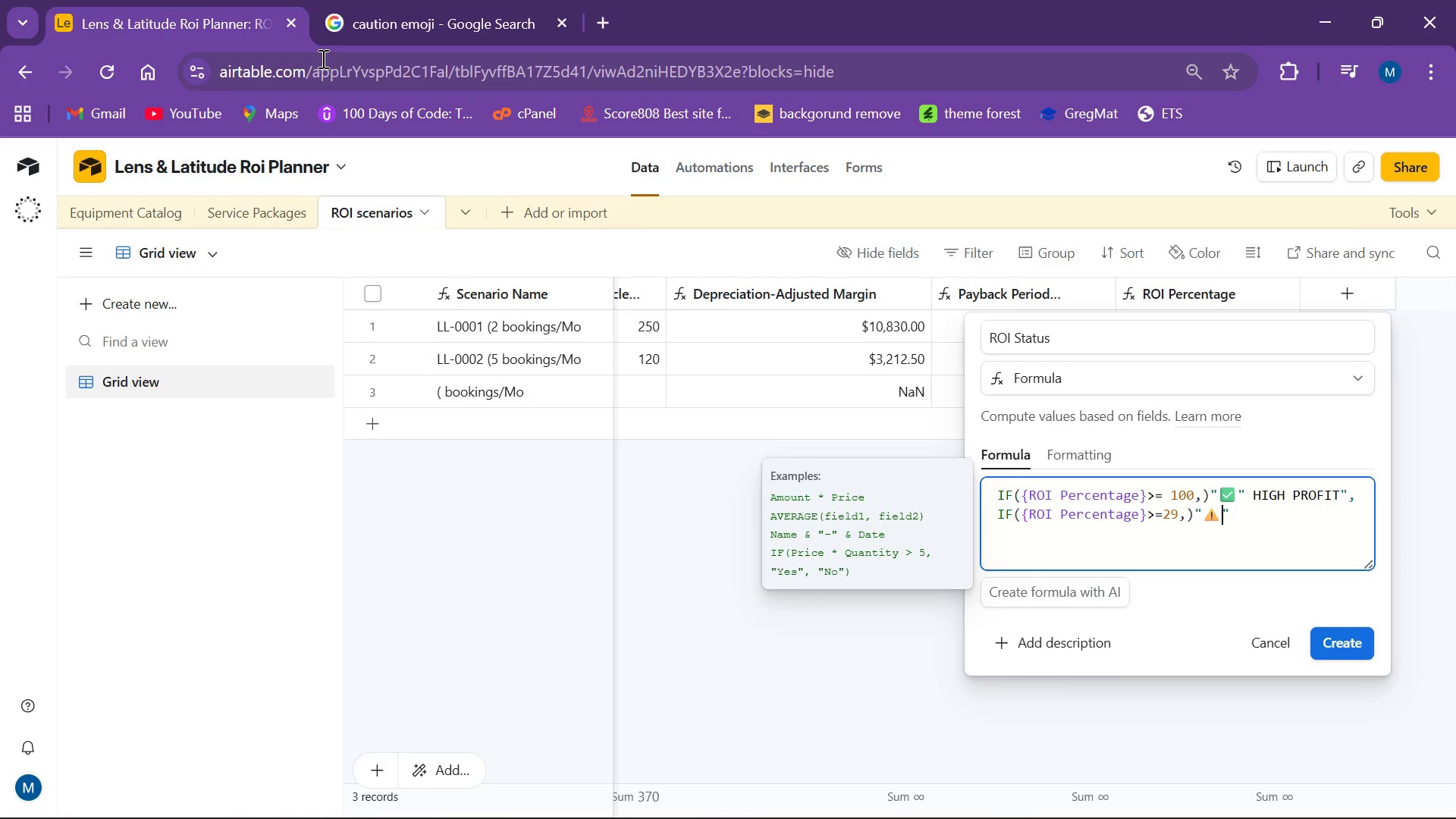 
key(ArrowRight)
 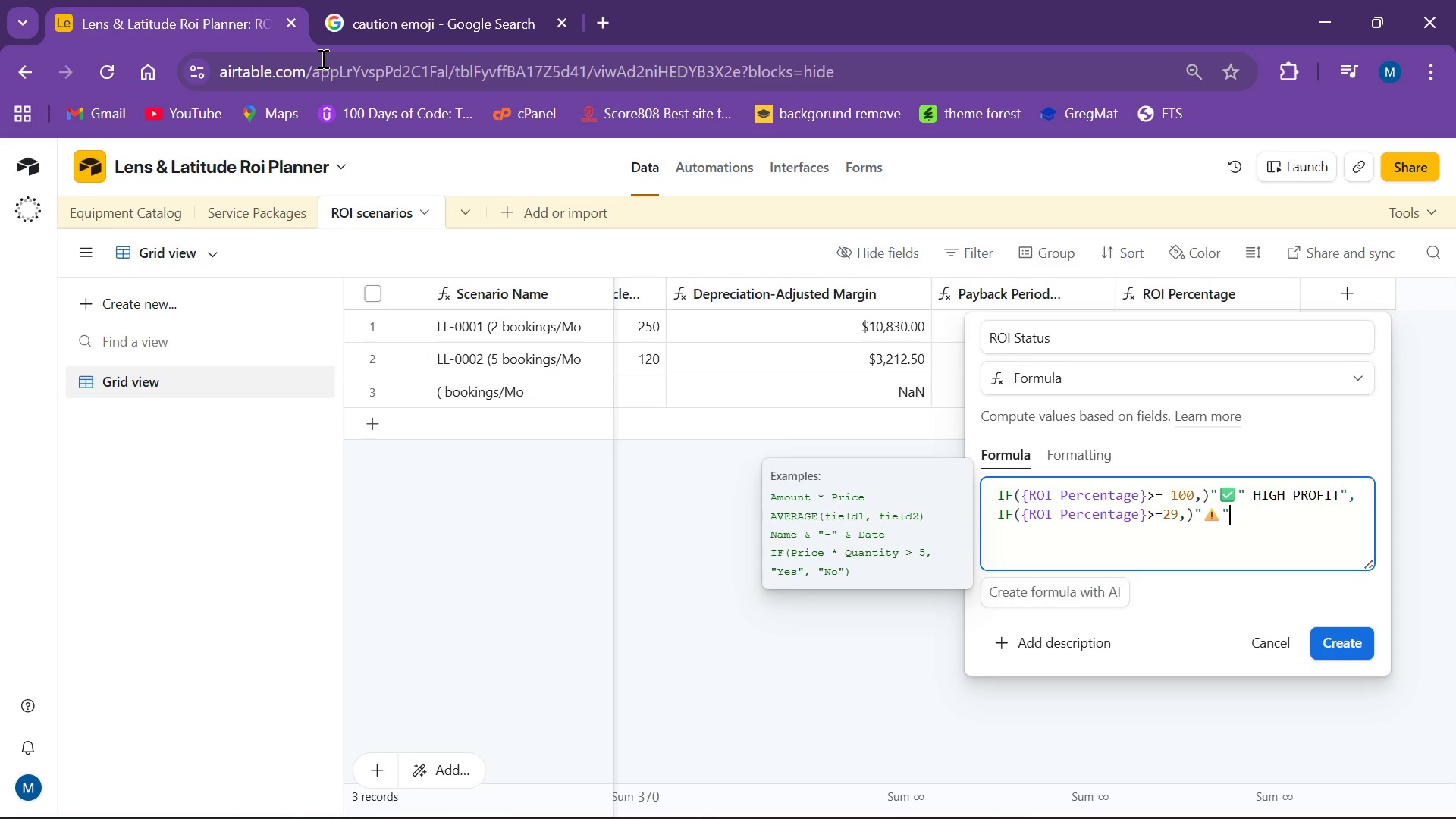 
type( PROFITABLE)
 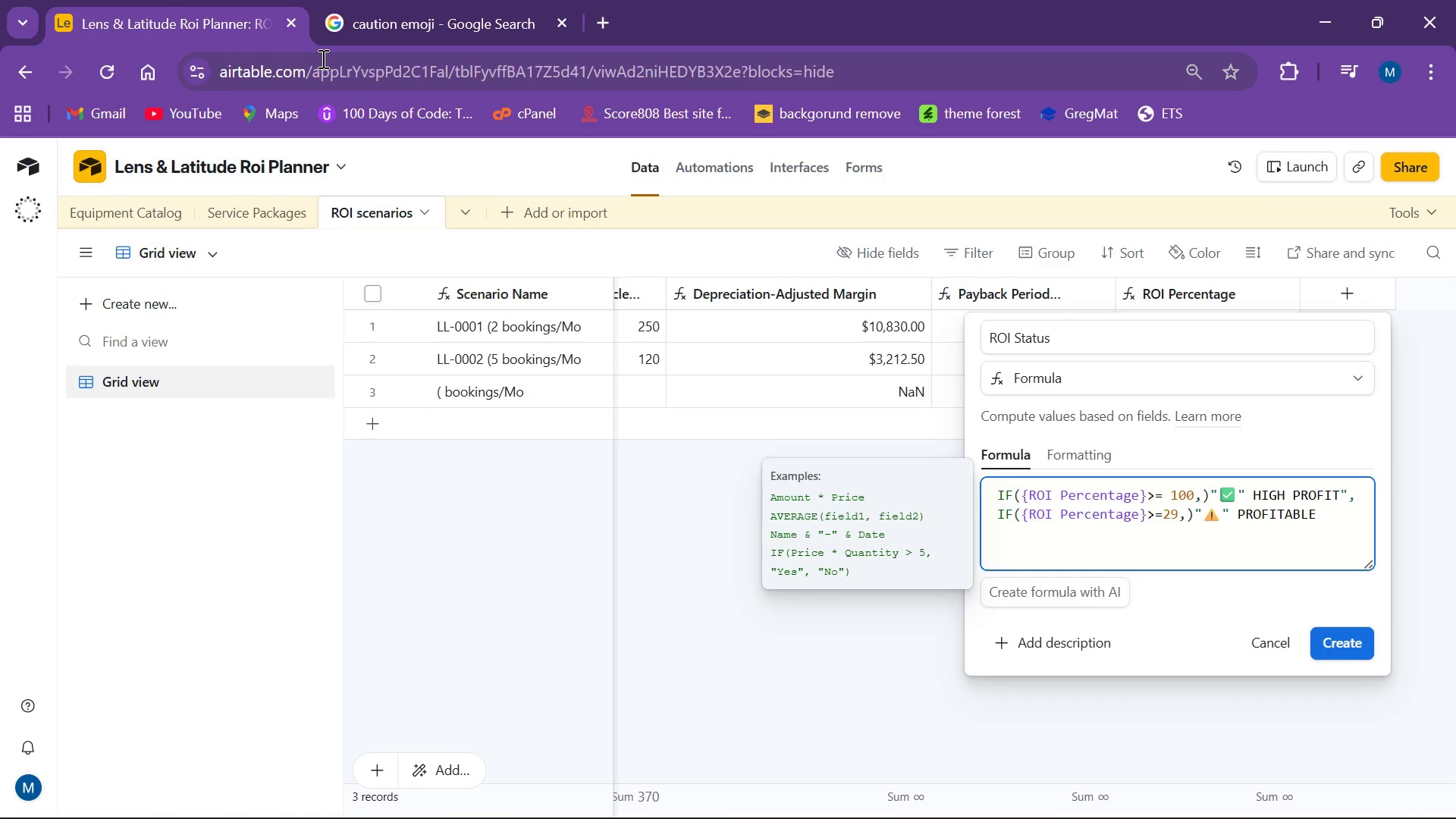 
key(Shift+2)
 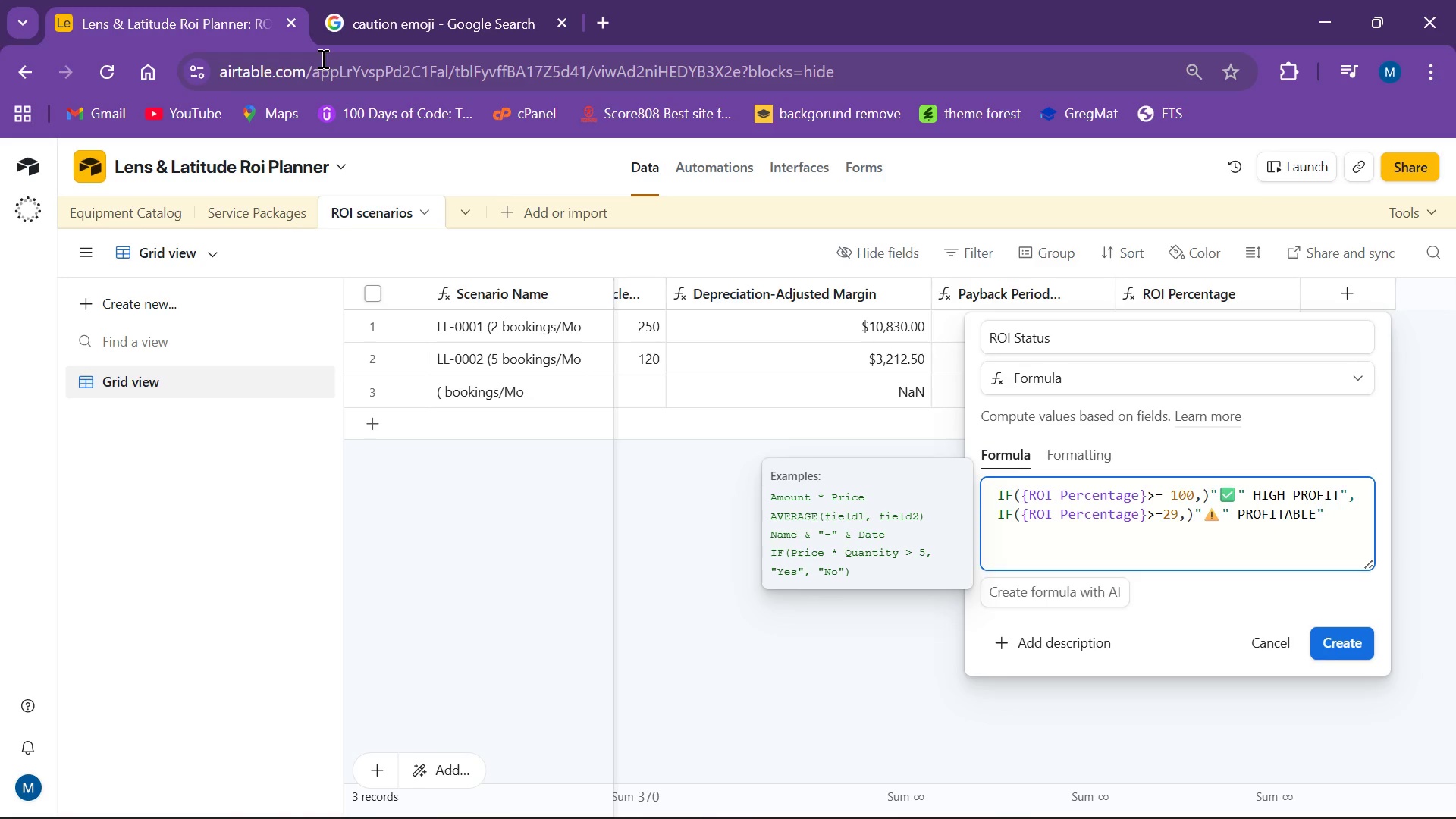 
key(Comma)
 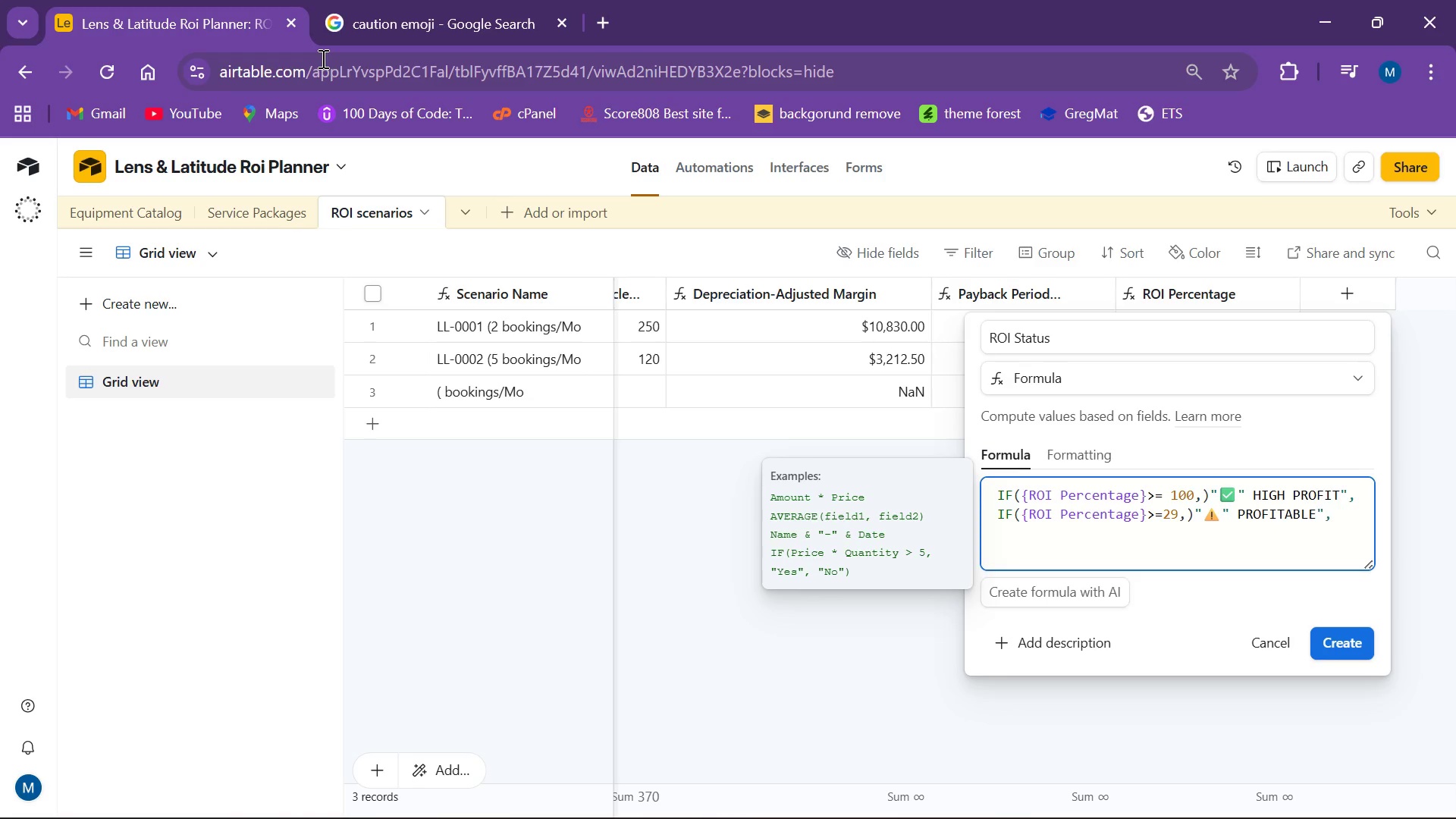 
wait(7.84)
 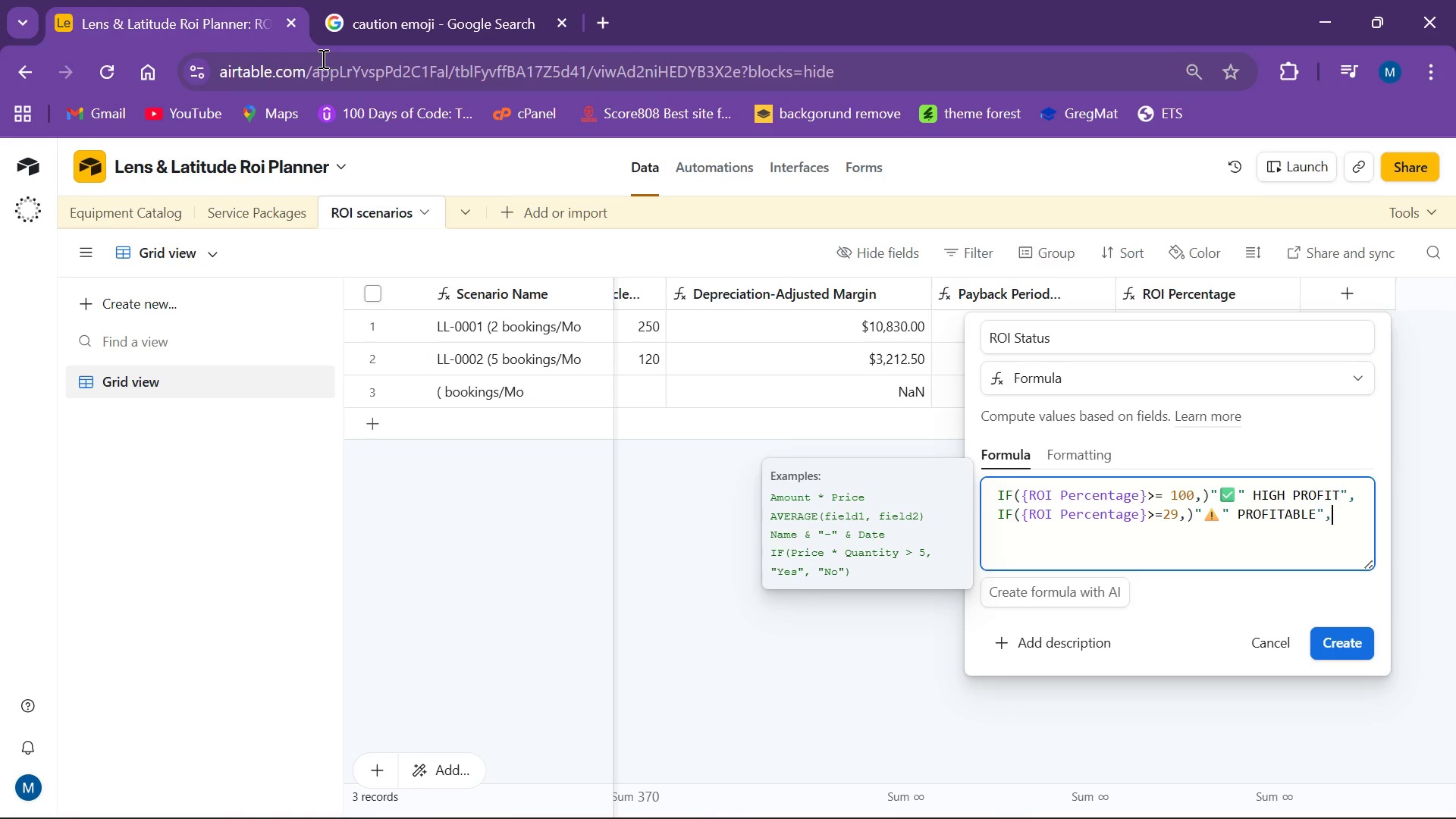 
key(Shift+2)
 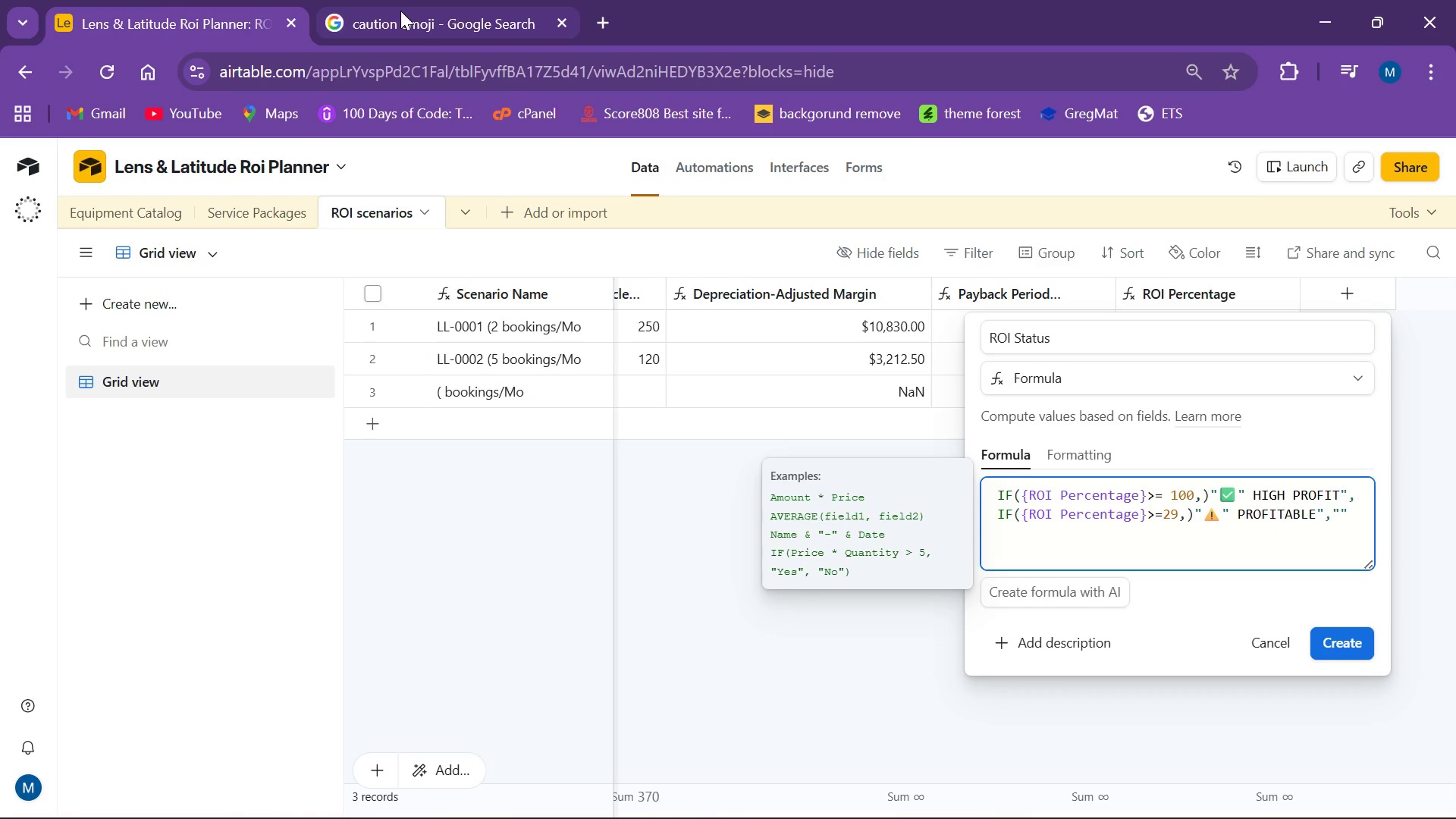 
double_click([393, 73])
 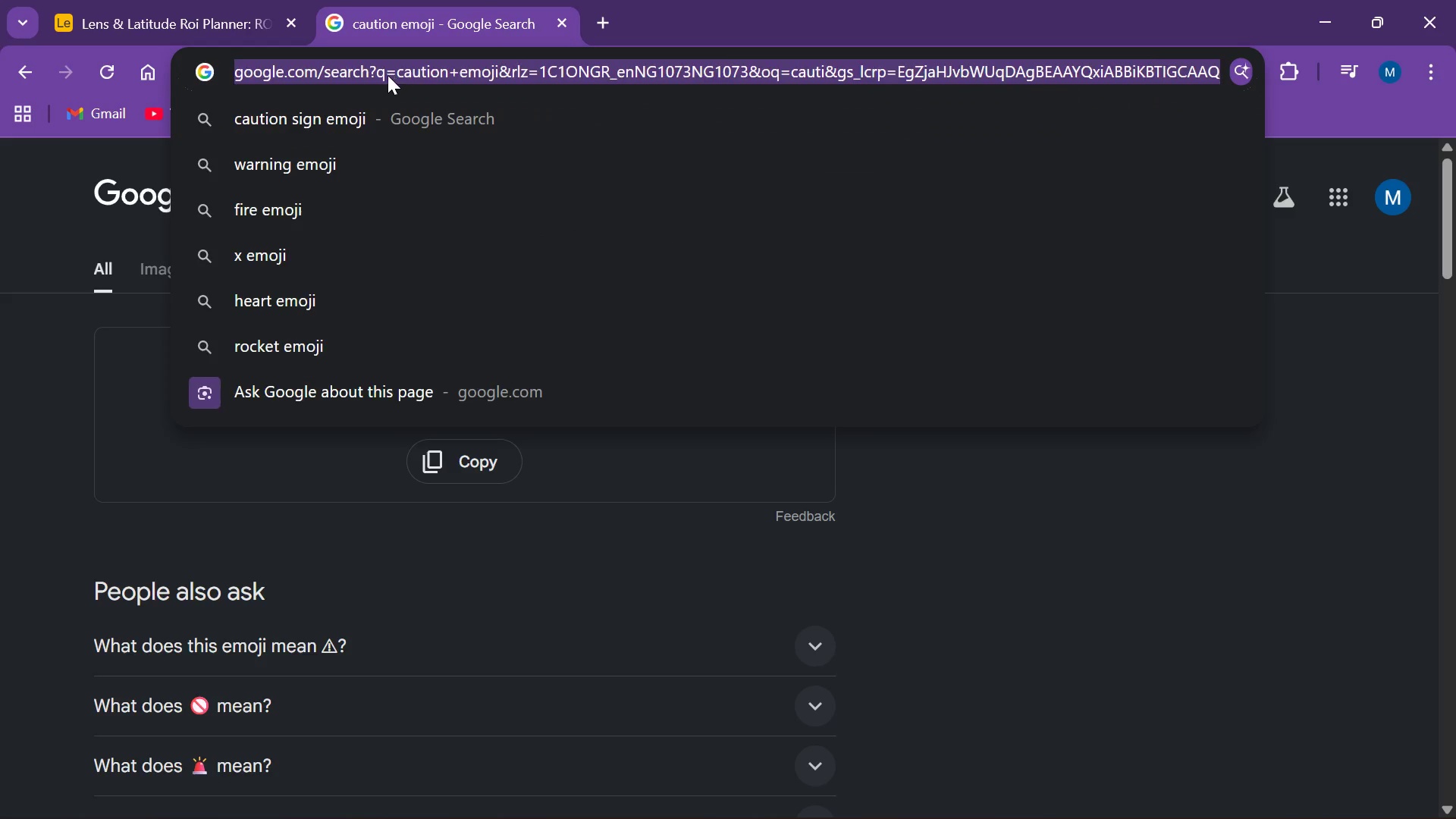 
type(X EM)
key(Backspace)
key(Backspace)
key(Backspace)
type(em)
 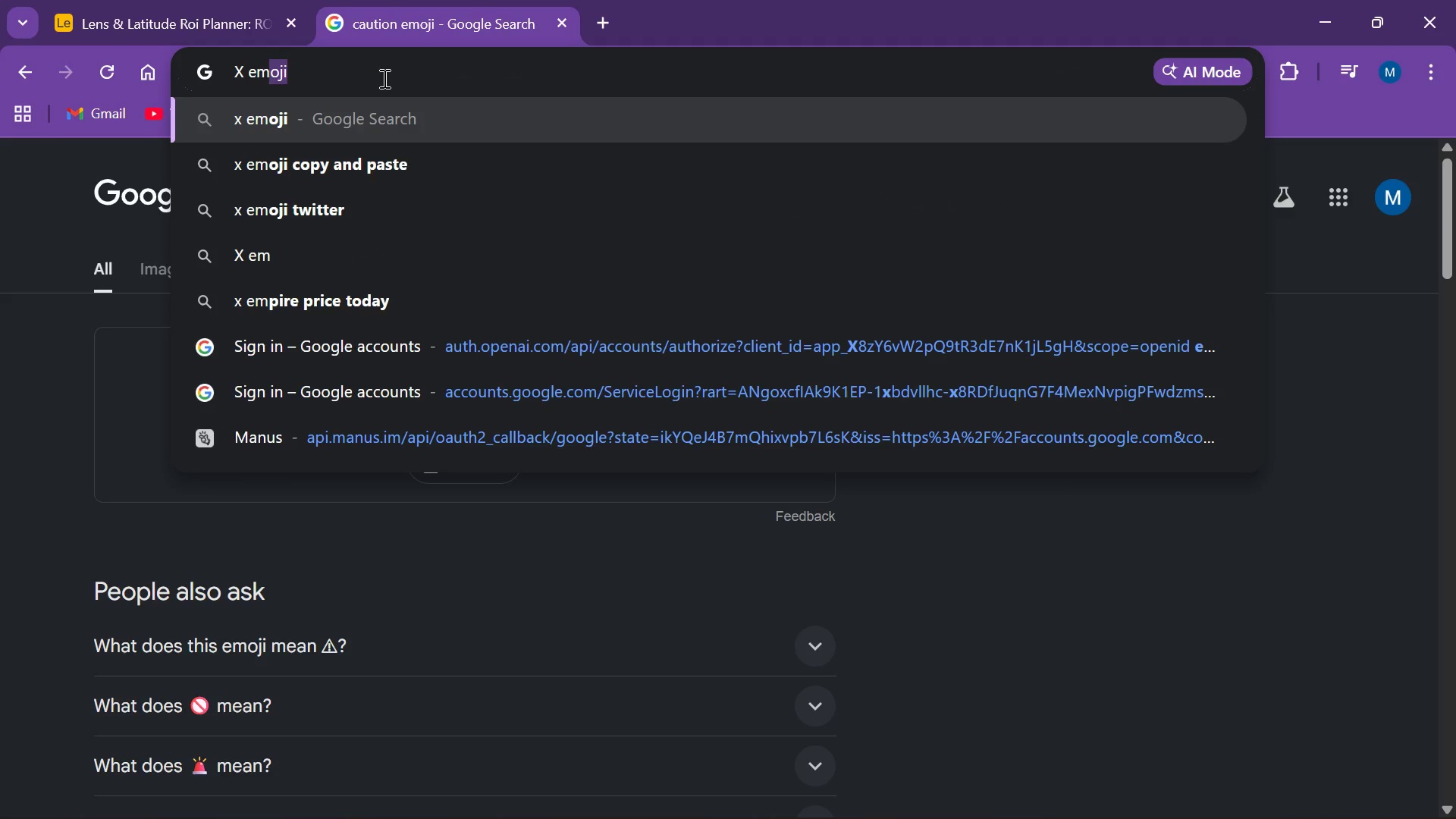 
key(Enter)
 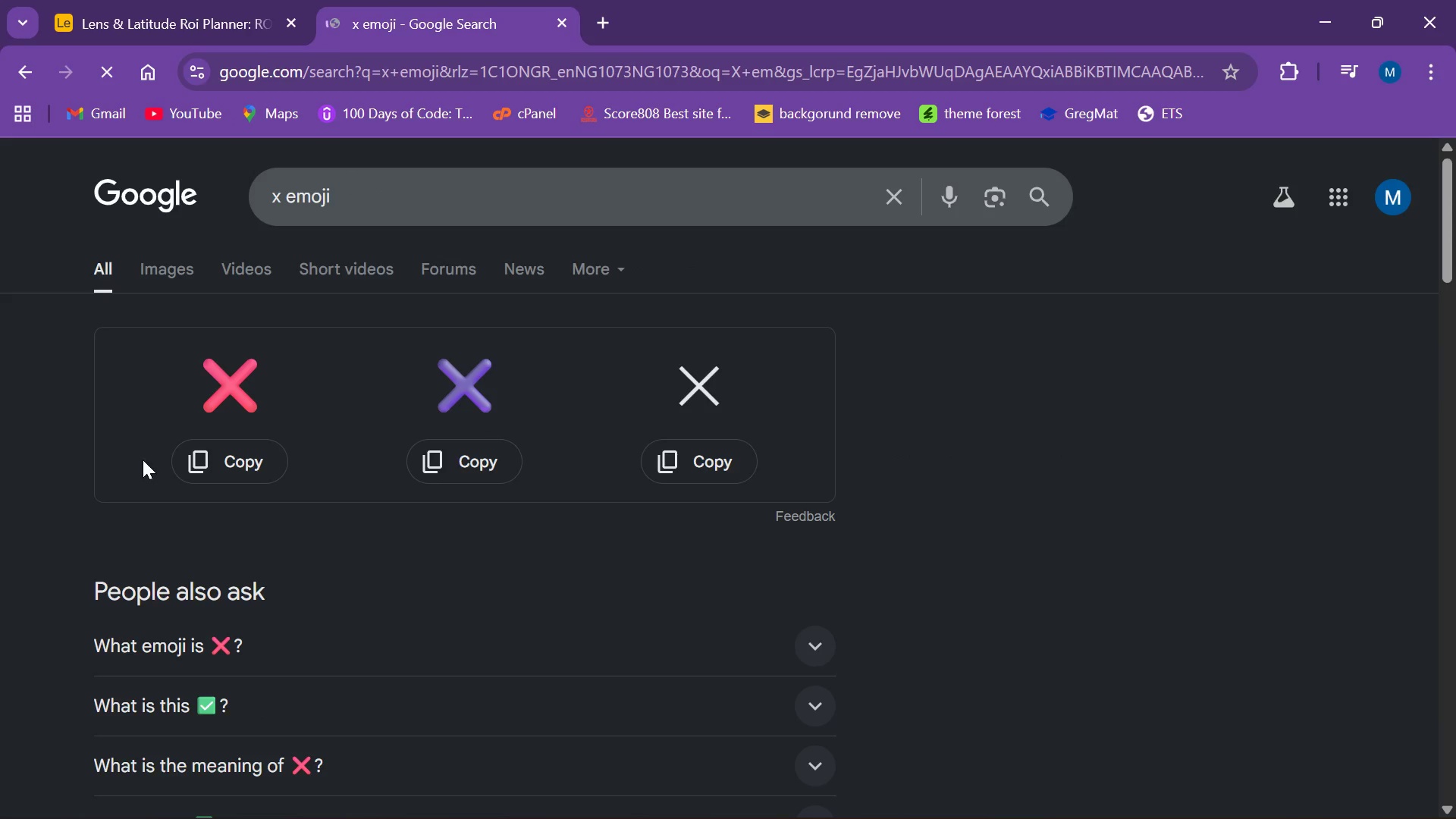 
left_click([227, 472])
 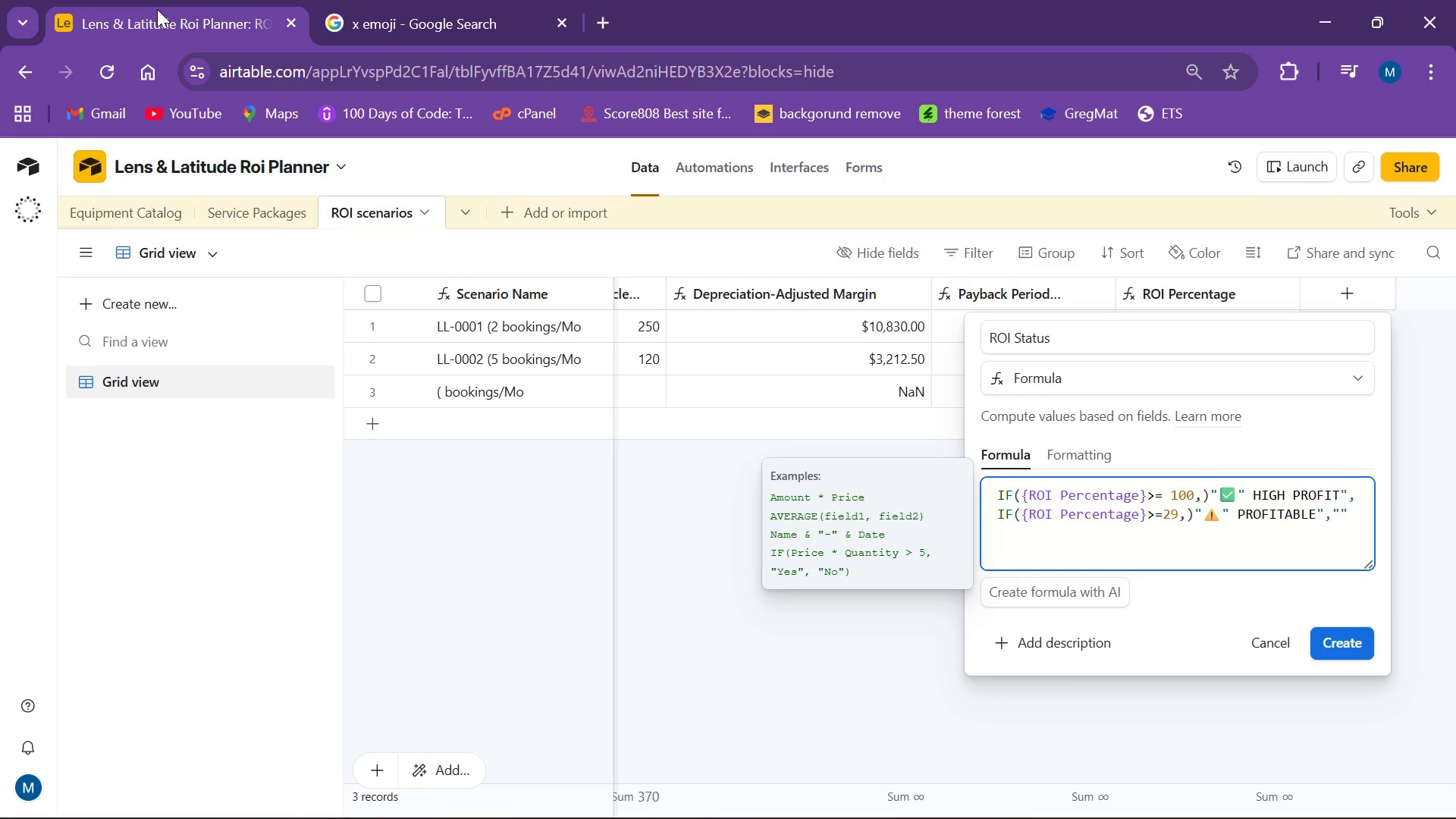 
key(Control+V)
 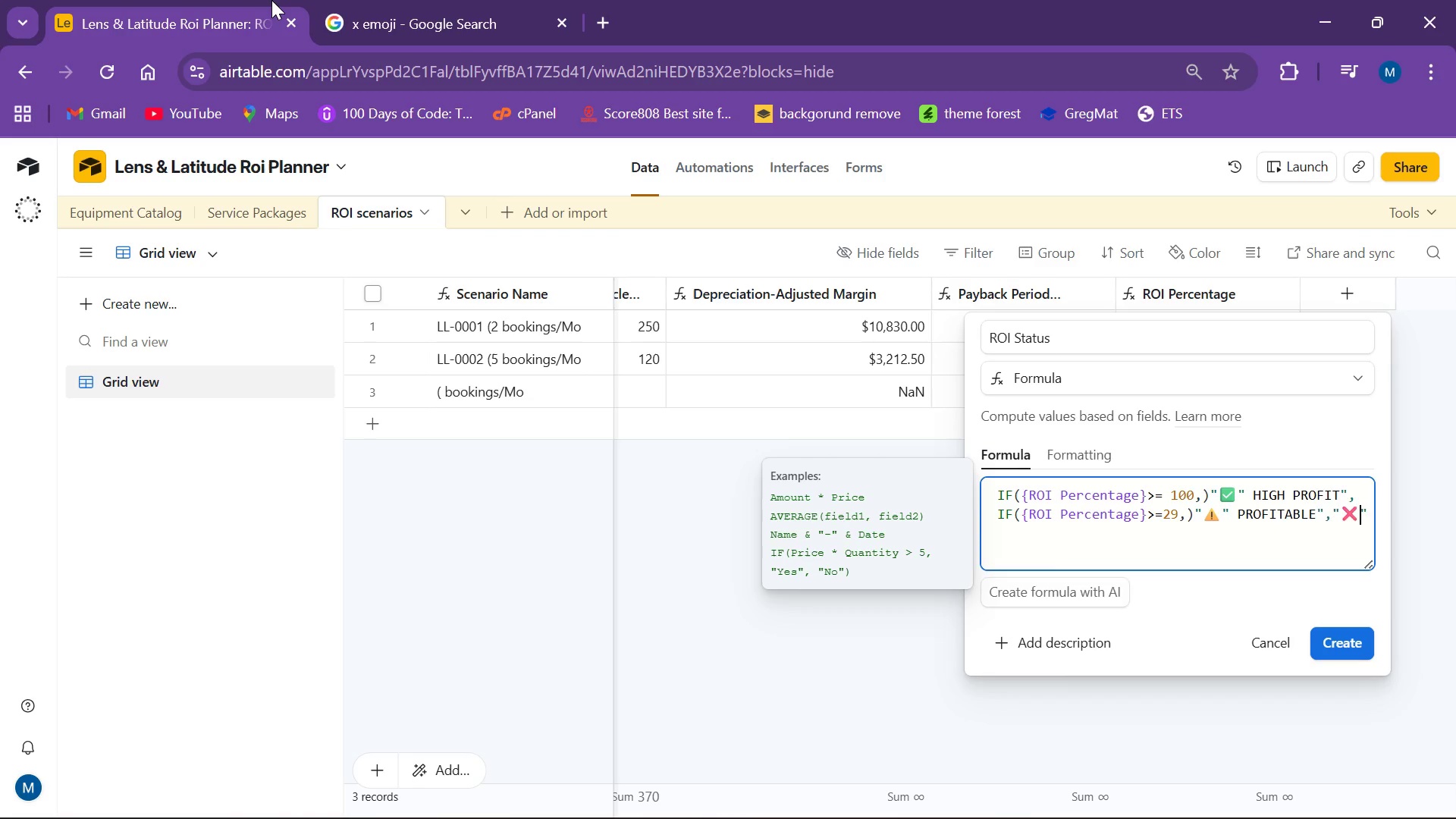 
key(ArrowRight)
 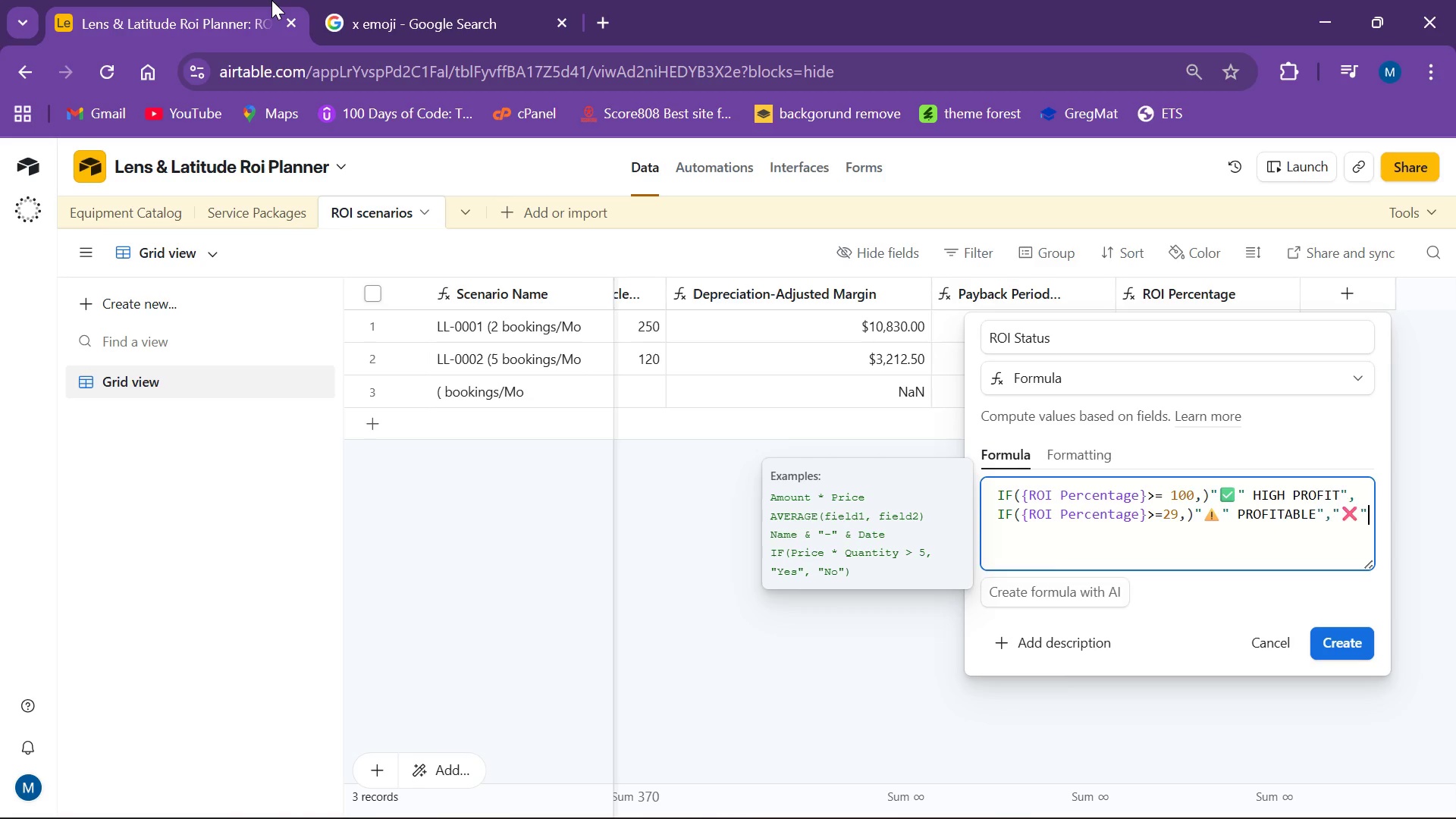 
type( LOQ)
key(Backspace)
type(W ROI)
 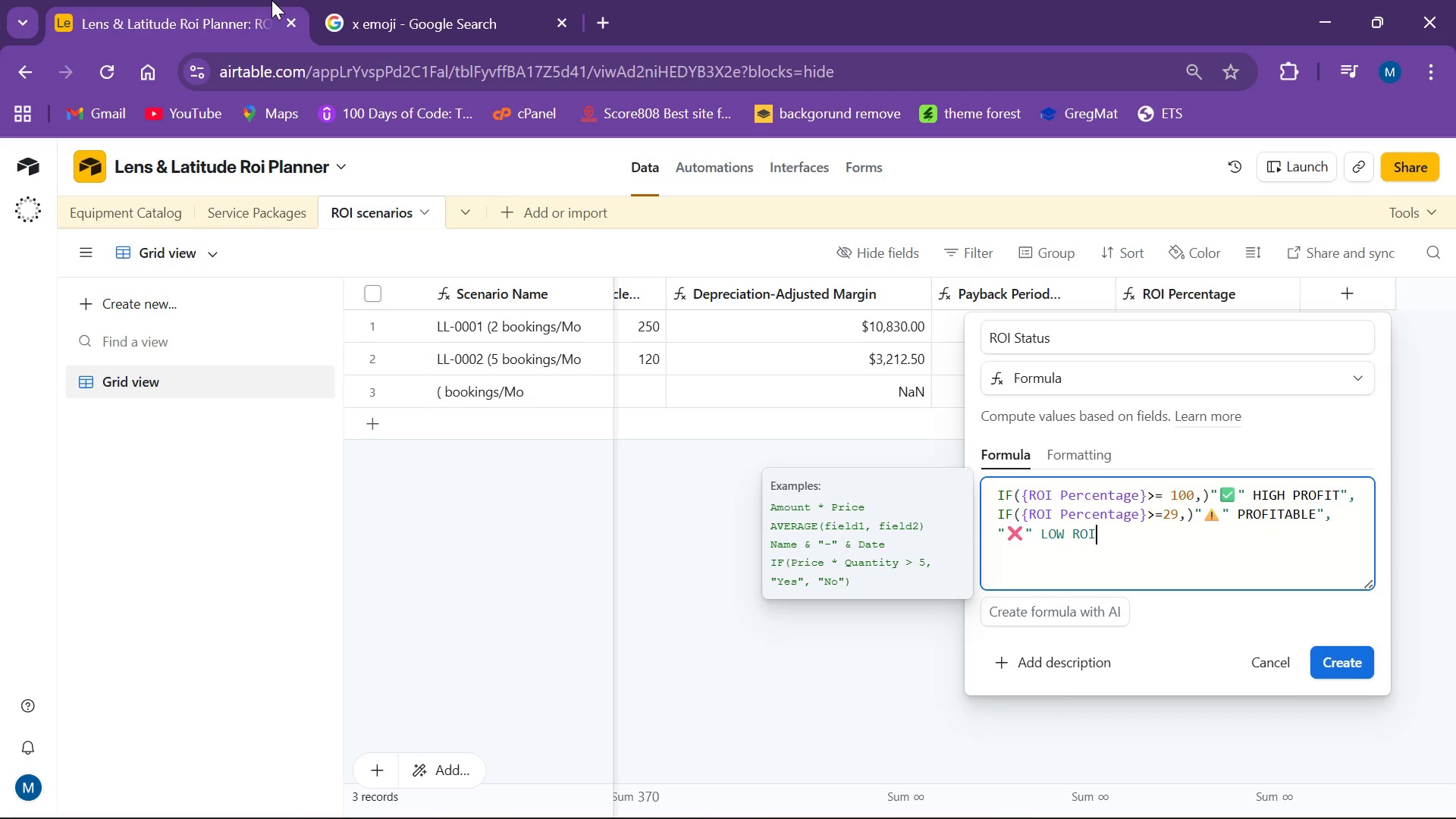 
type(@)))
 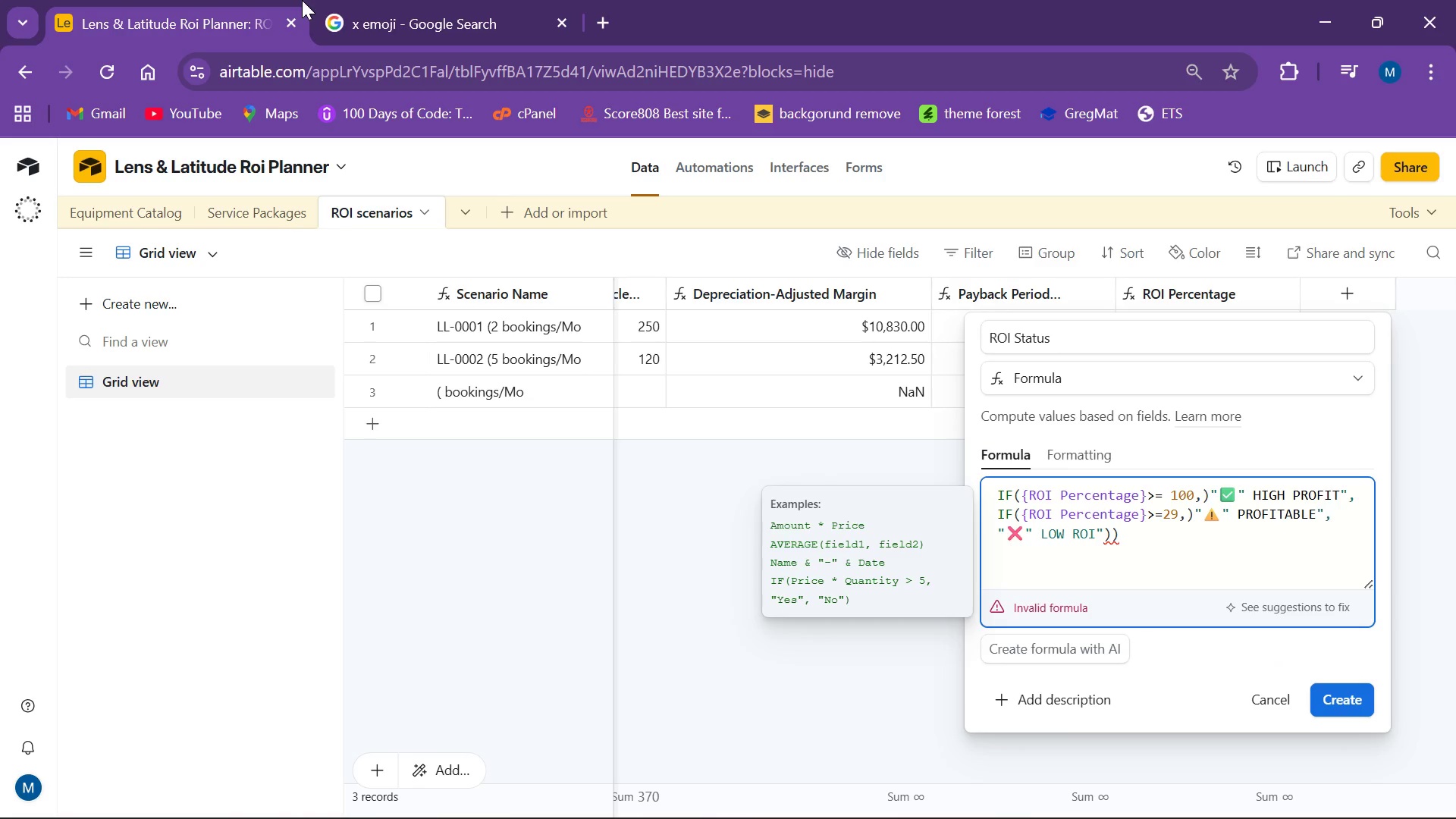 
wait(7.06)
 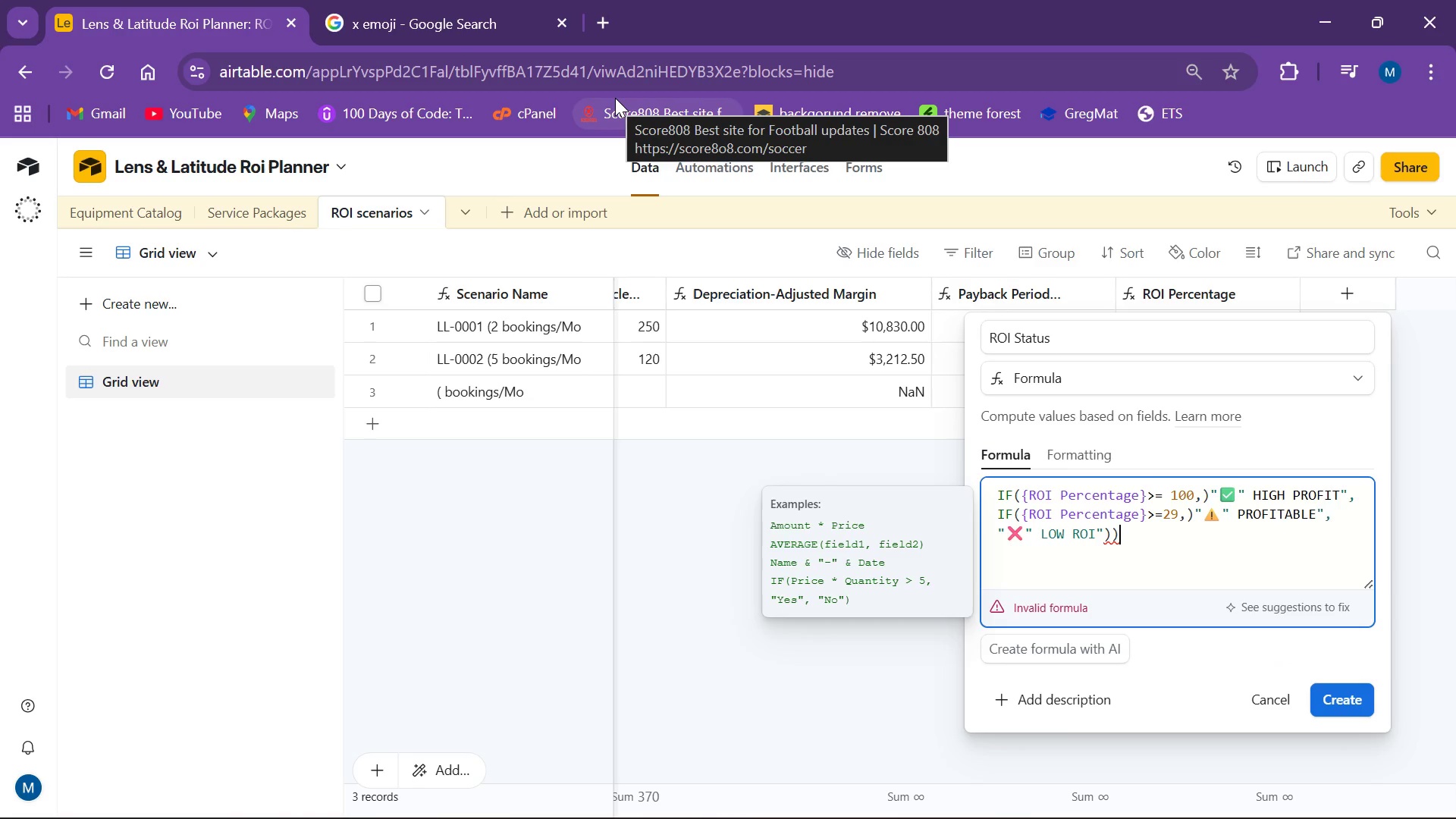 
left_click([1039, 529])
 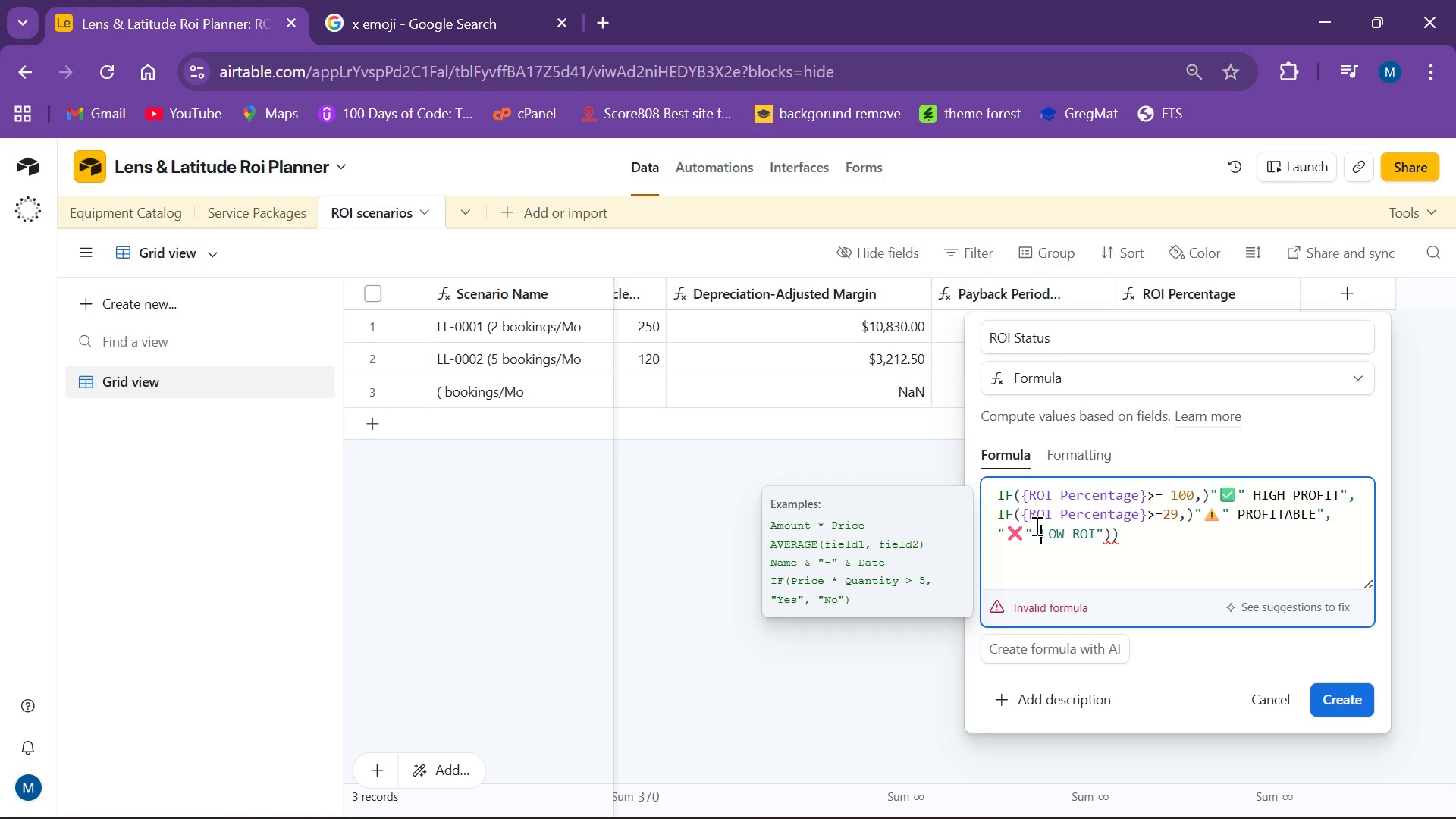 
key(Backspace)
 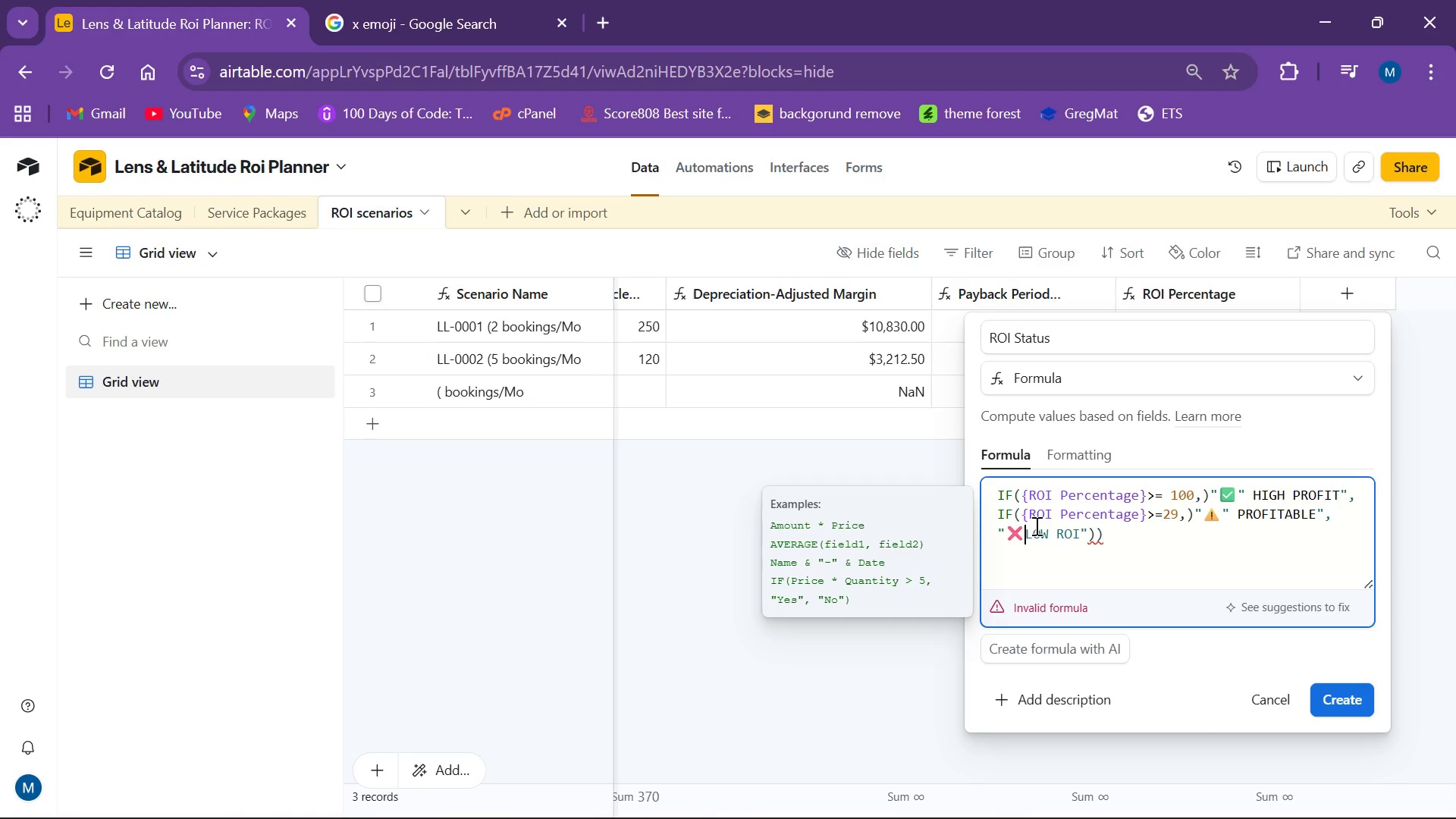 
key(Backspace)
 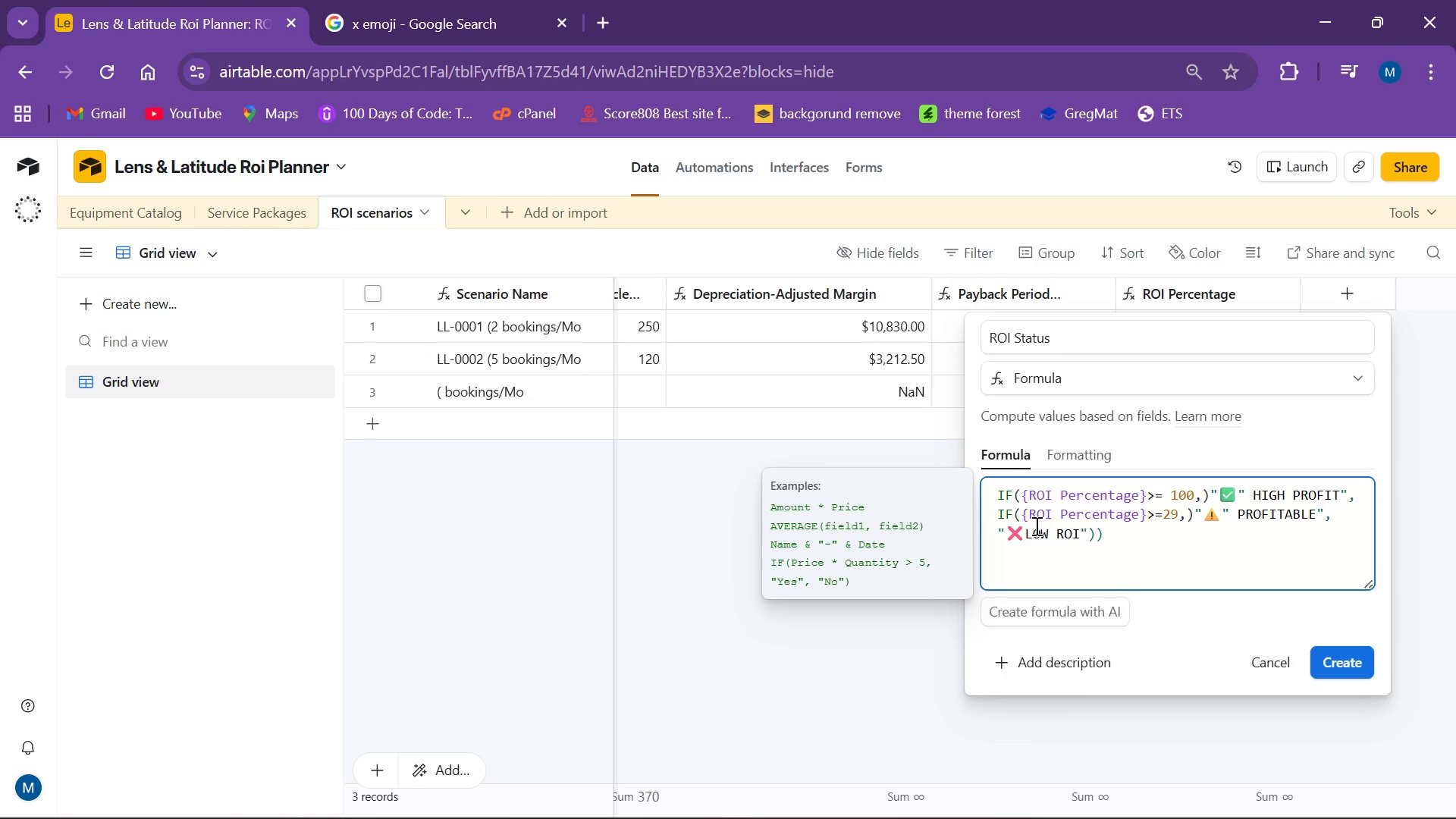 
key(Space)
 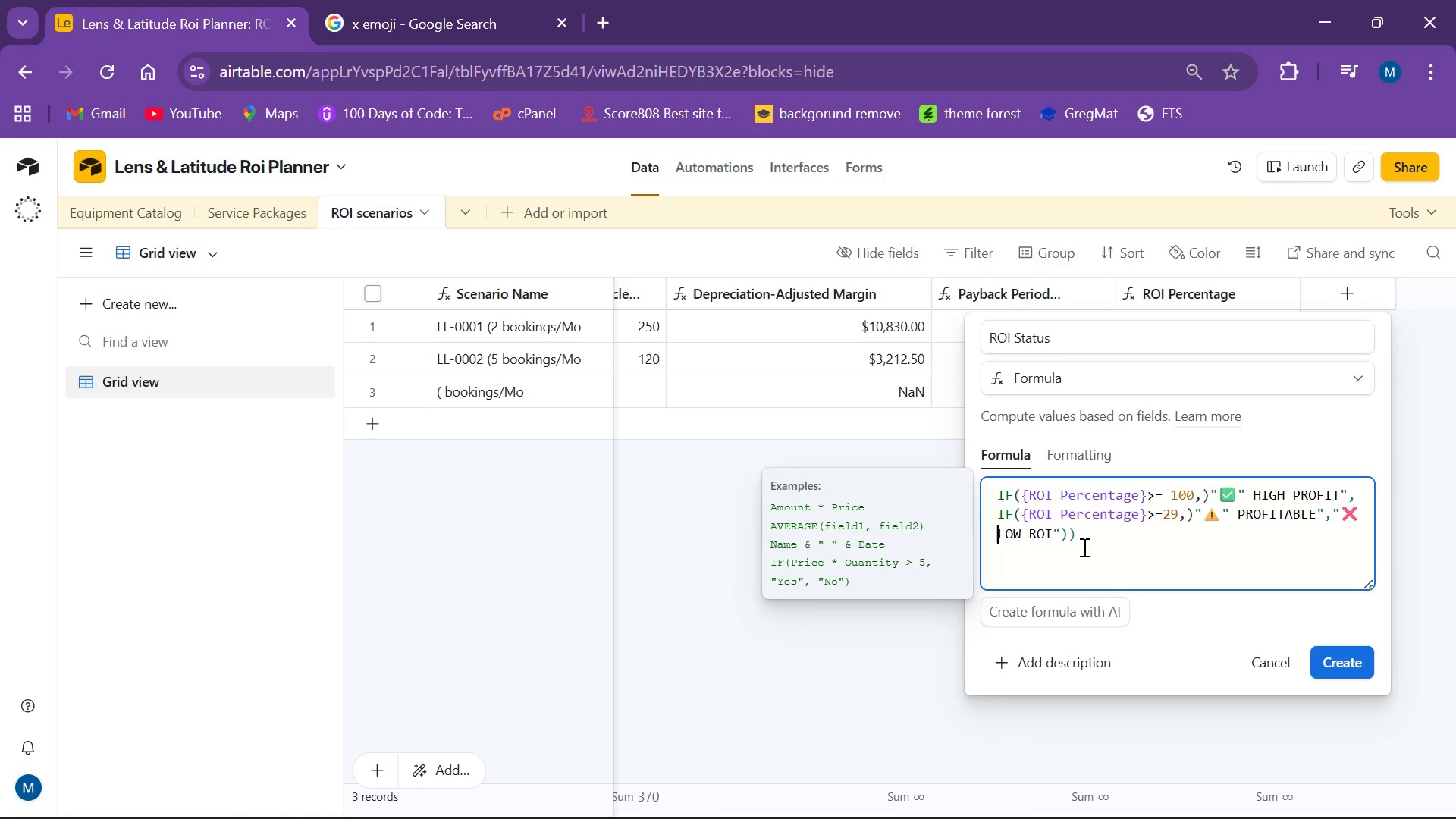 
left_click([1083, 538])
 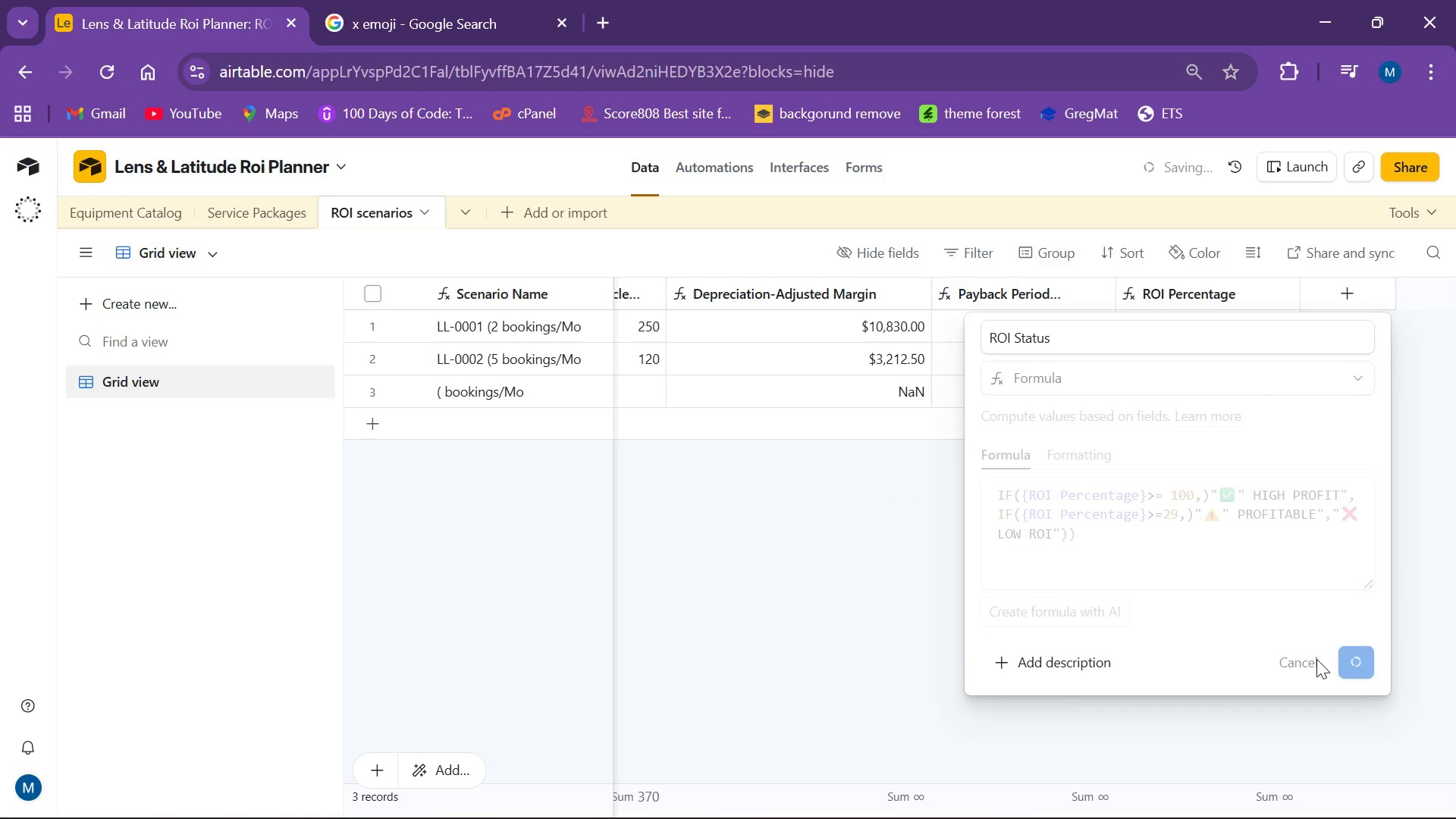 
wait(12.0)
 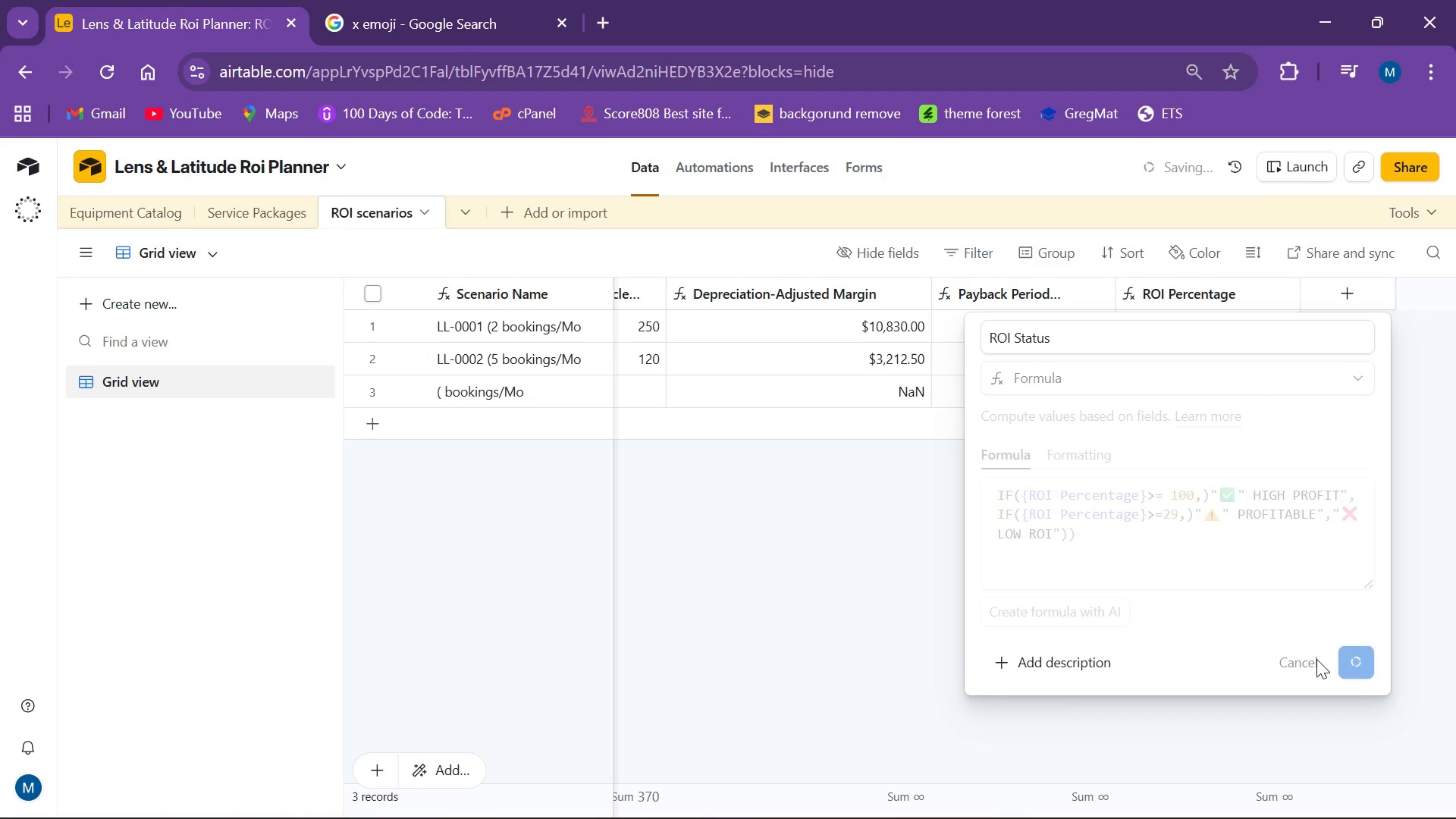 
scroll: coordinate [1160, 573], scroll_direction: down, amount: 1.0
 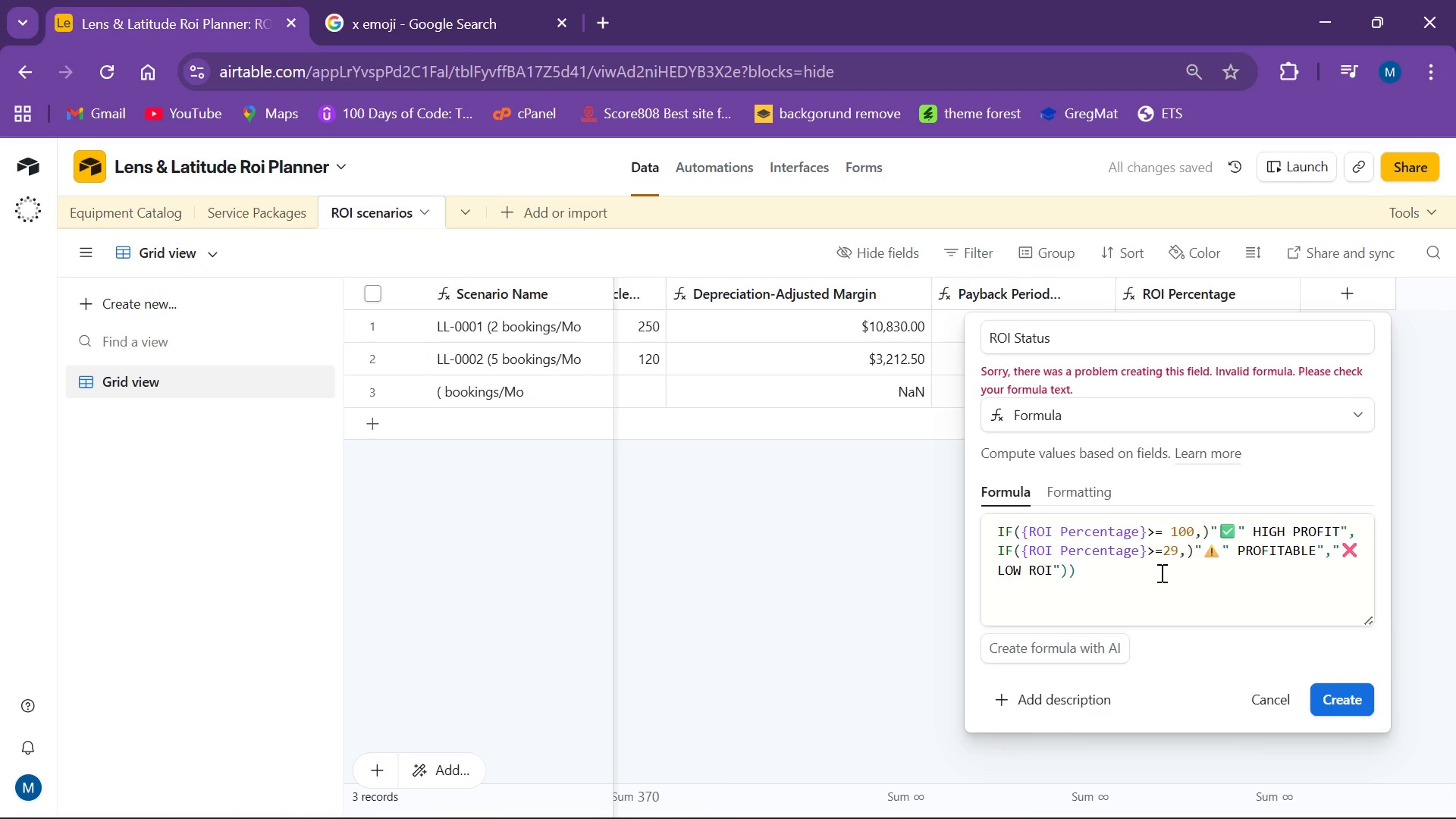 
scroll: coordinate [1160, 573], scroll_direction: up, amount: 2.0
 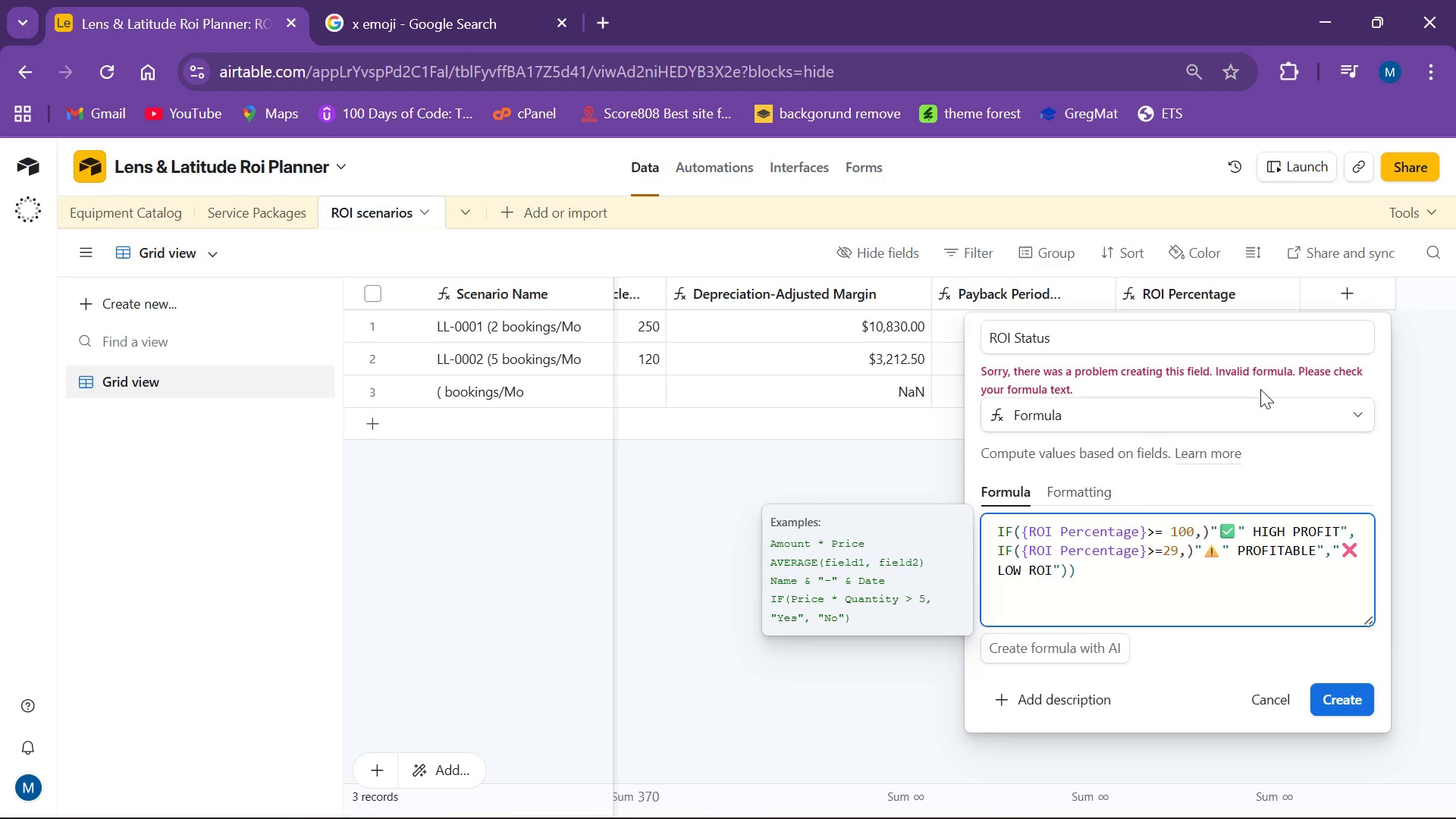 
wait(6.14)
 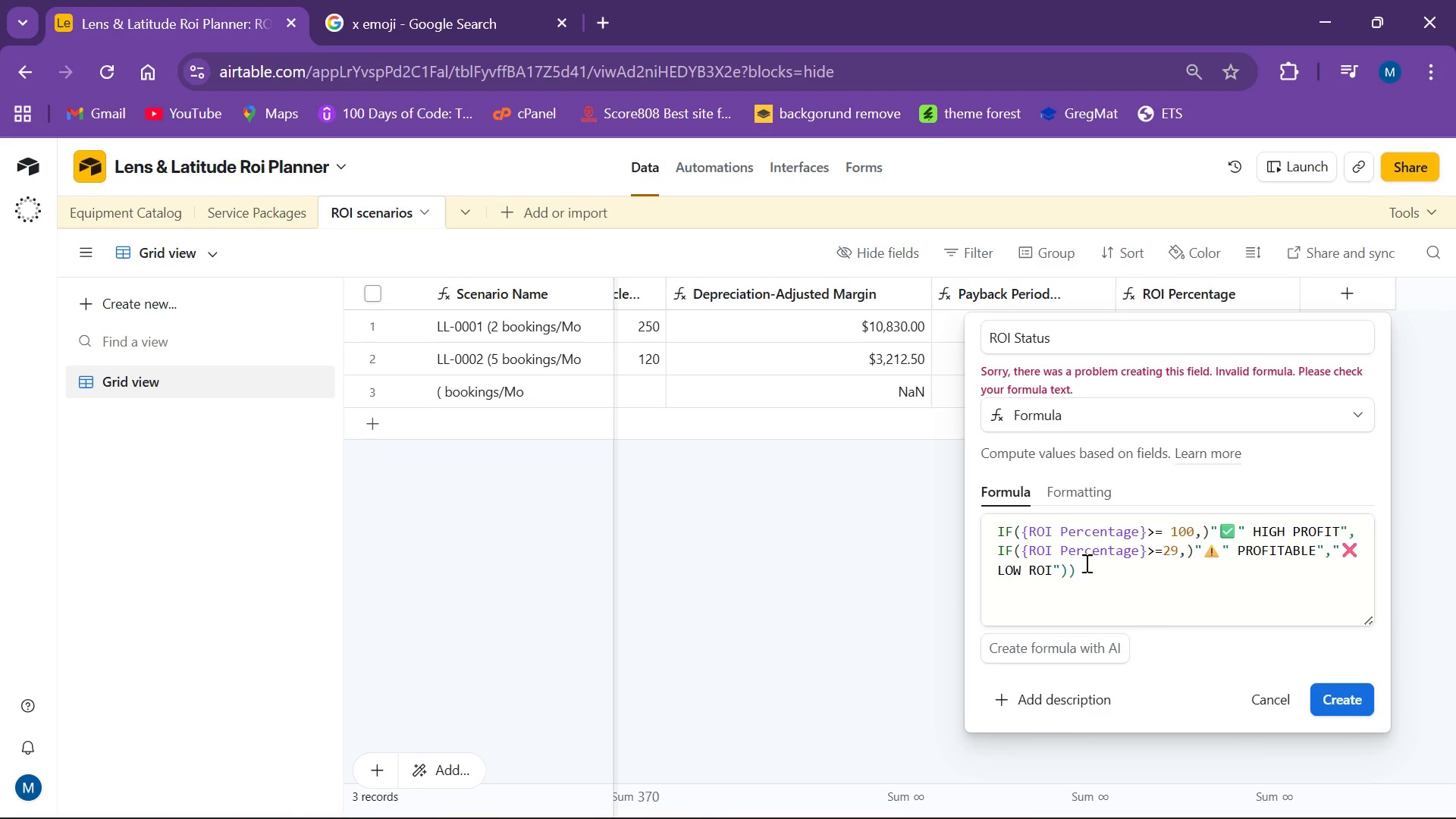 
left_click([1108, 532])
 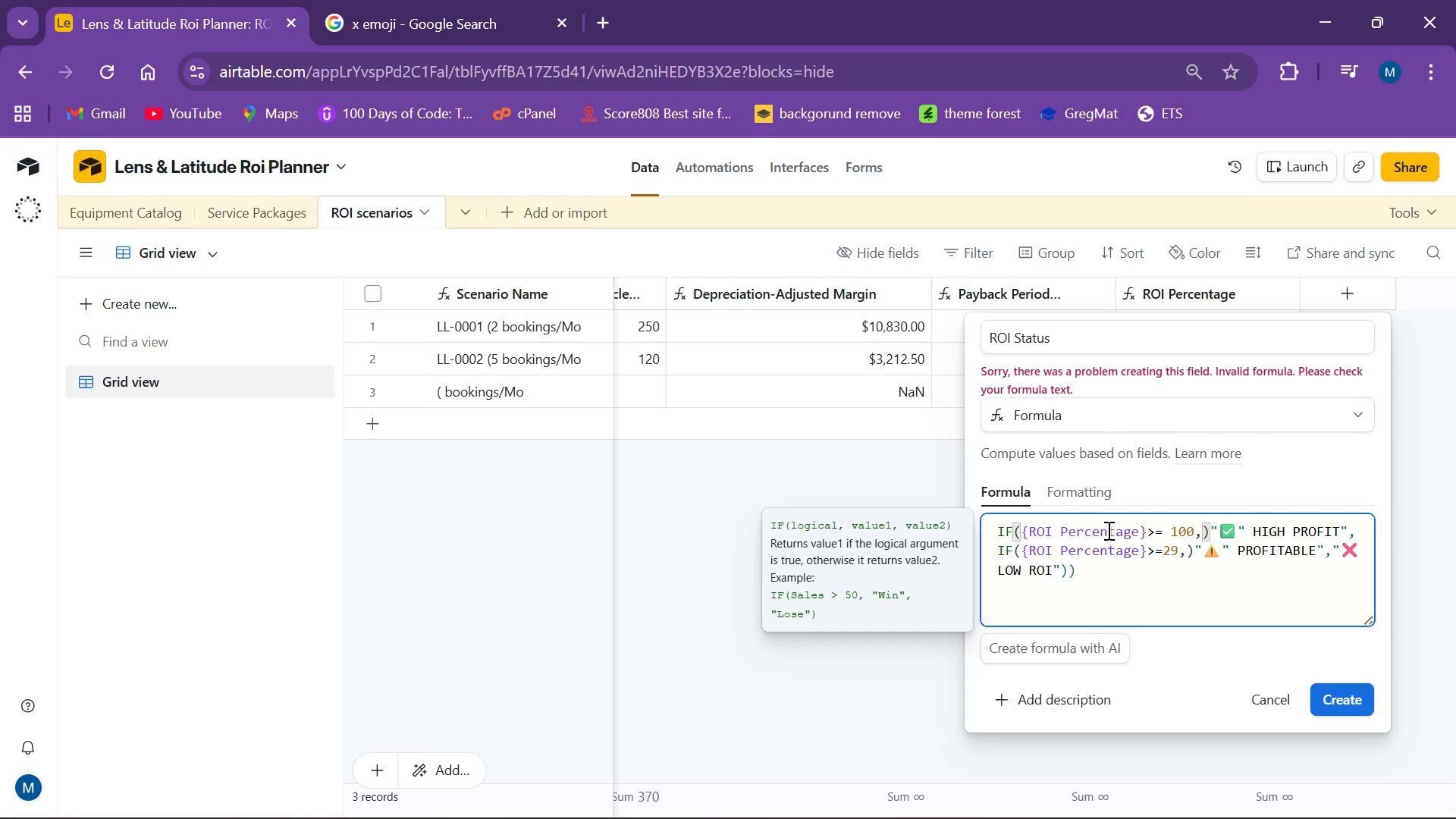 
left_click([1107, 530])
 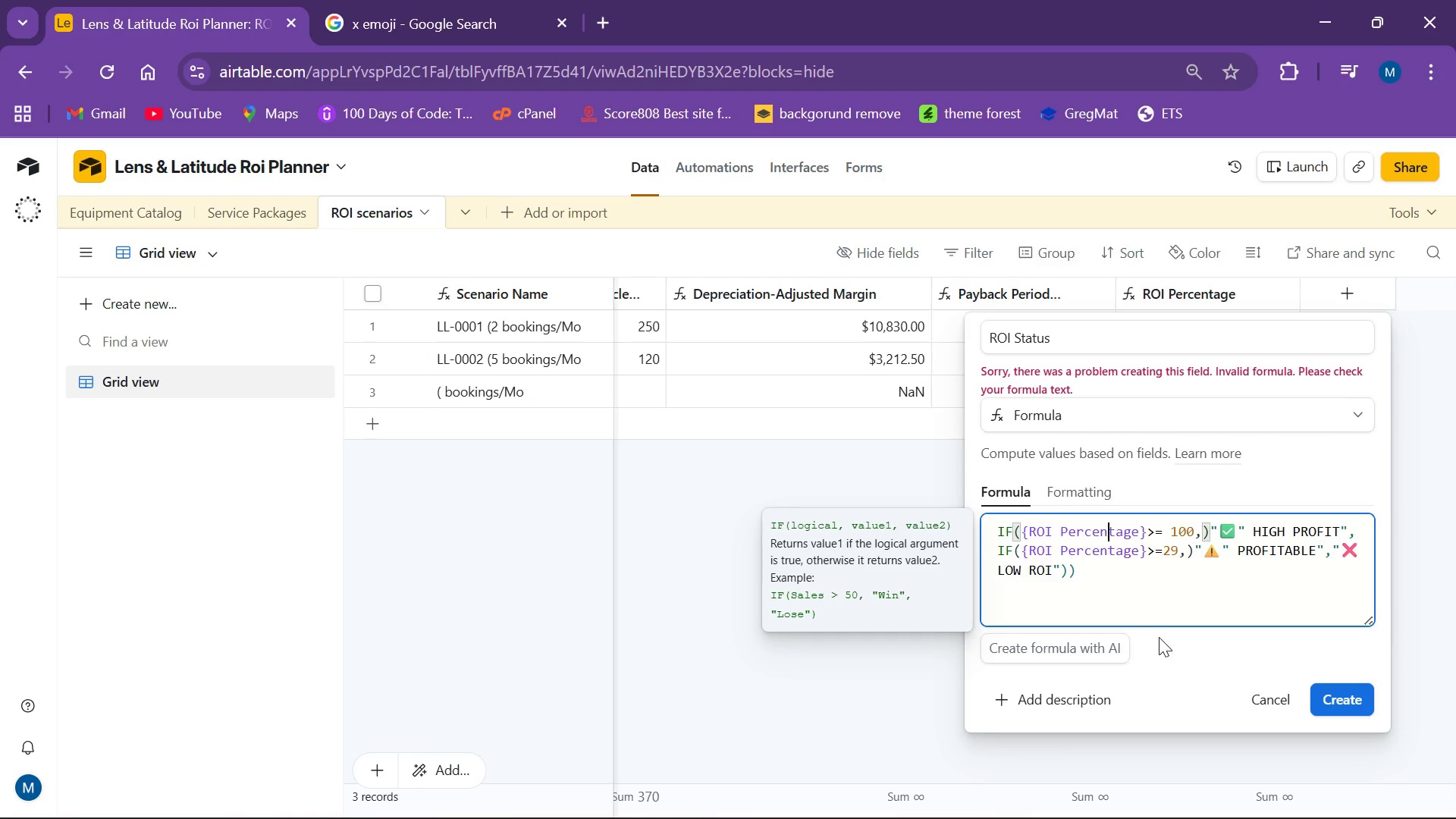 
left_click([1154, 618])
 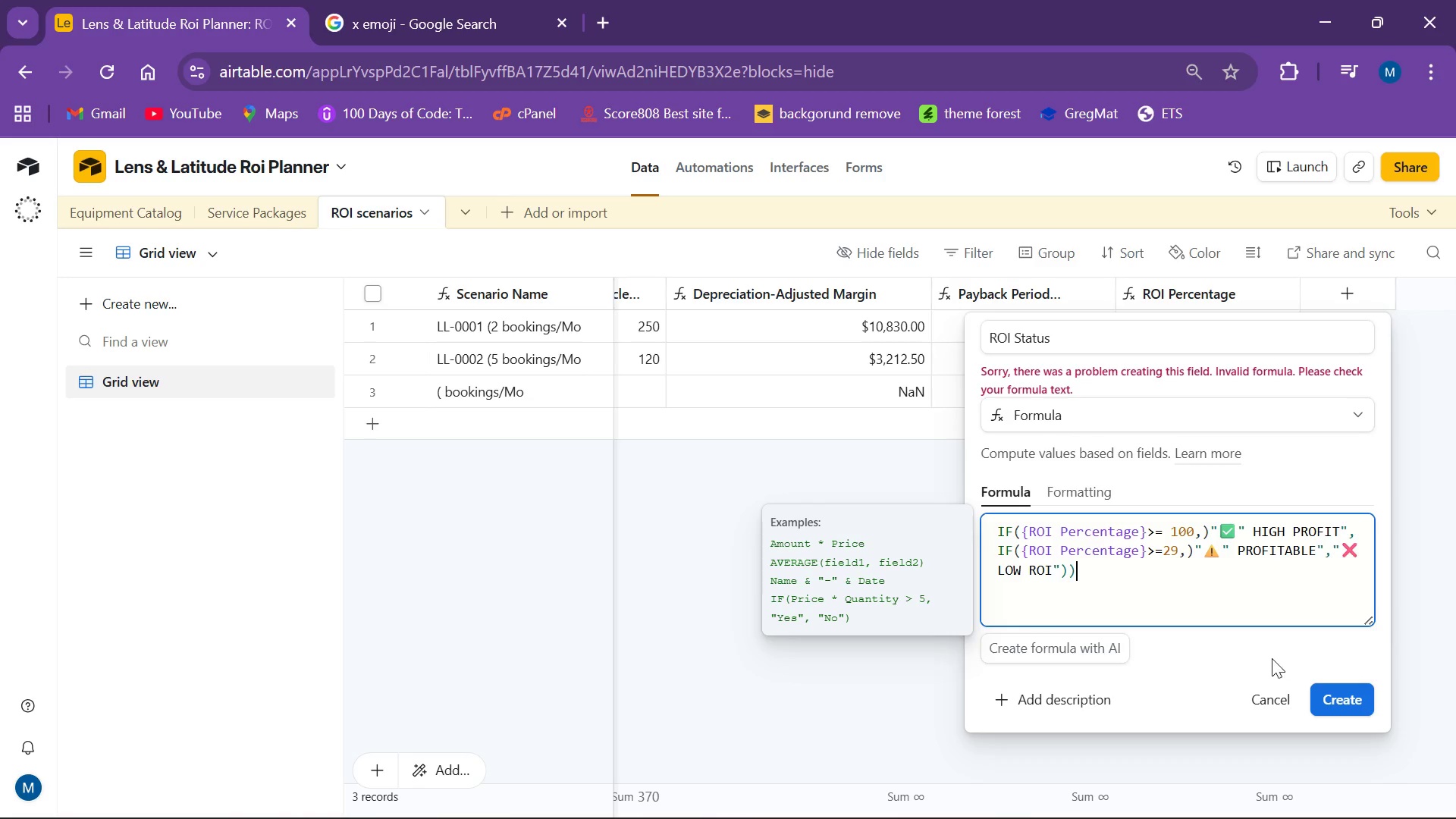 
wait(7.25)
 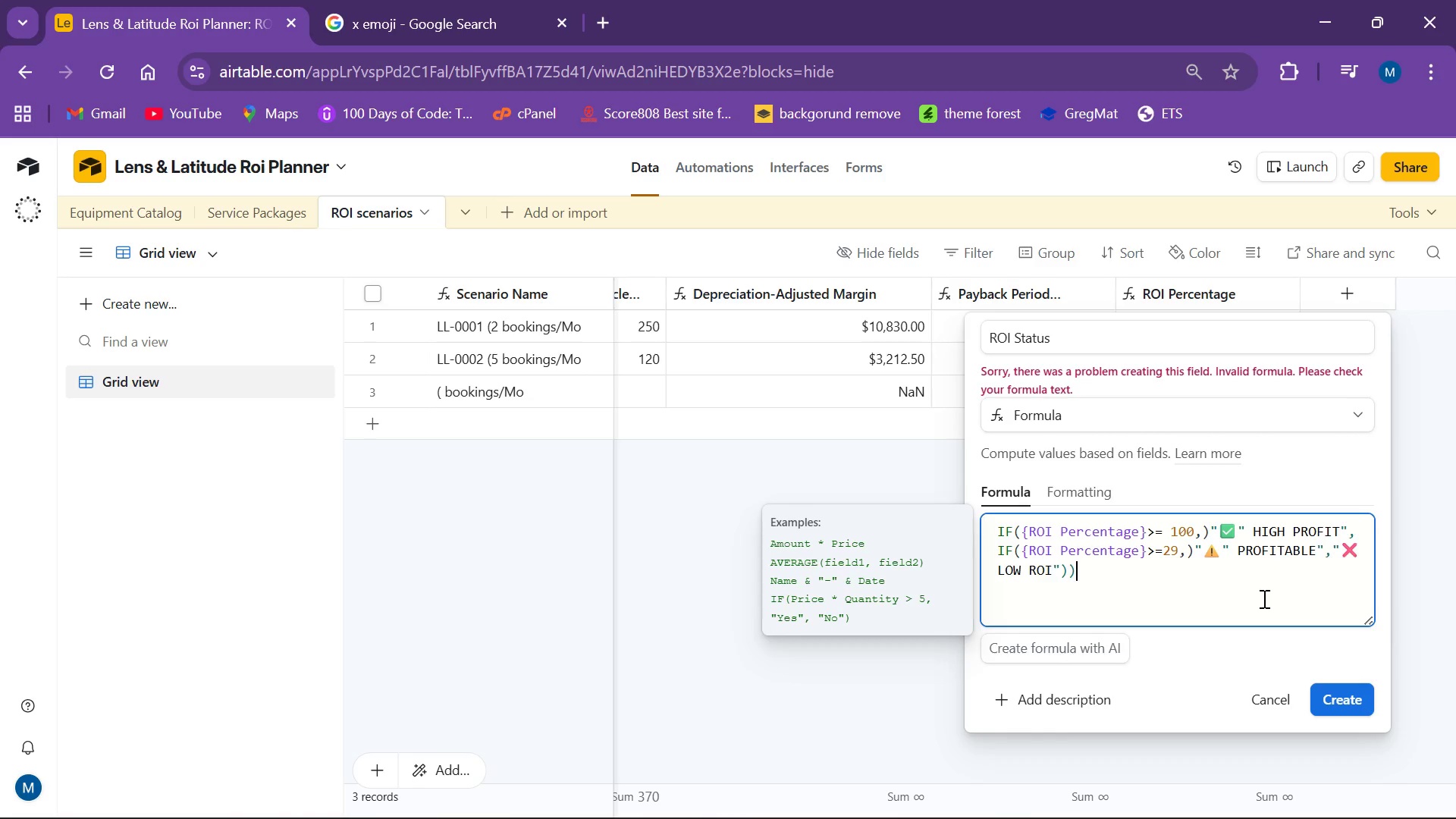 
left_click([1078, 642])
 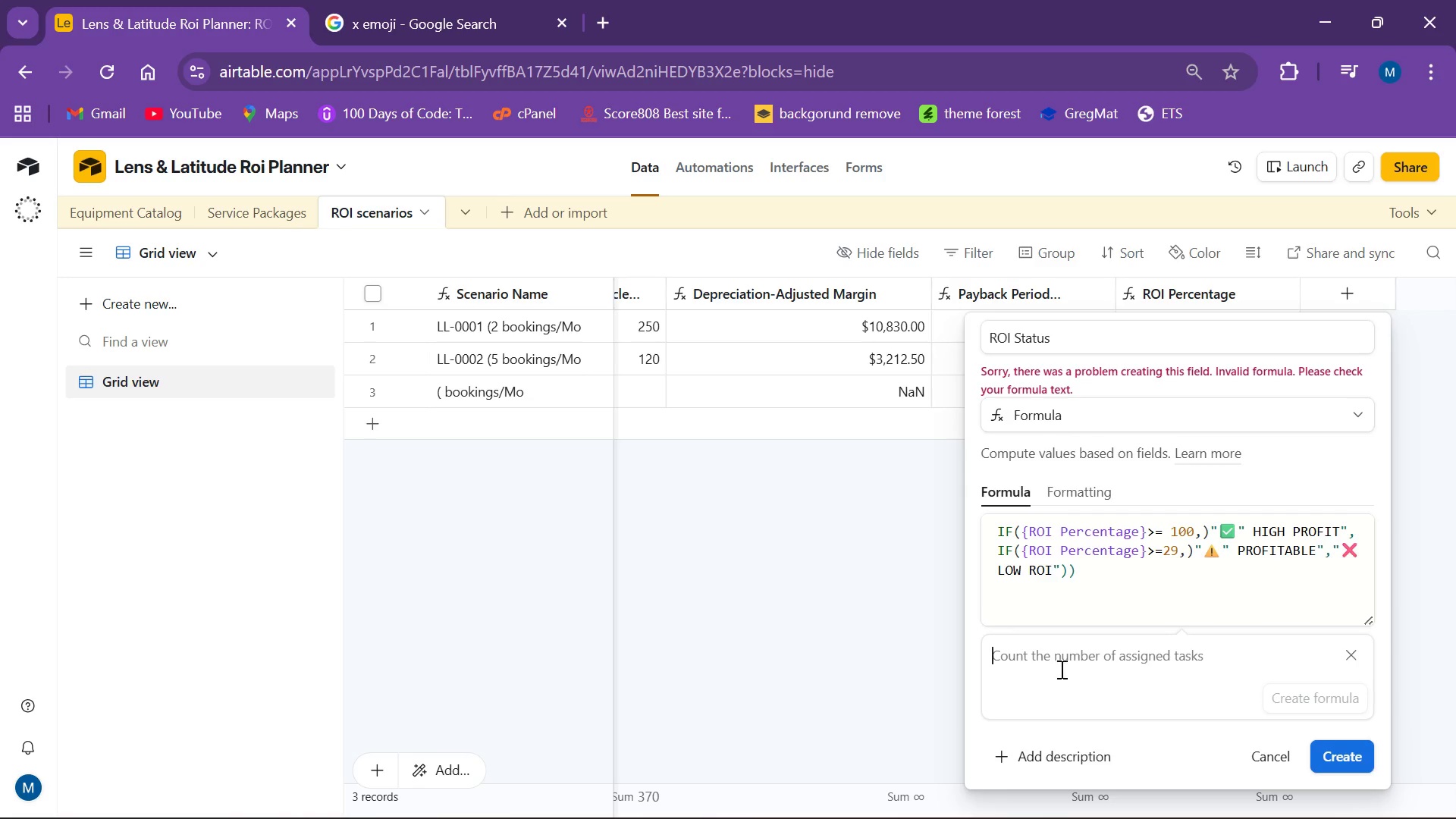 
left_click([1097, 584])
 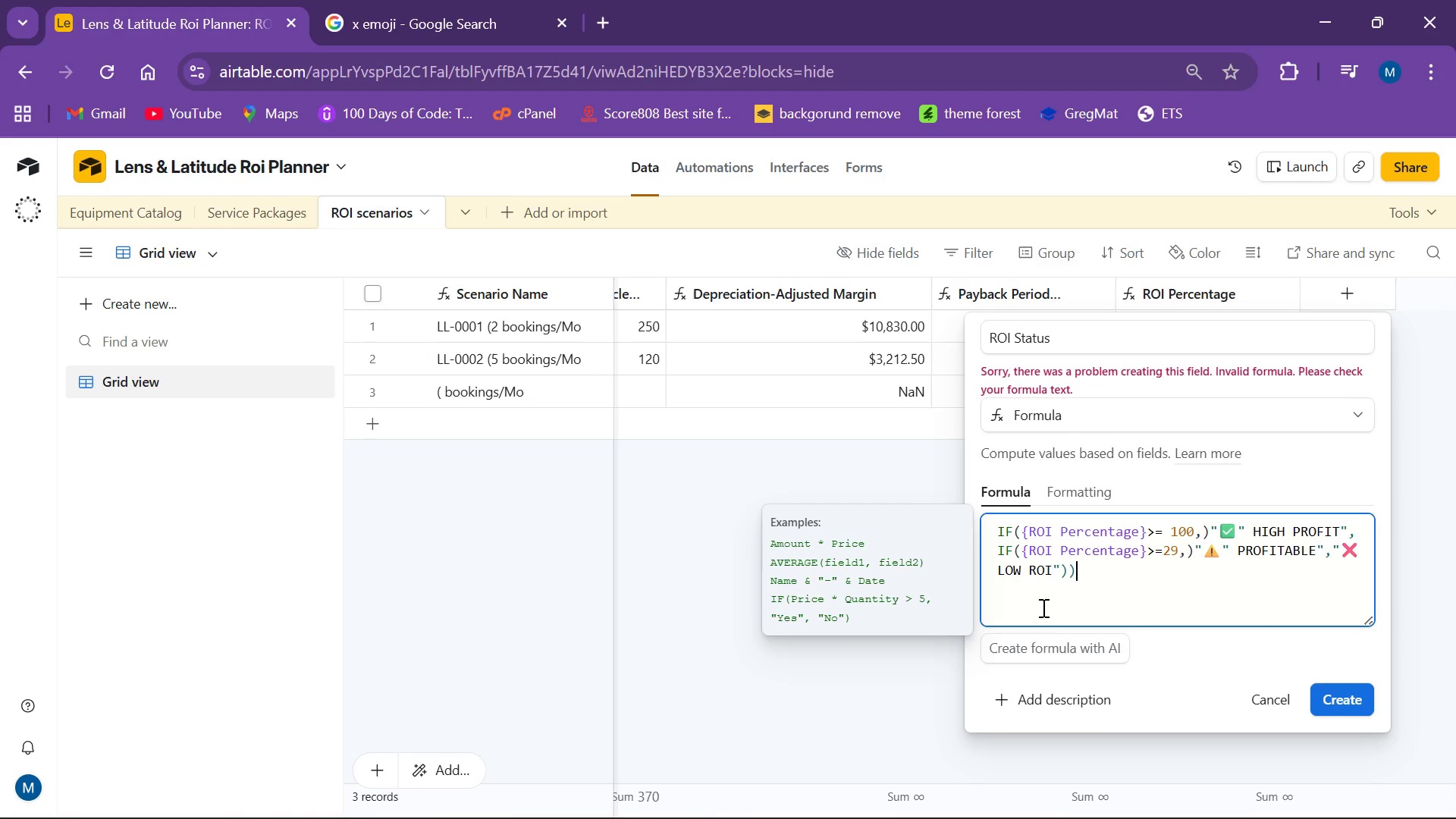 
left_click([1343, 710])
 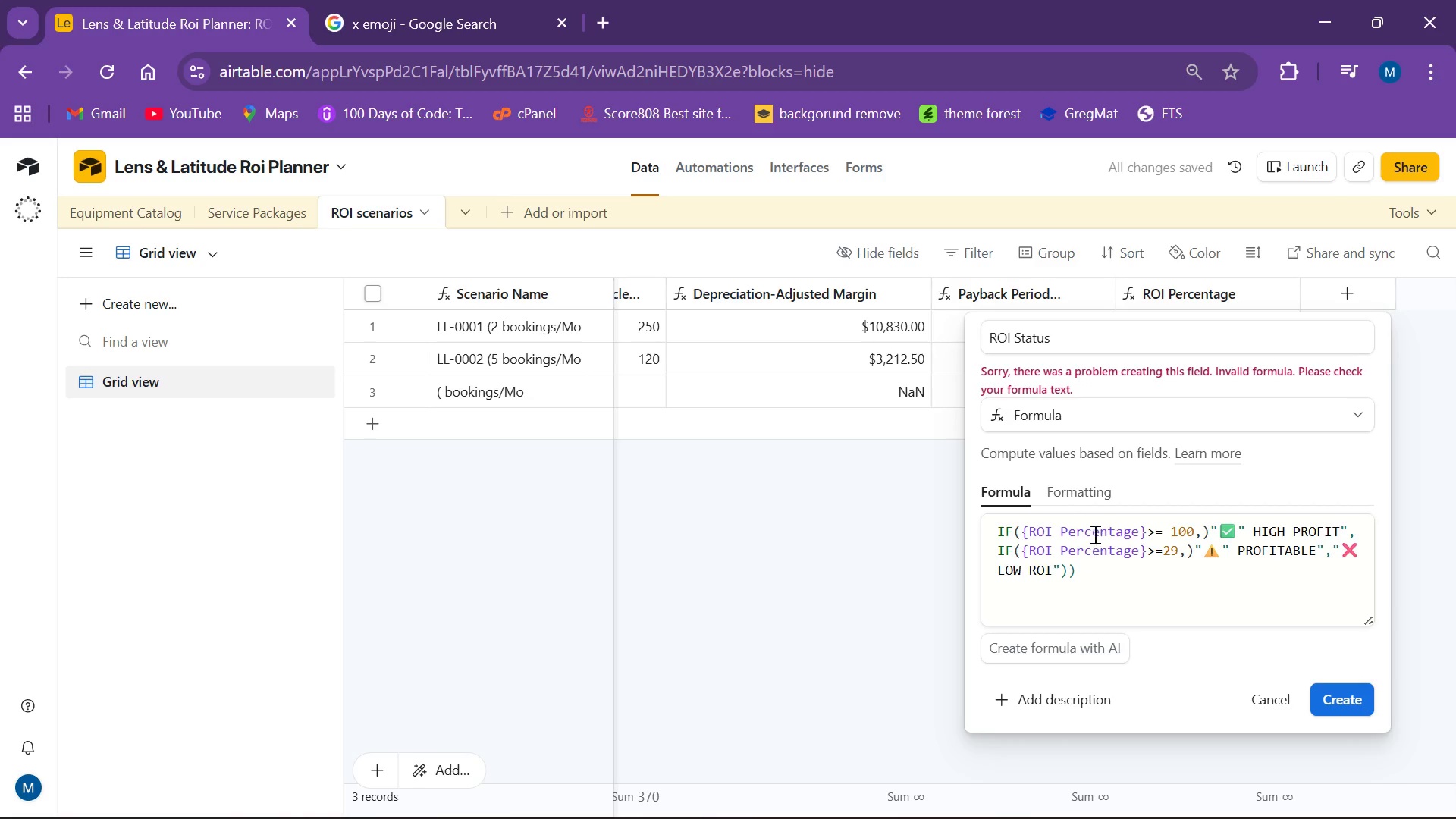 
left_click([1087, 558])
 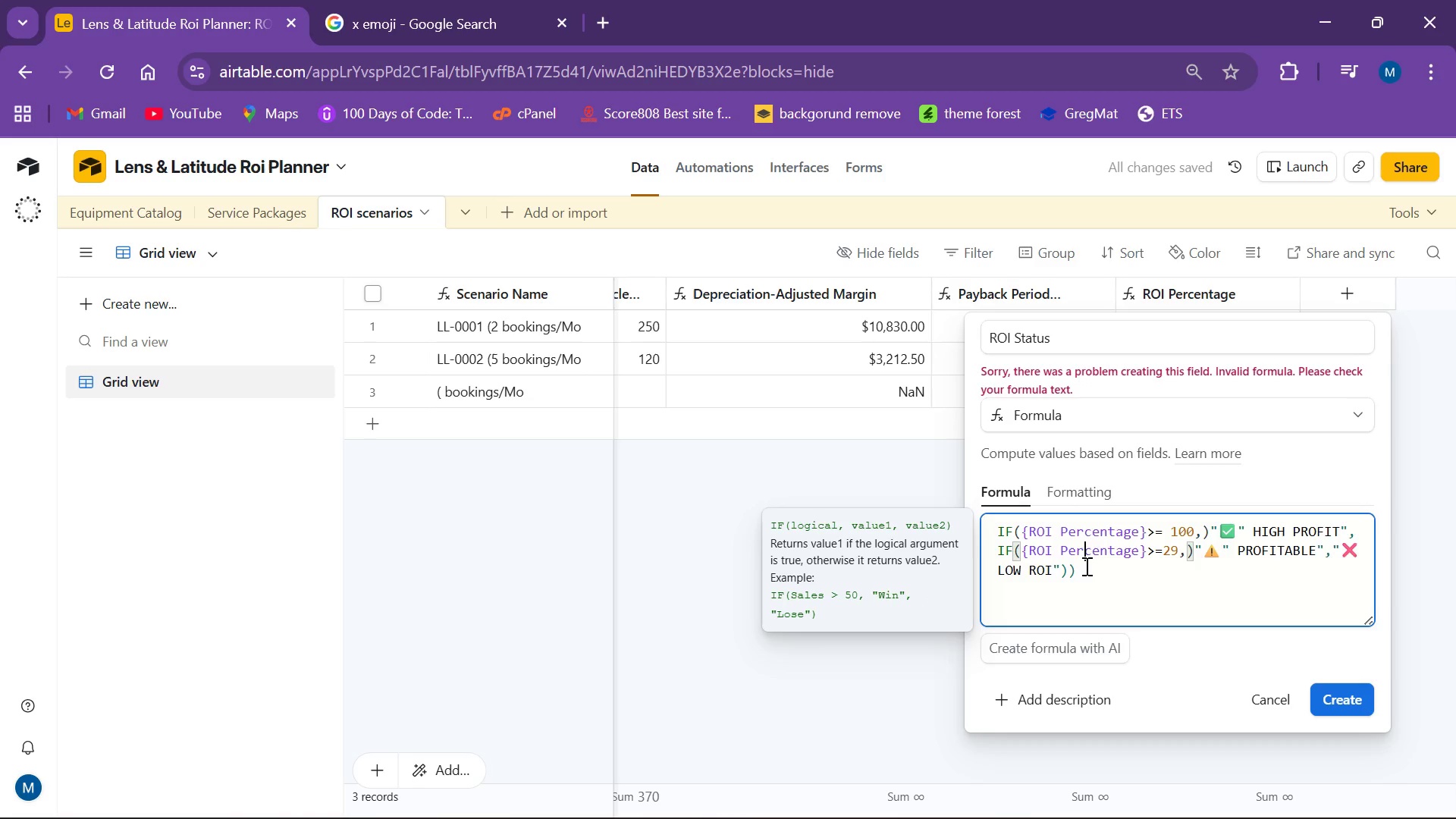 
left_click_drag(start_coordinate=[1085, 568], to_coordinate=[1002, 538])
 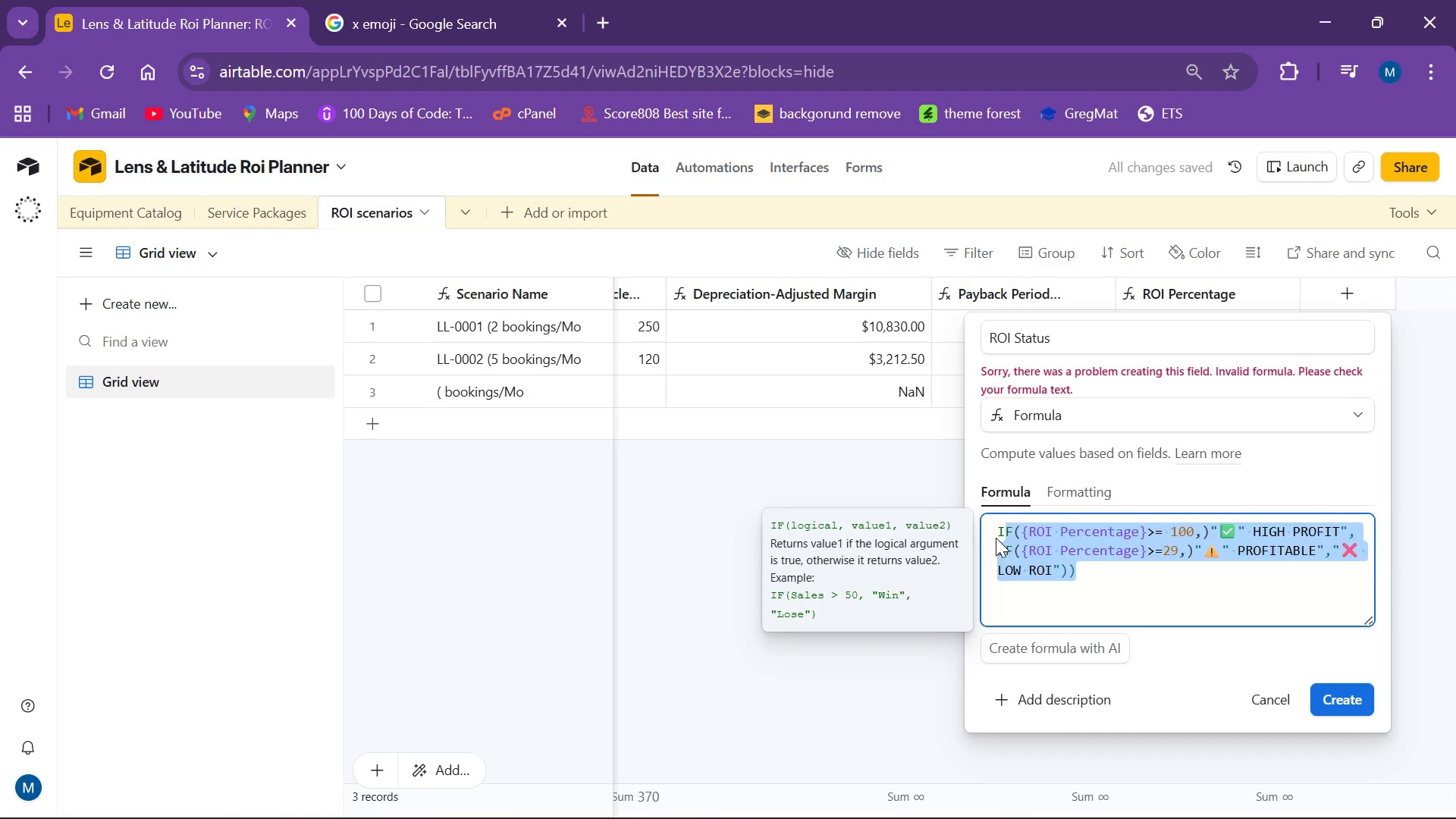 
key(Backspace)
 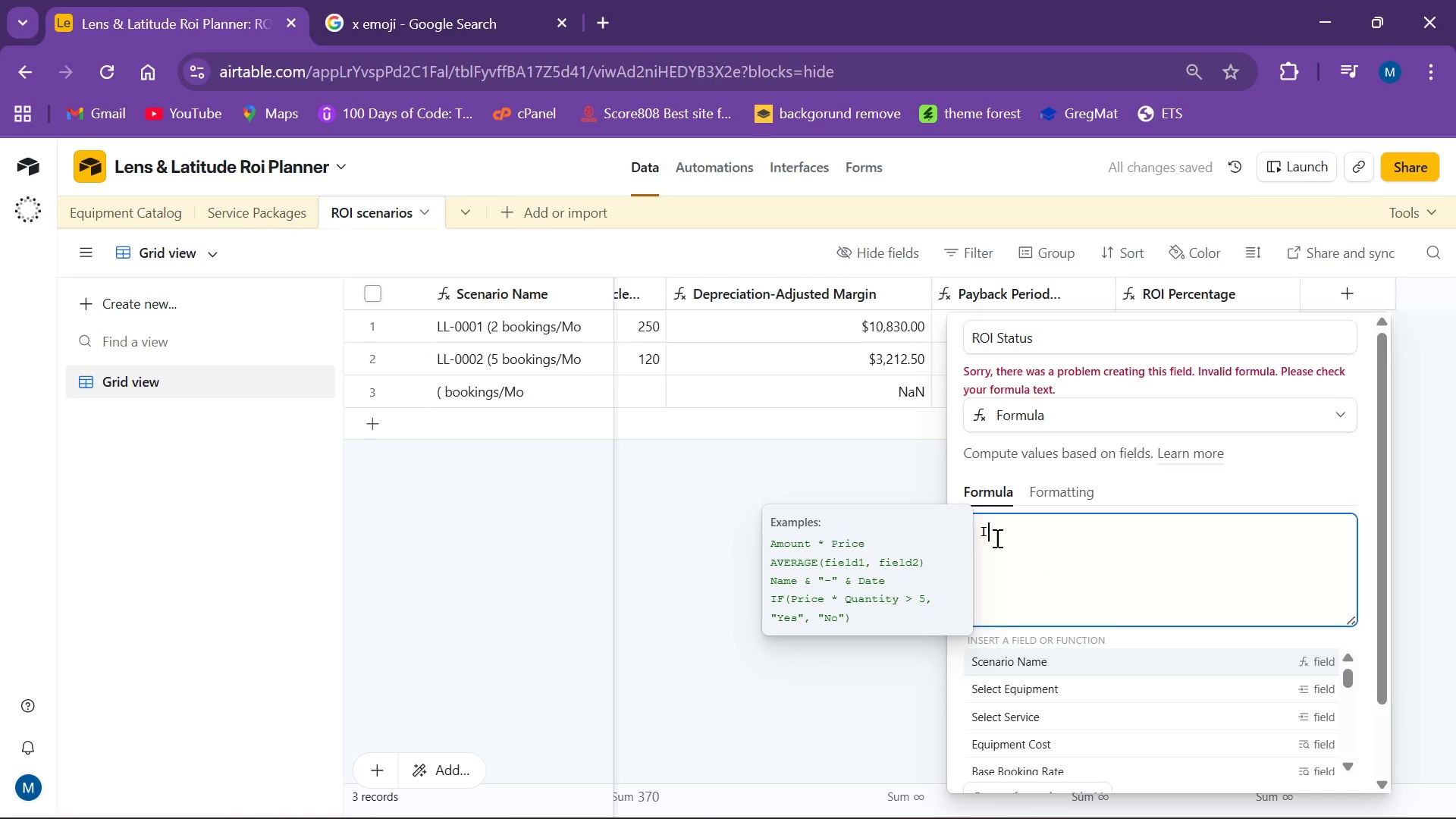 
key(Backspace)
 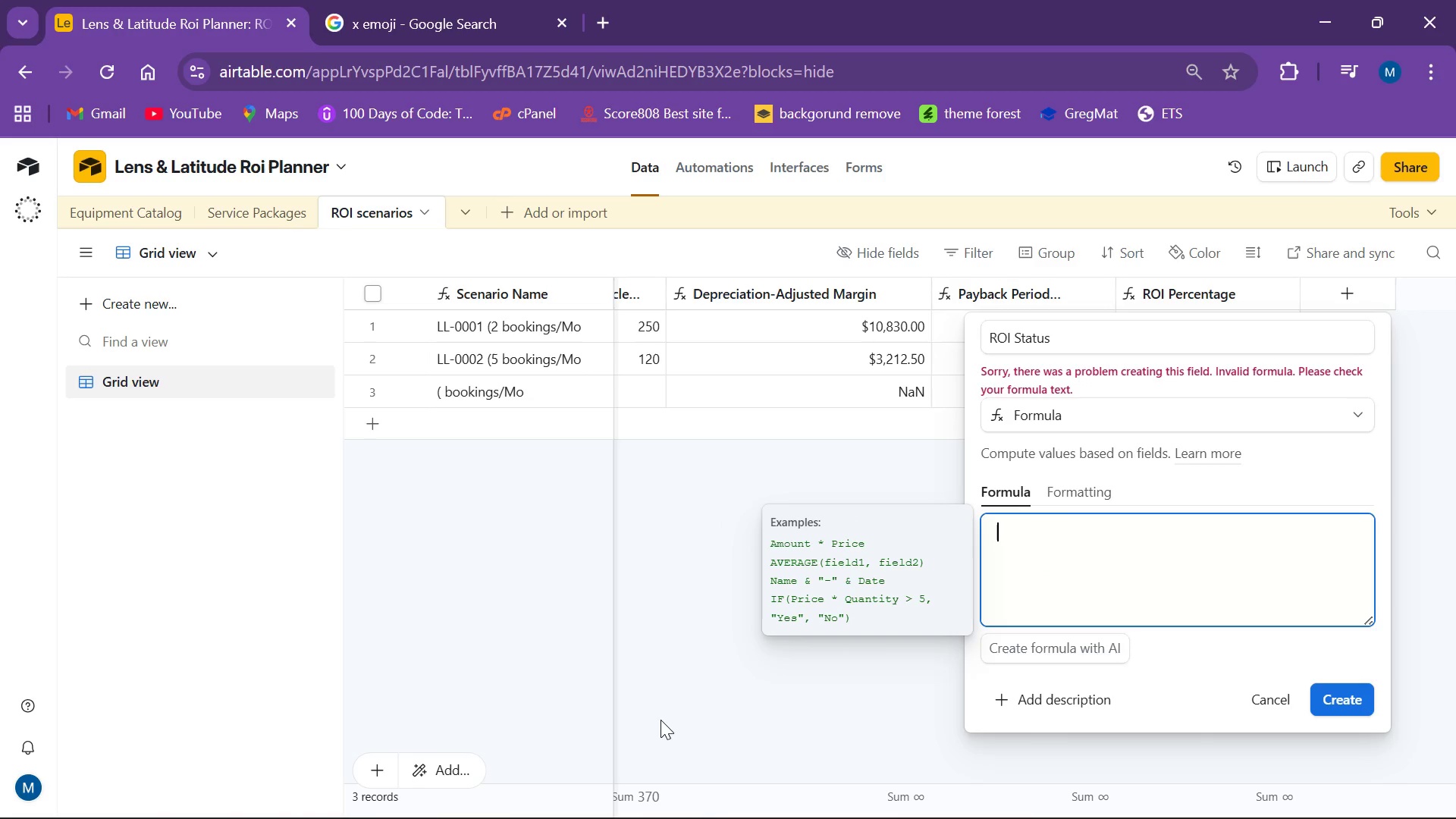 
type(IF )
 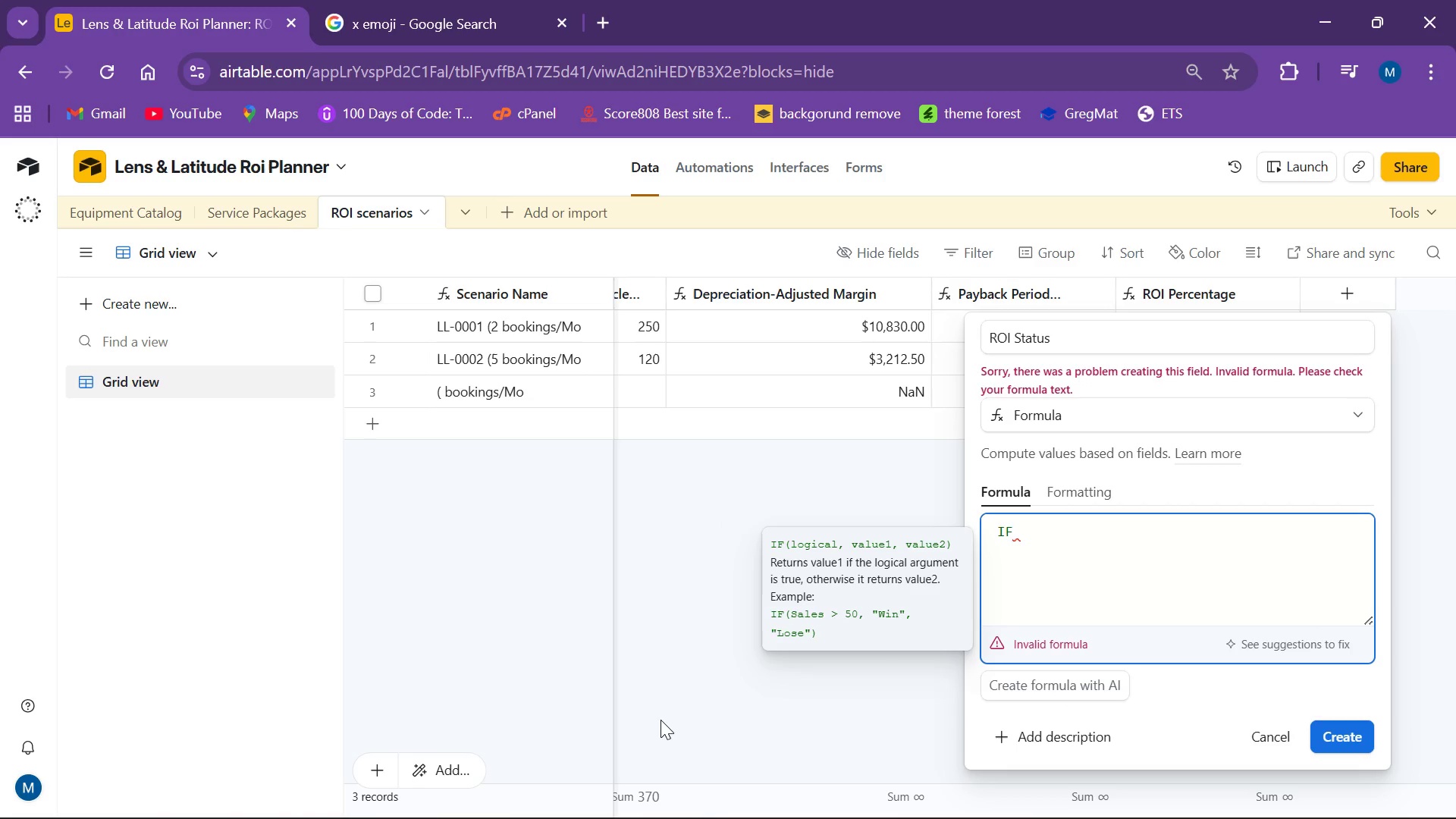 
type(({ROI)
 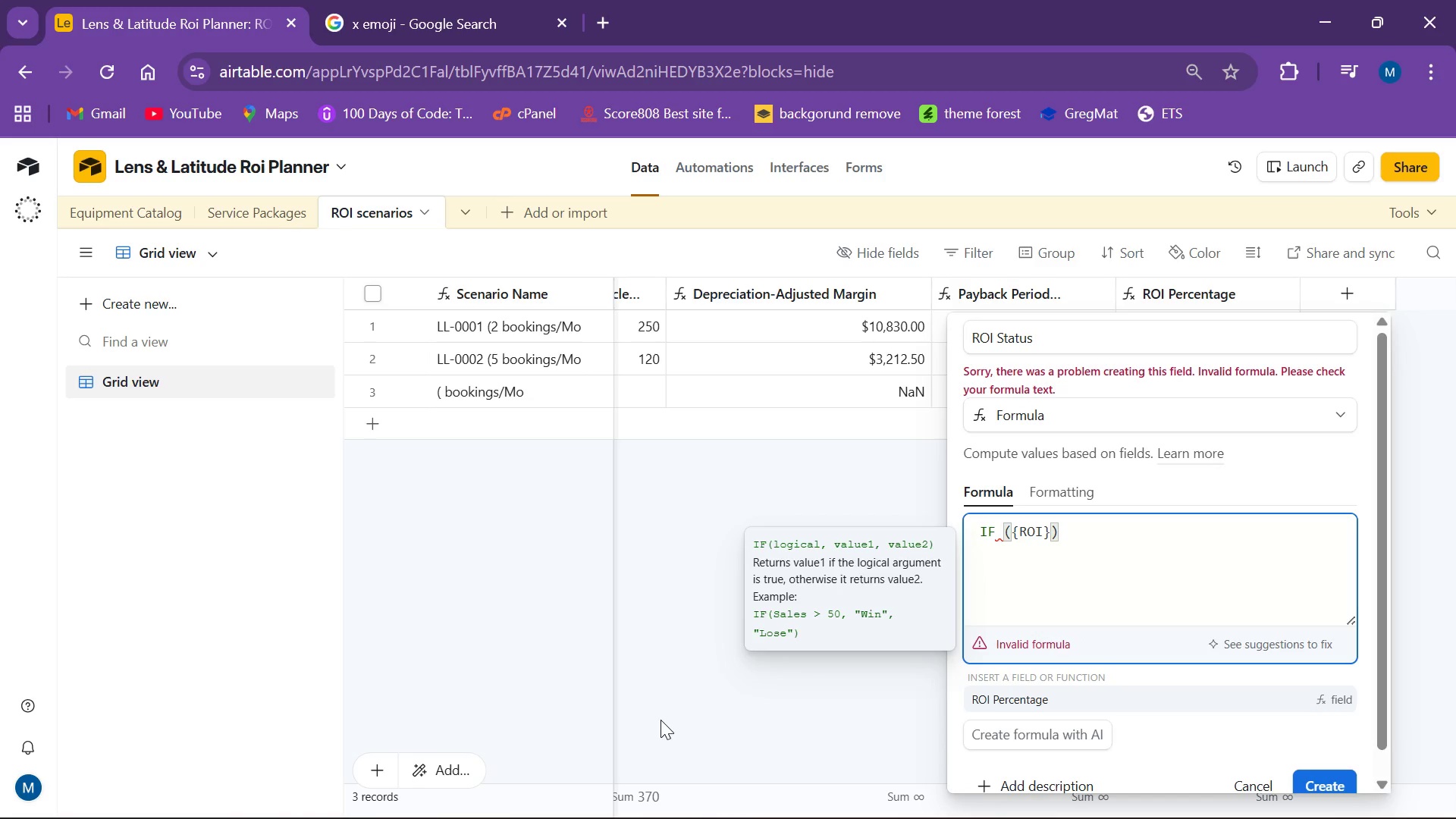 
key(ArrowRight)
 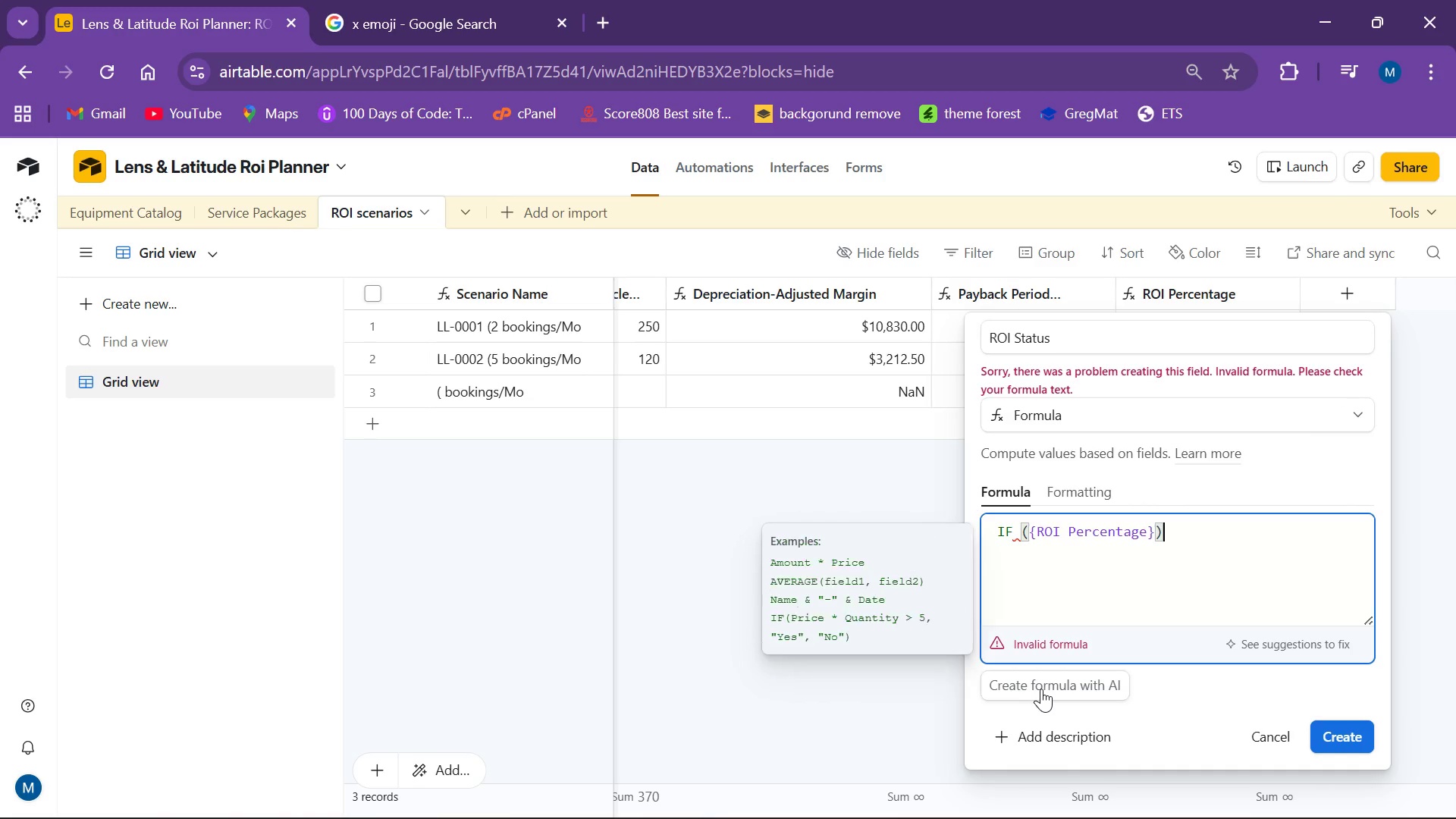 
key(Space)
 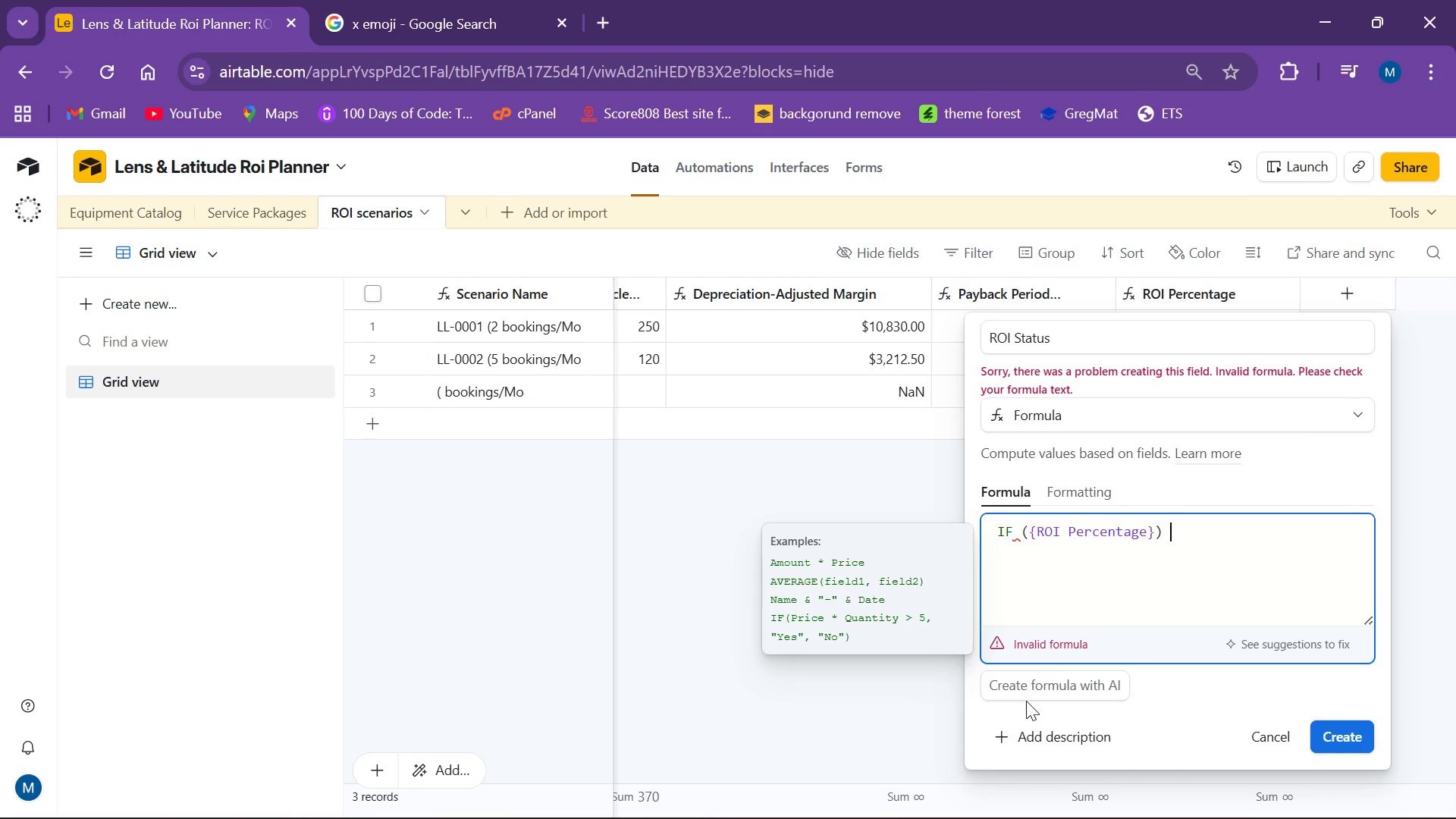 
key(Shift+Period)
 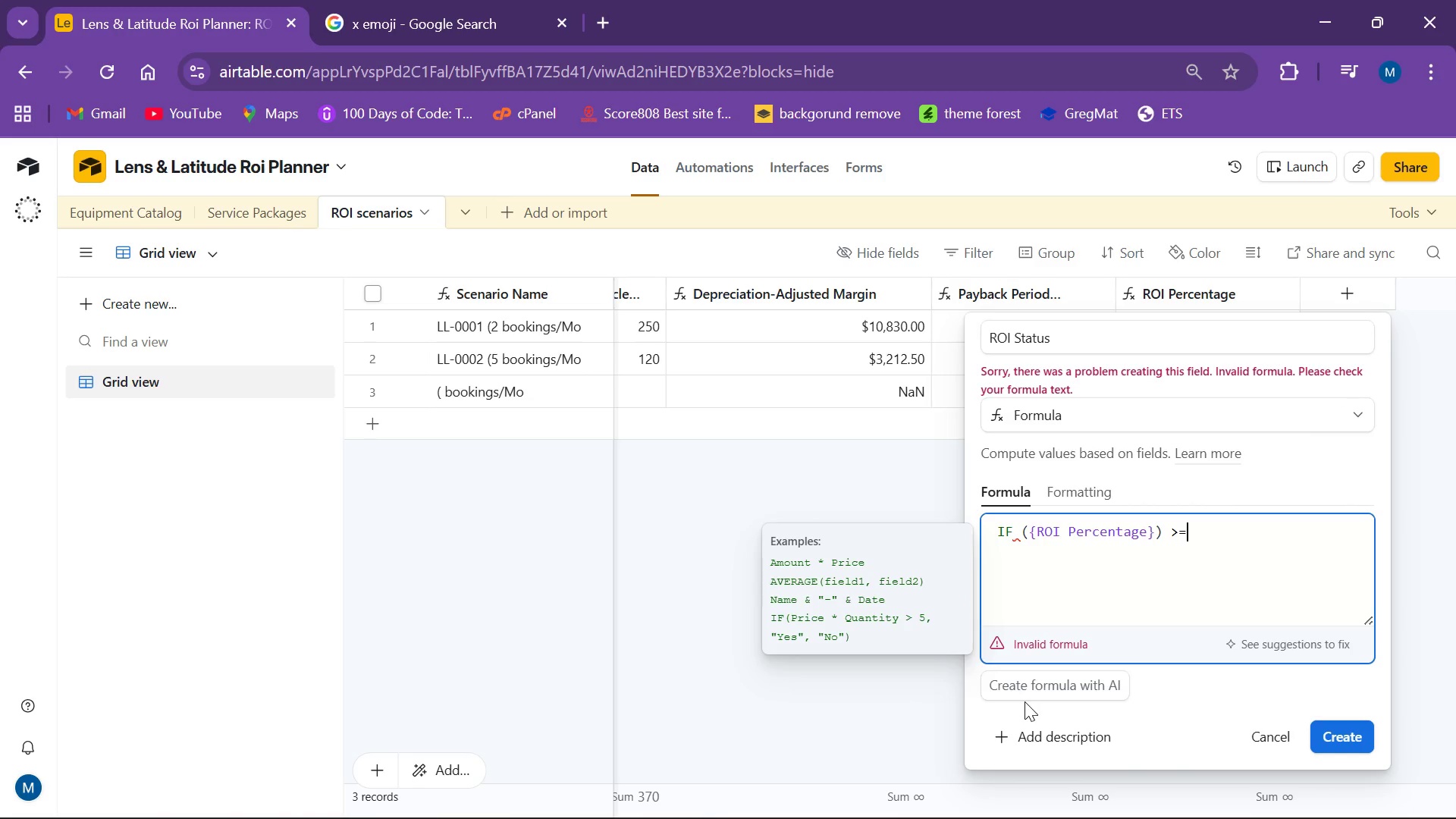 
key(Equal)
 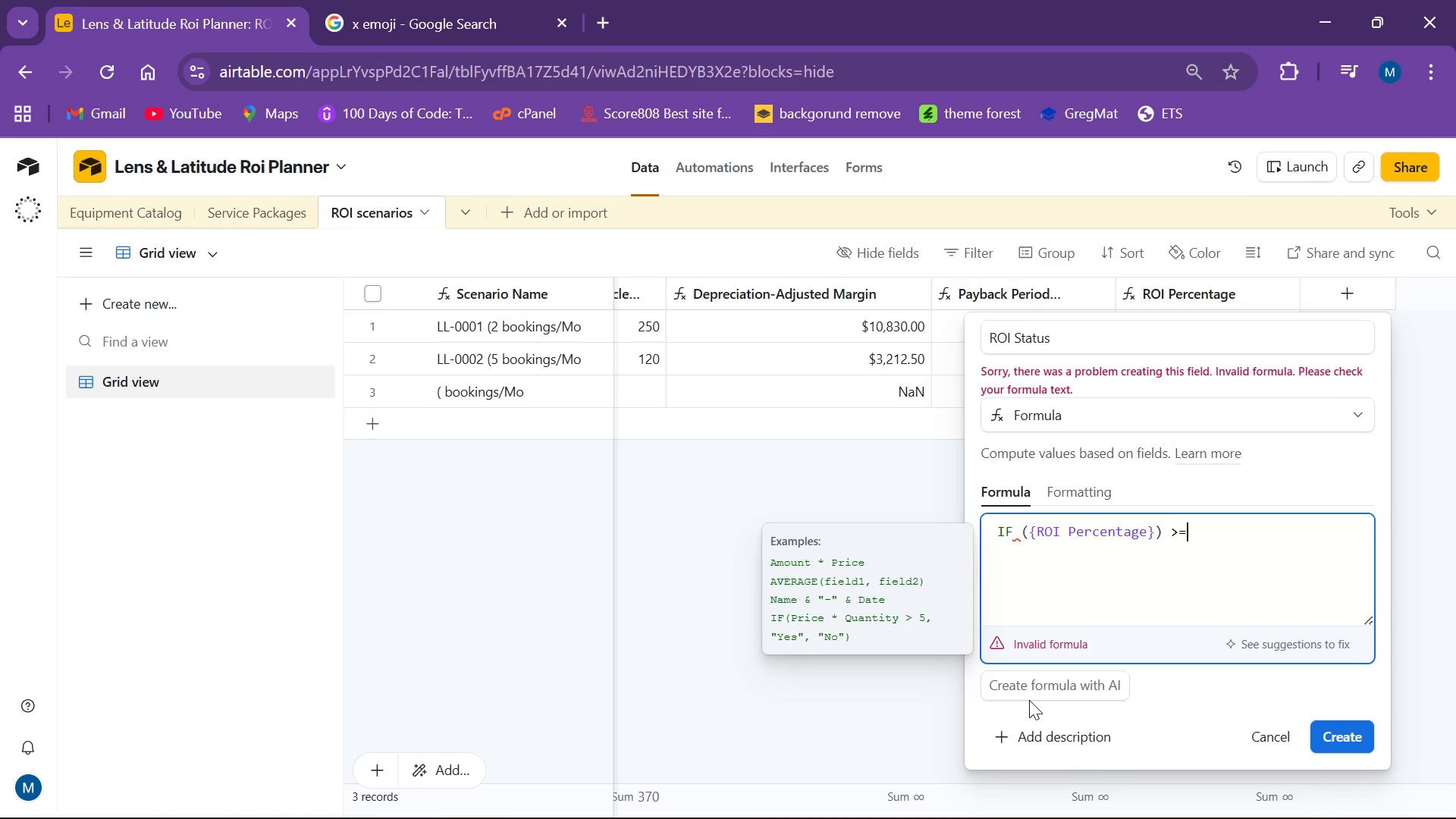 
type( 100, @ )
 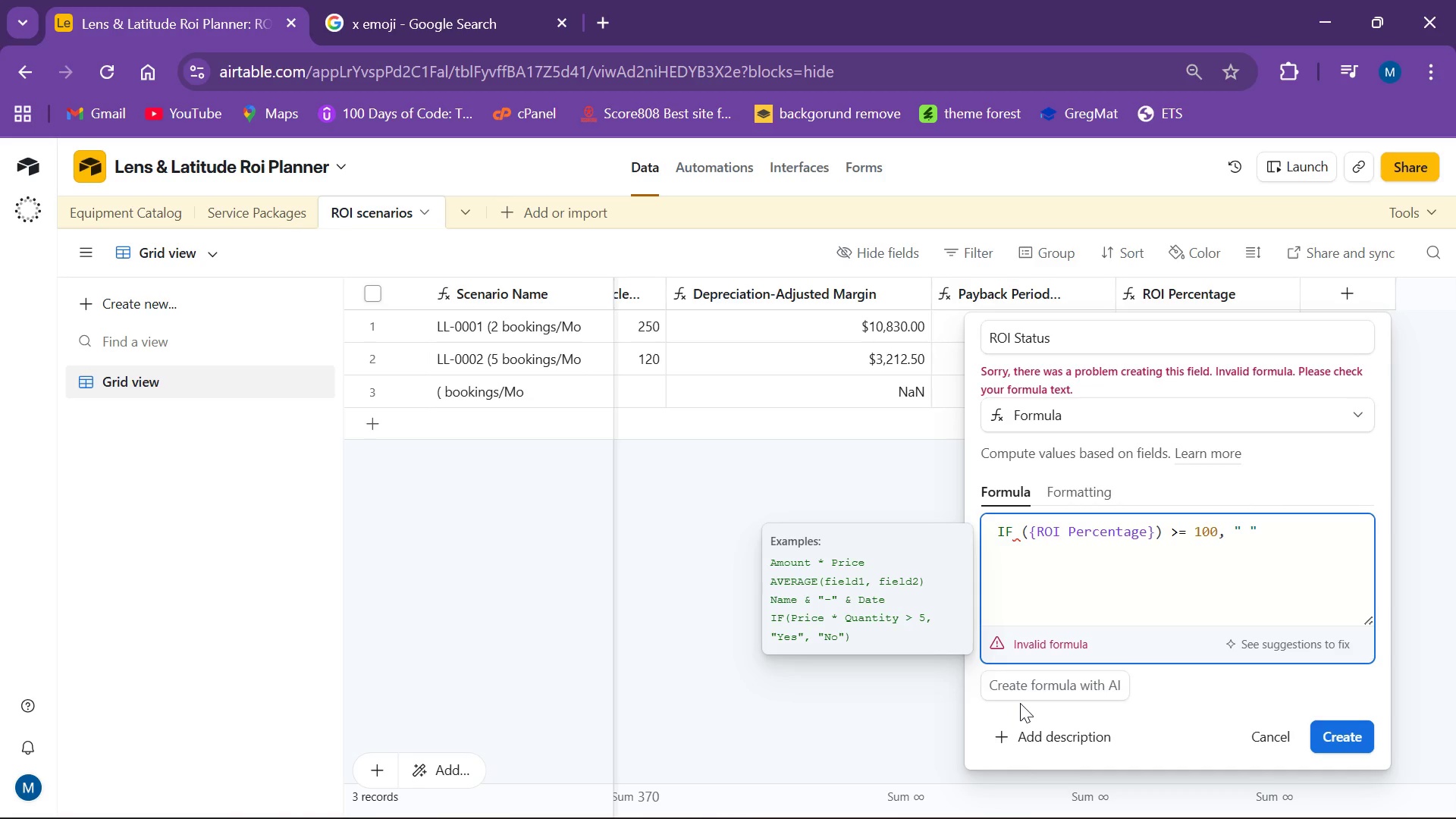 
left_click([398, 79])
 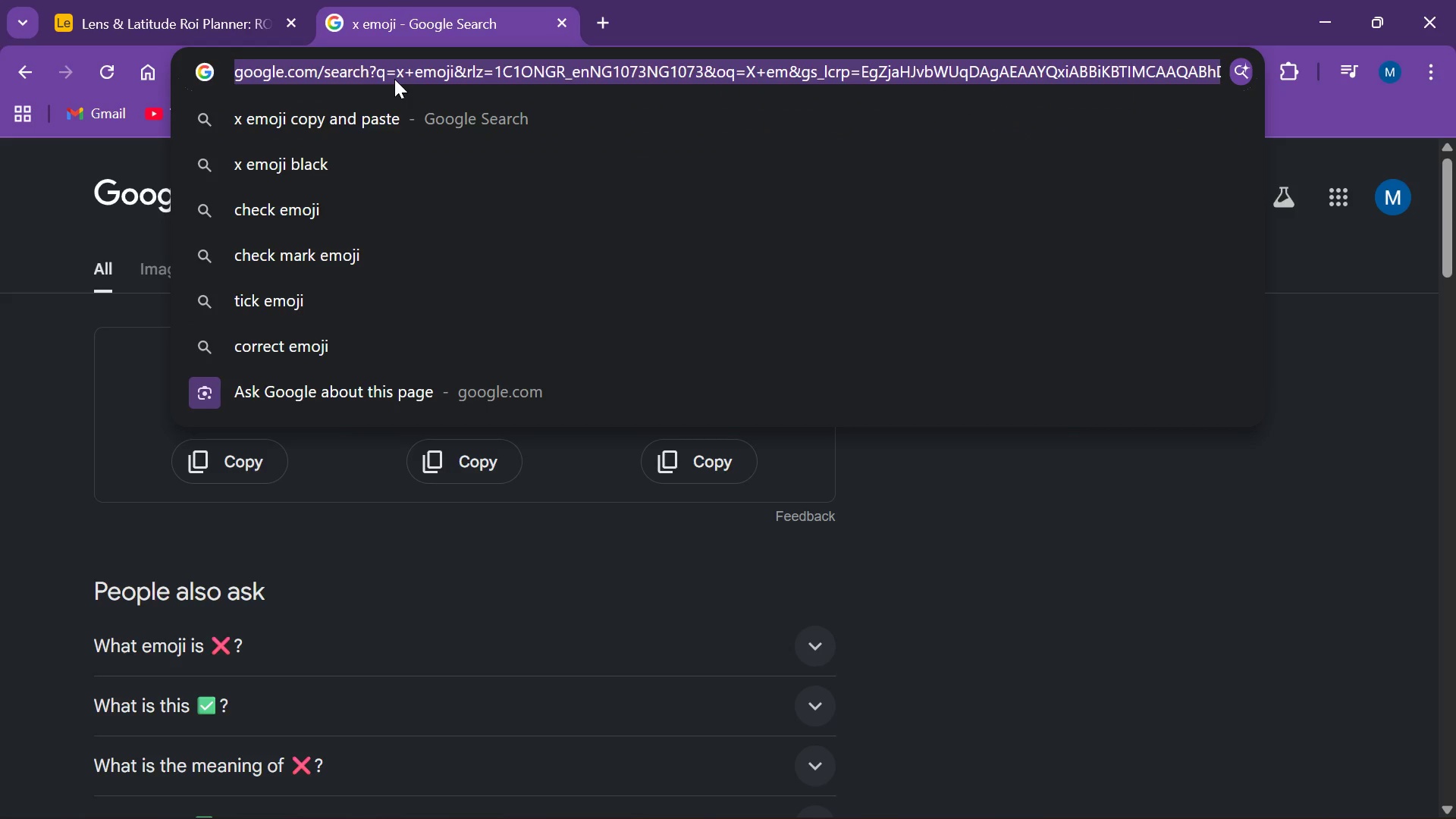 
type(CHECK)
 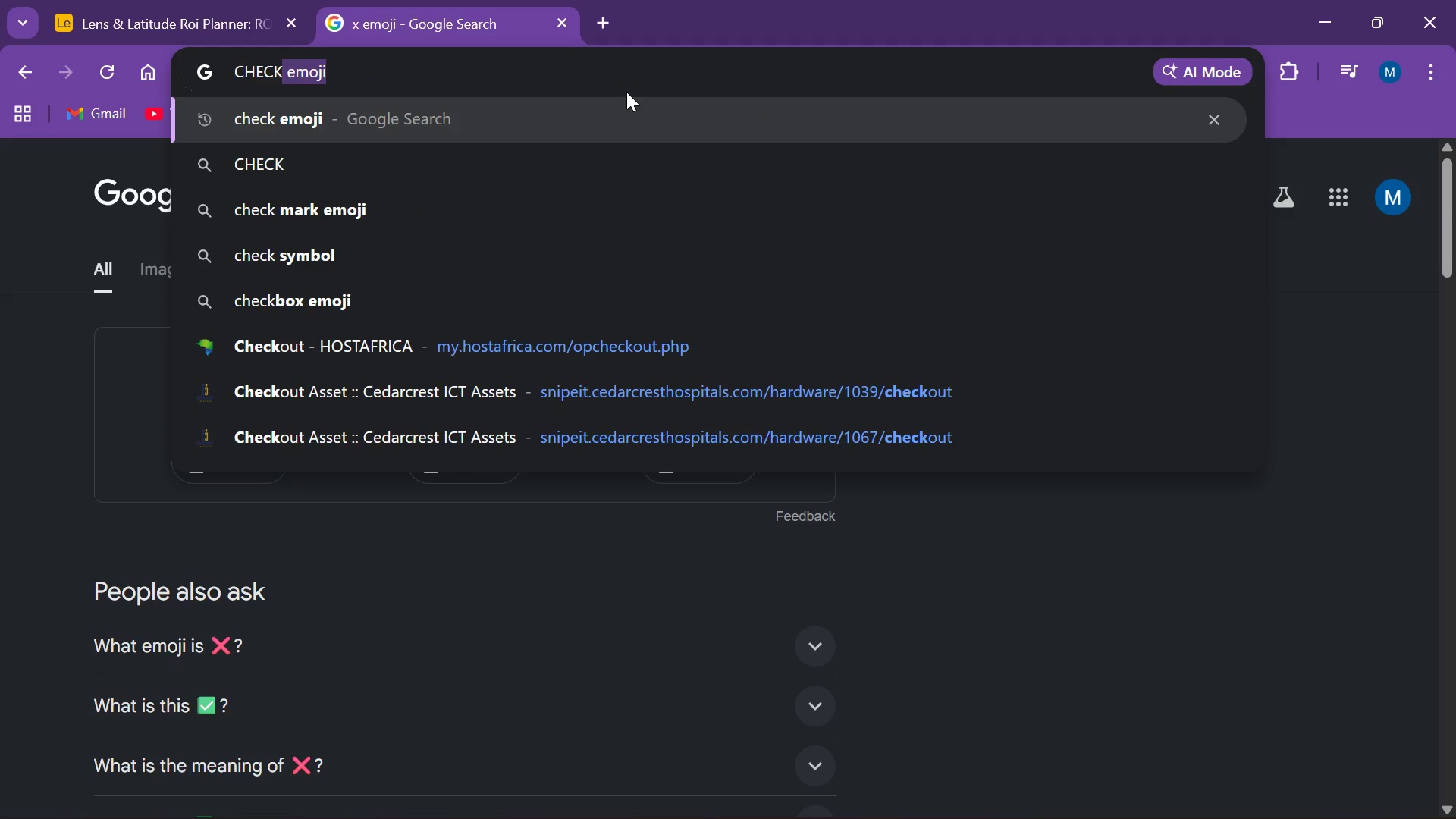 
left_click([588, 113])
 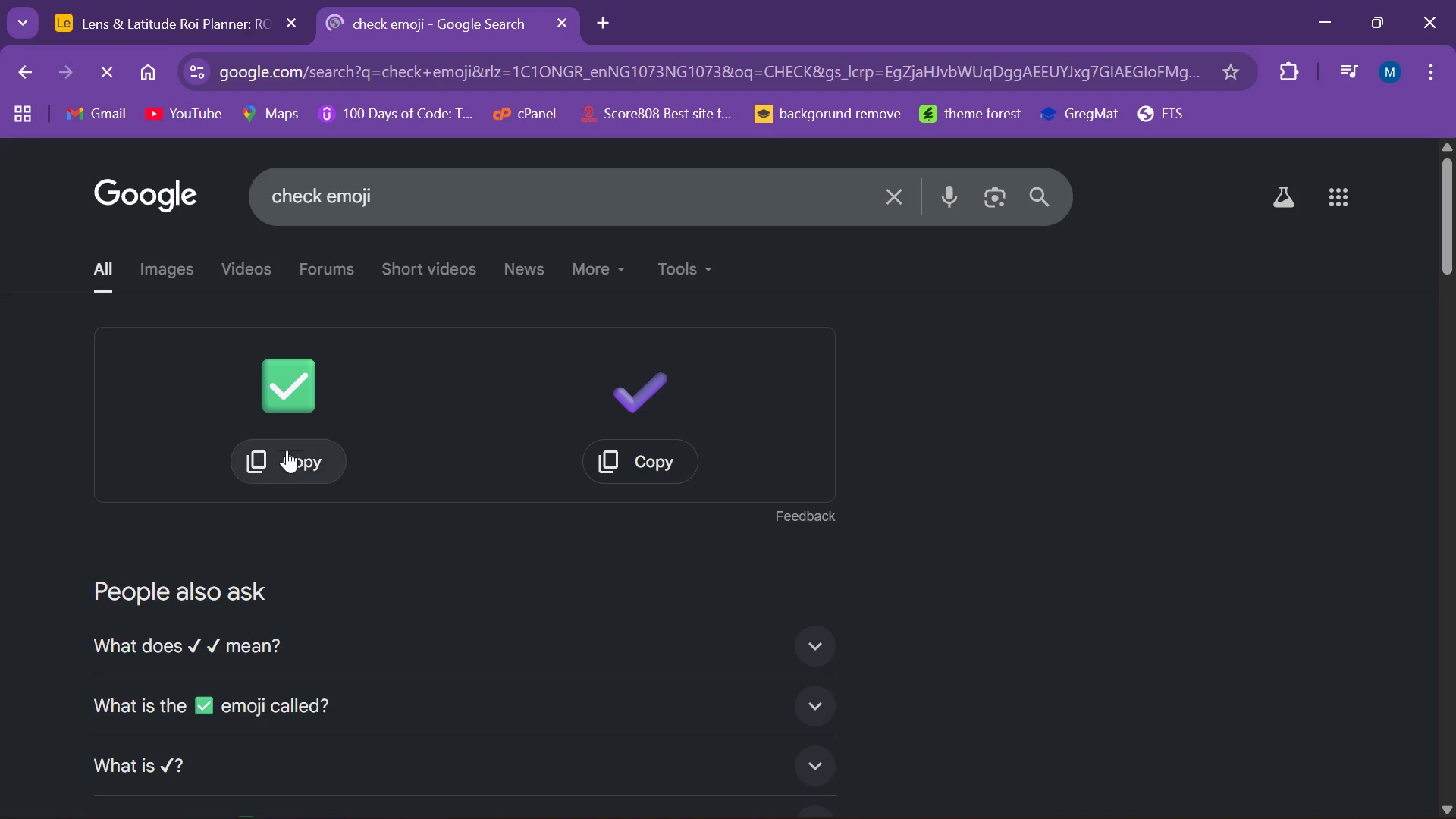 
left_click([290, 469])
 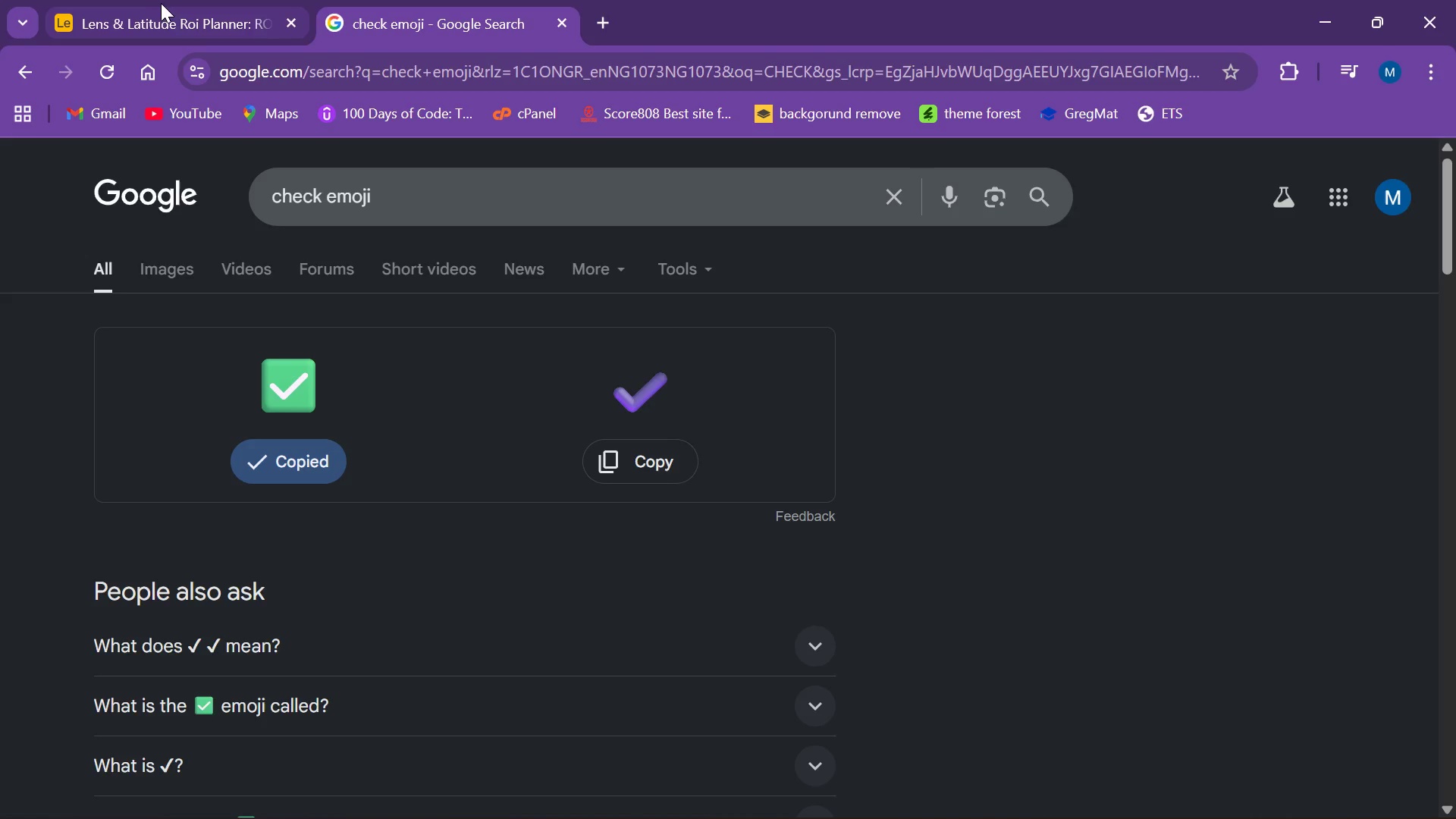 
left_click([165, 17])
 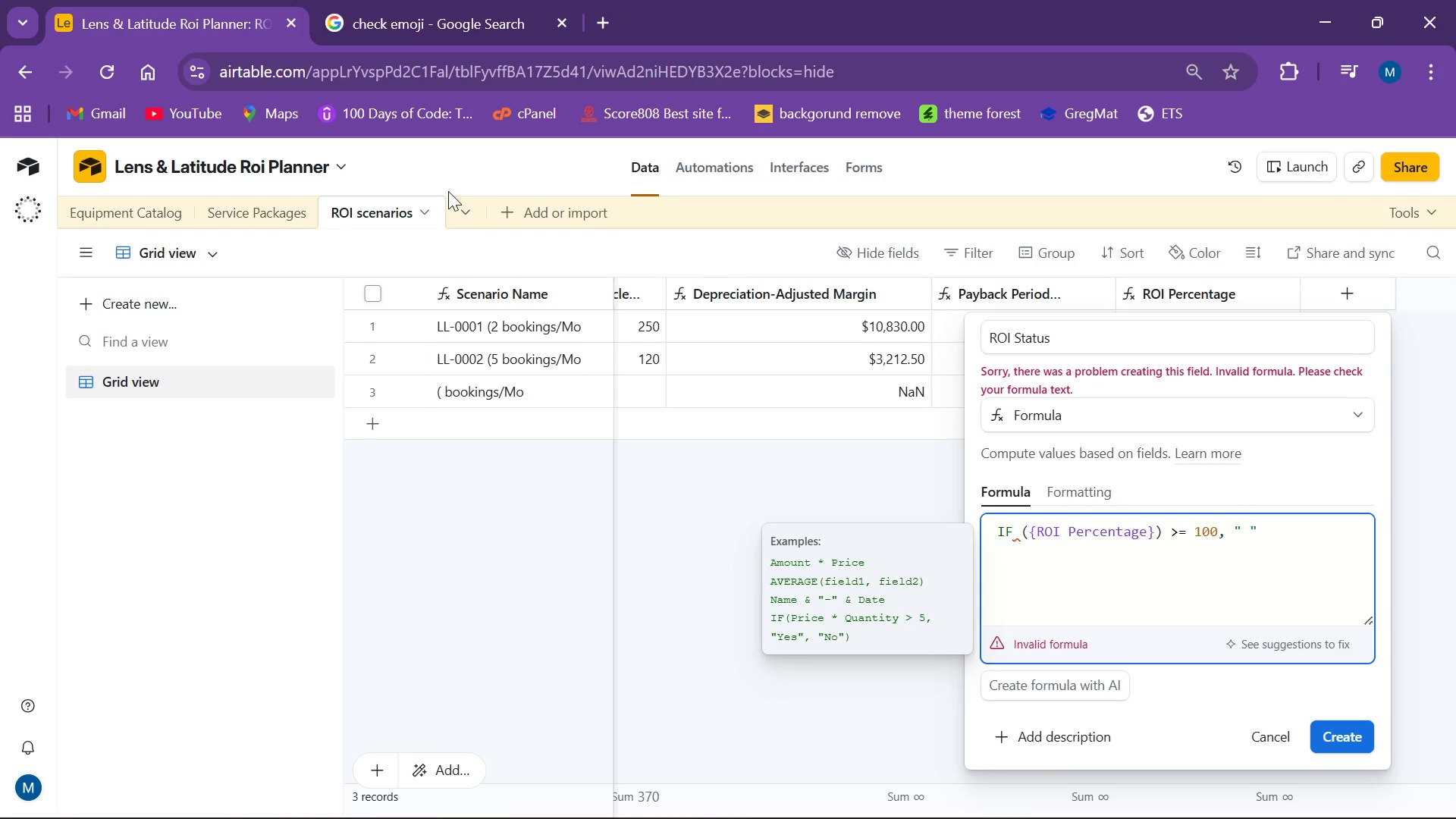 
key(Control+V)
 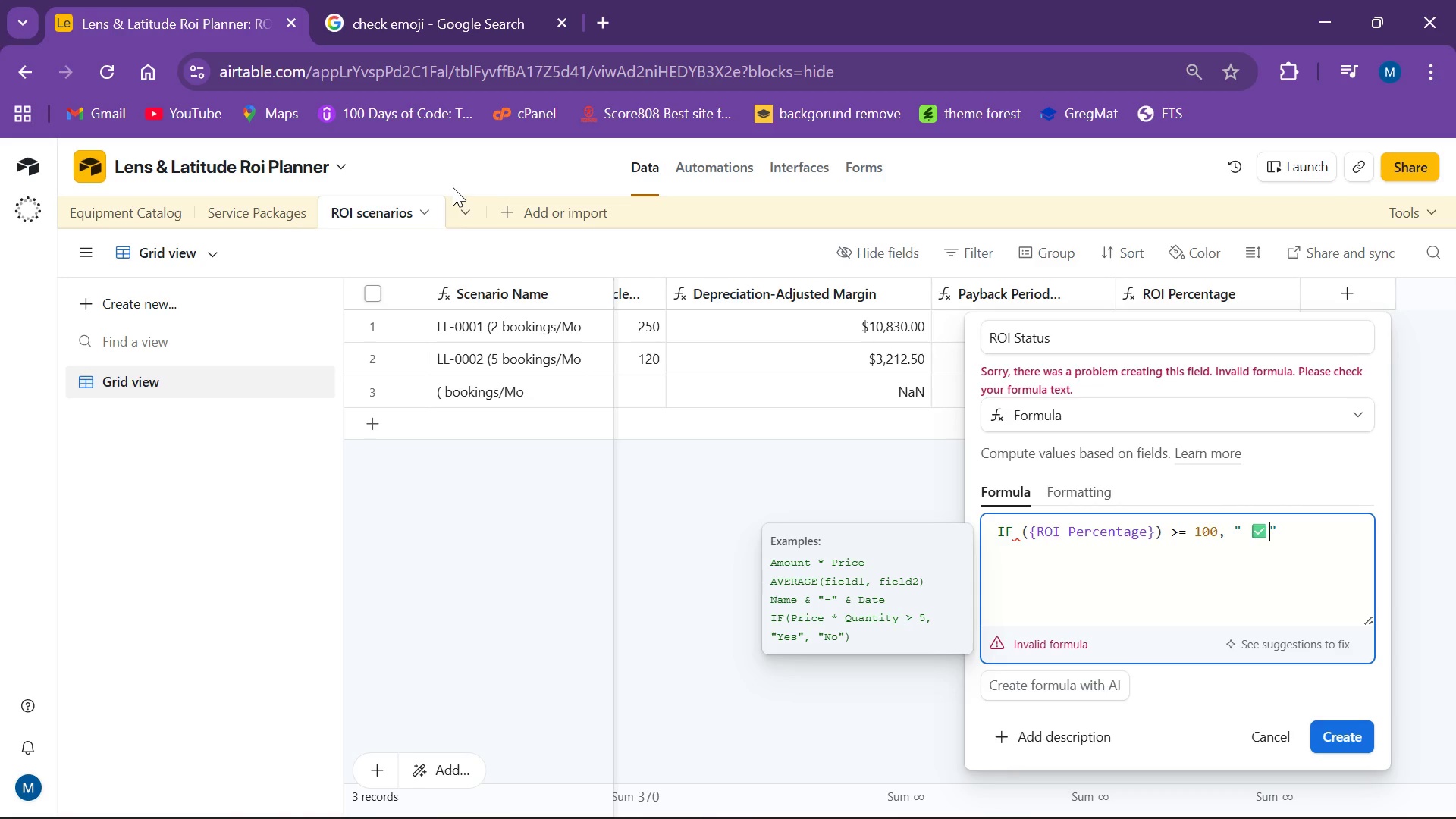 
type( HIGH PE)
key(Backspace)
type(ROFI)
 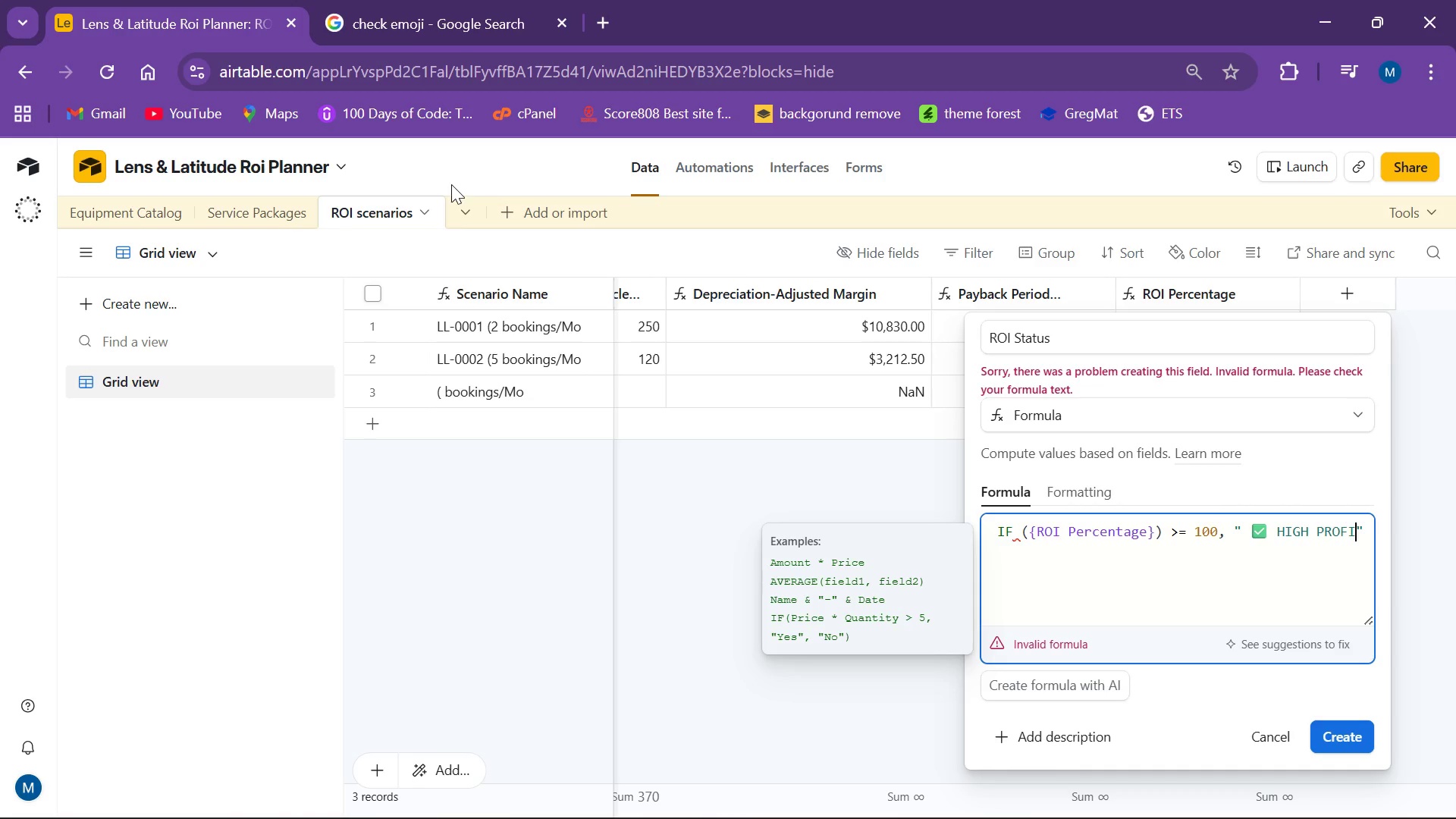 
hold_key(key=T, duration=2.78)
 